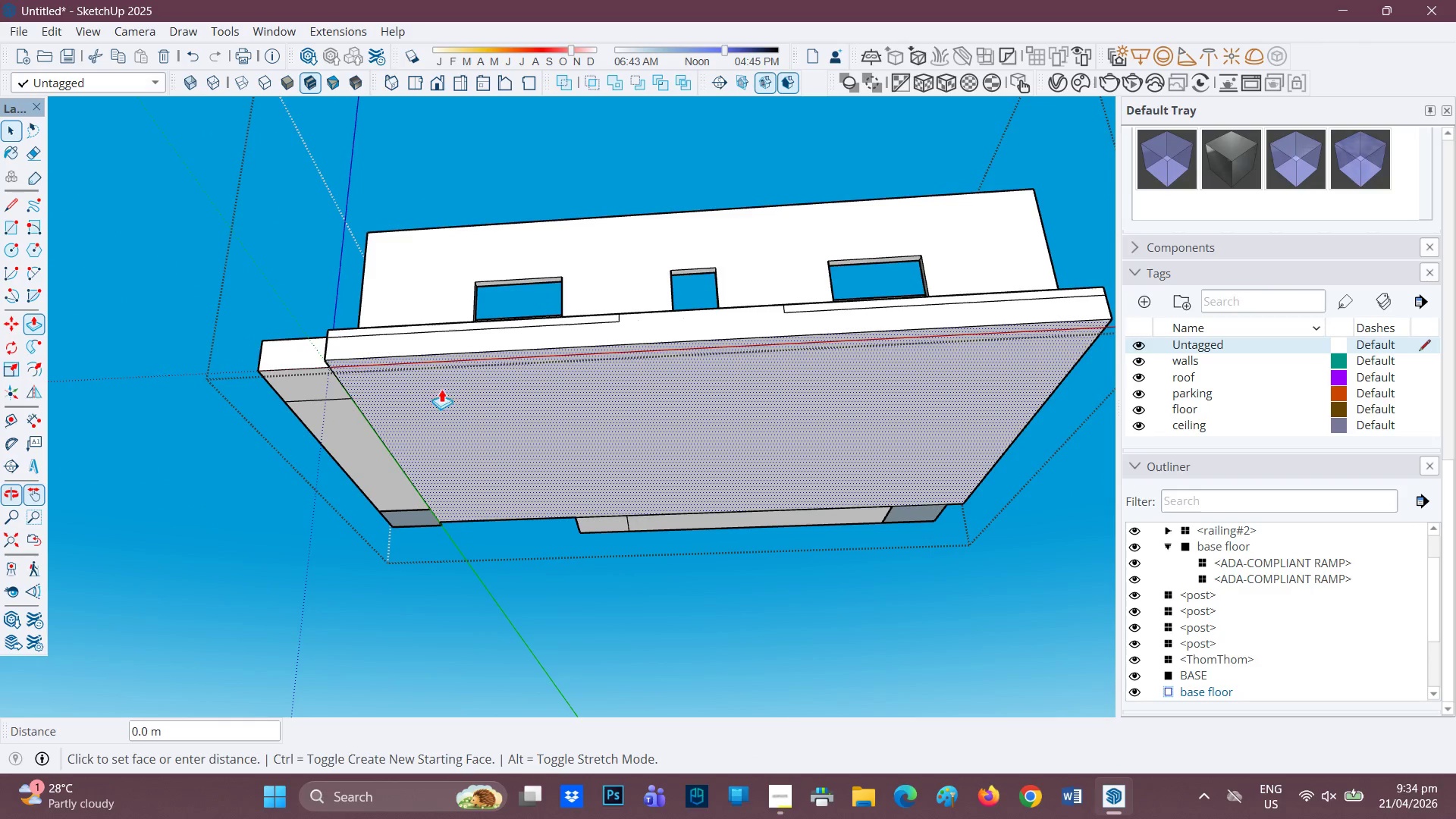 
key(Space)
 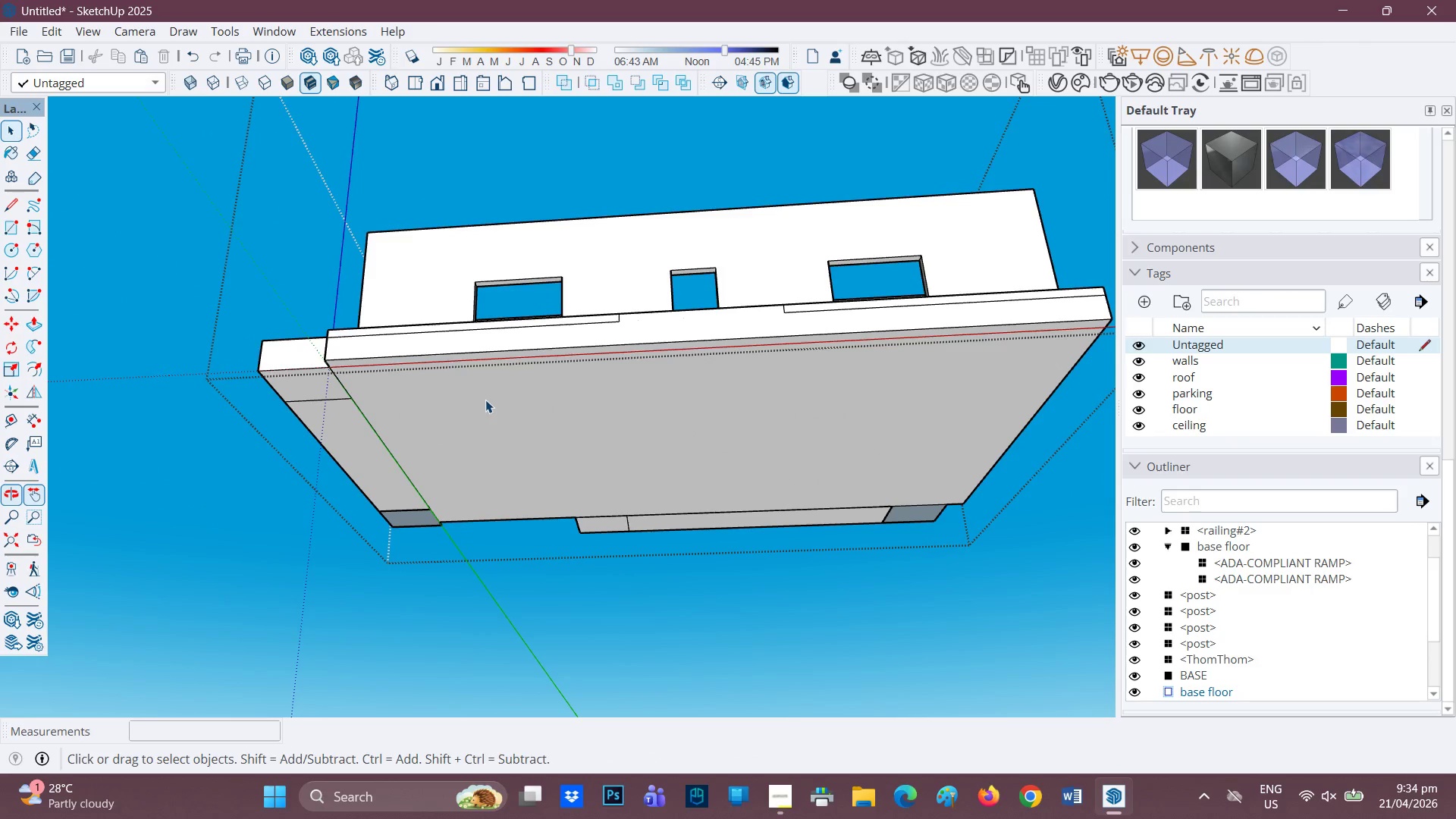 
double_click([485, 400])
 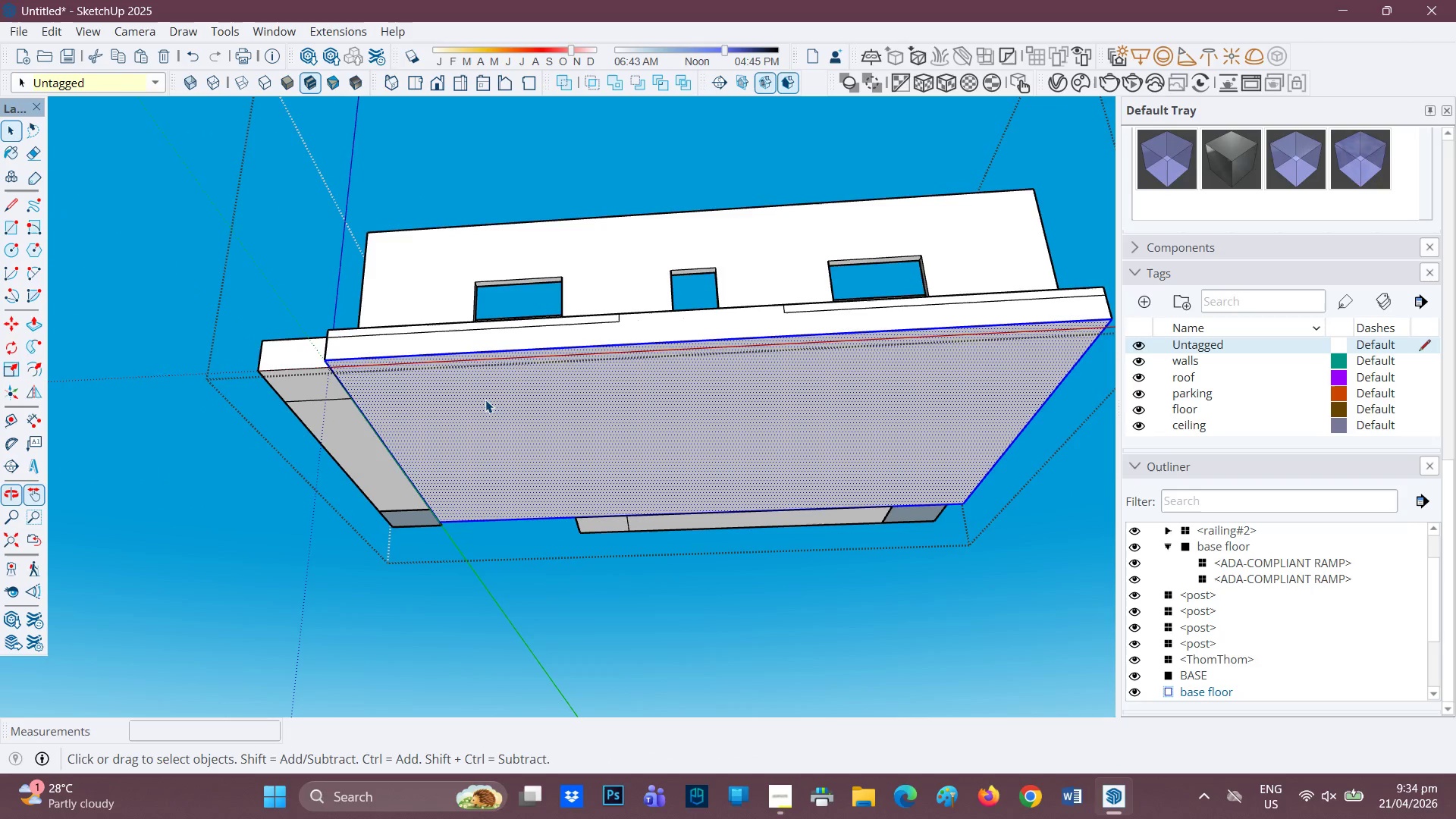 
double_click([485, 400])
 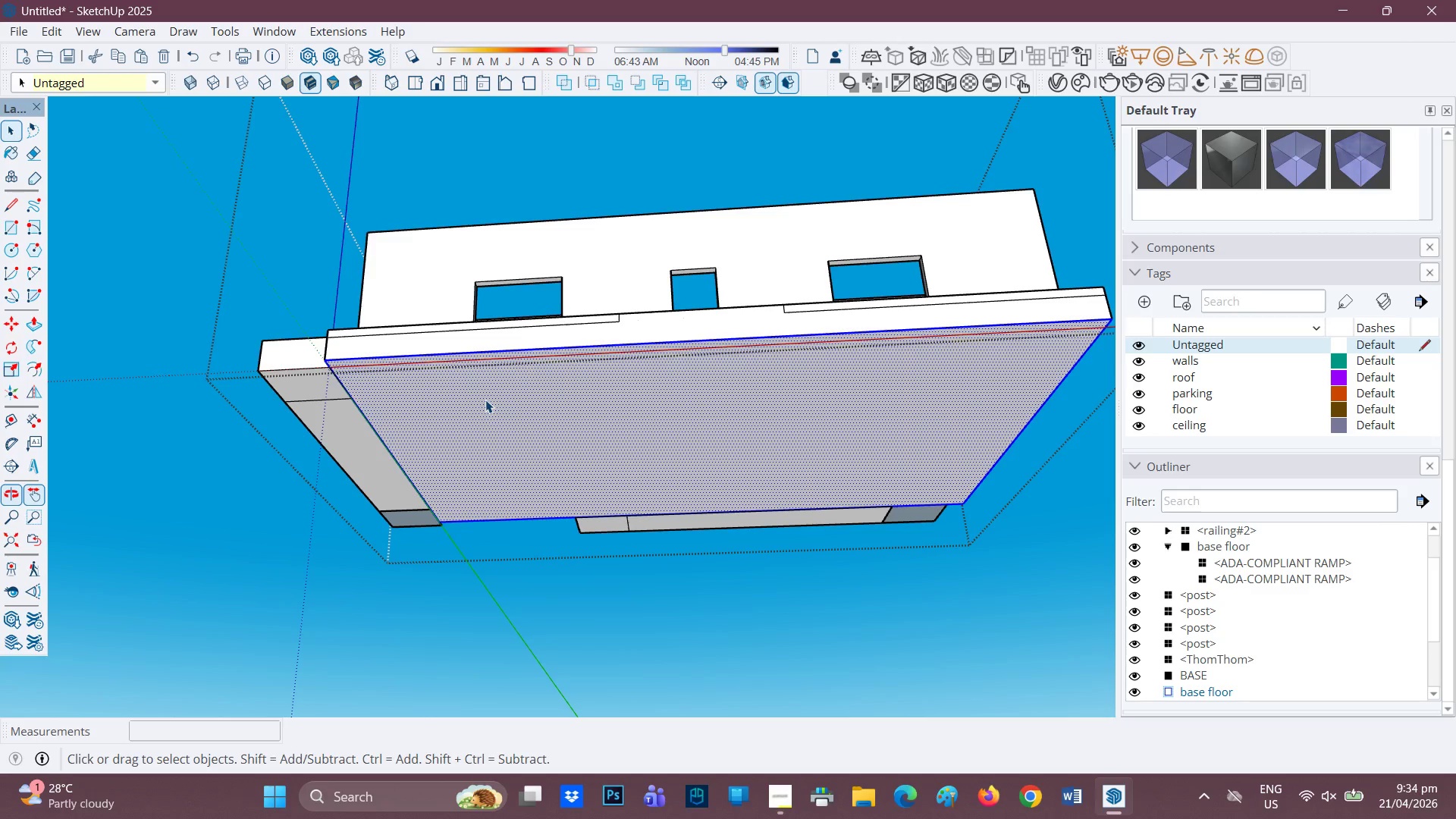 
key(P)
 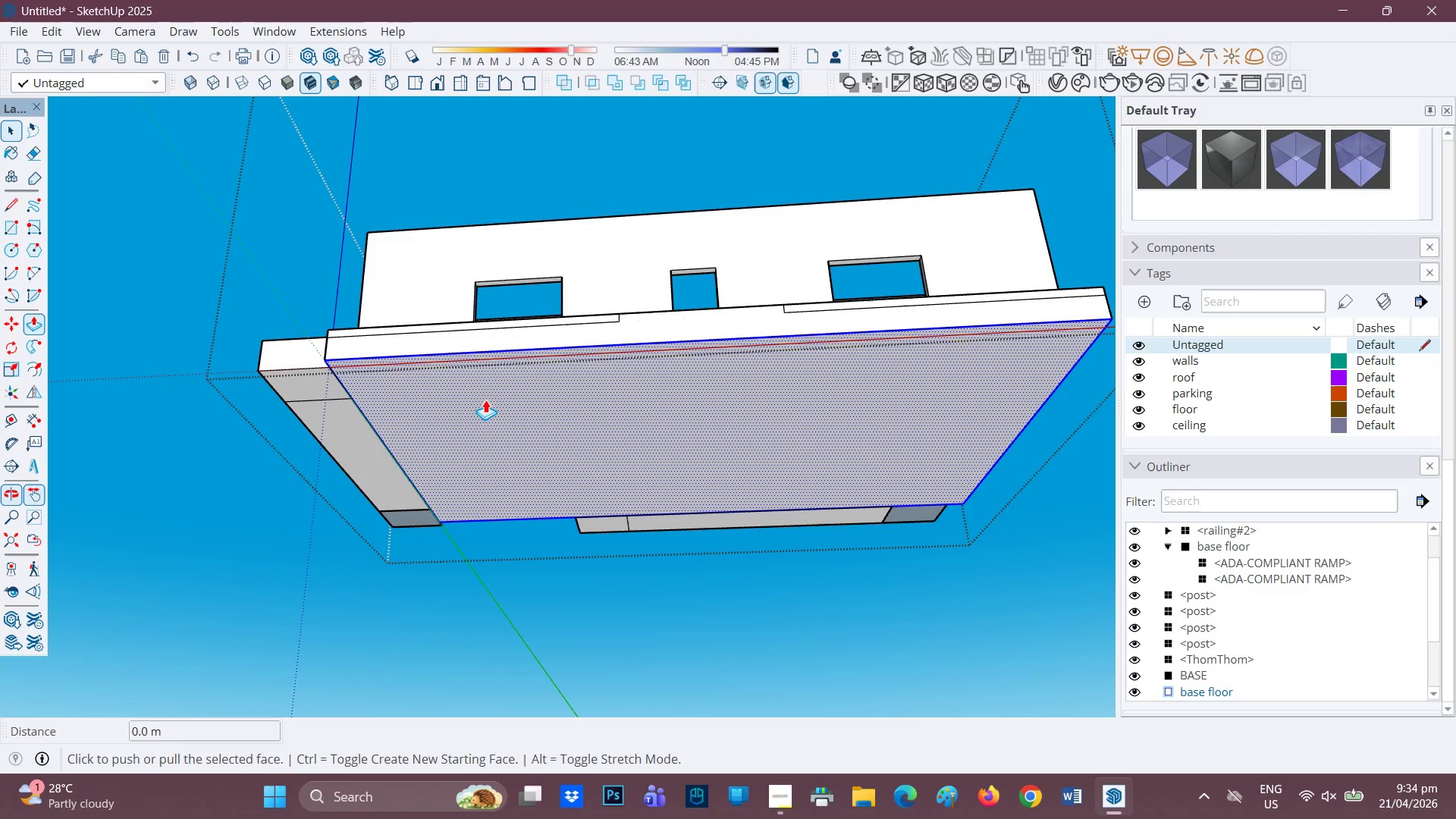 
left_click([485, 400])
 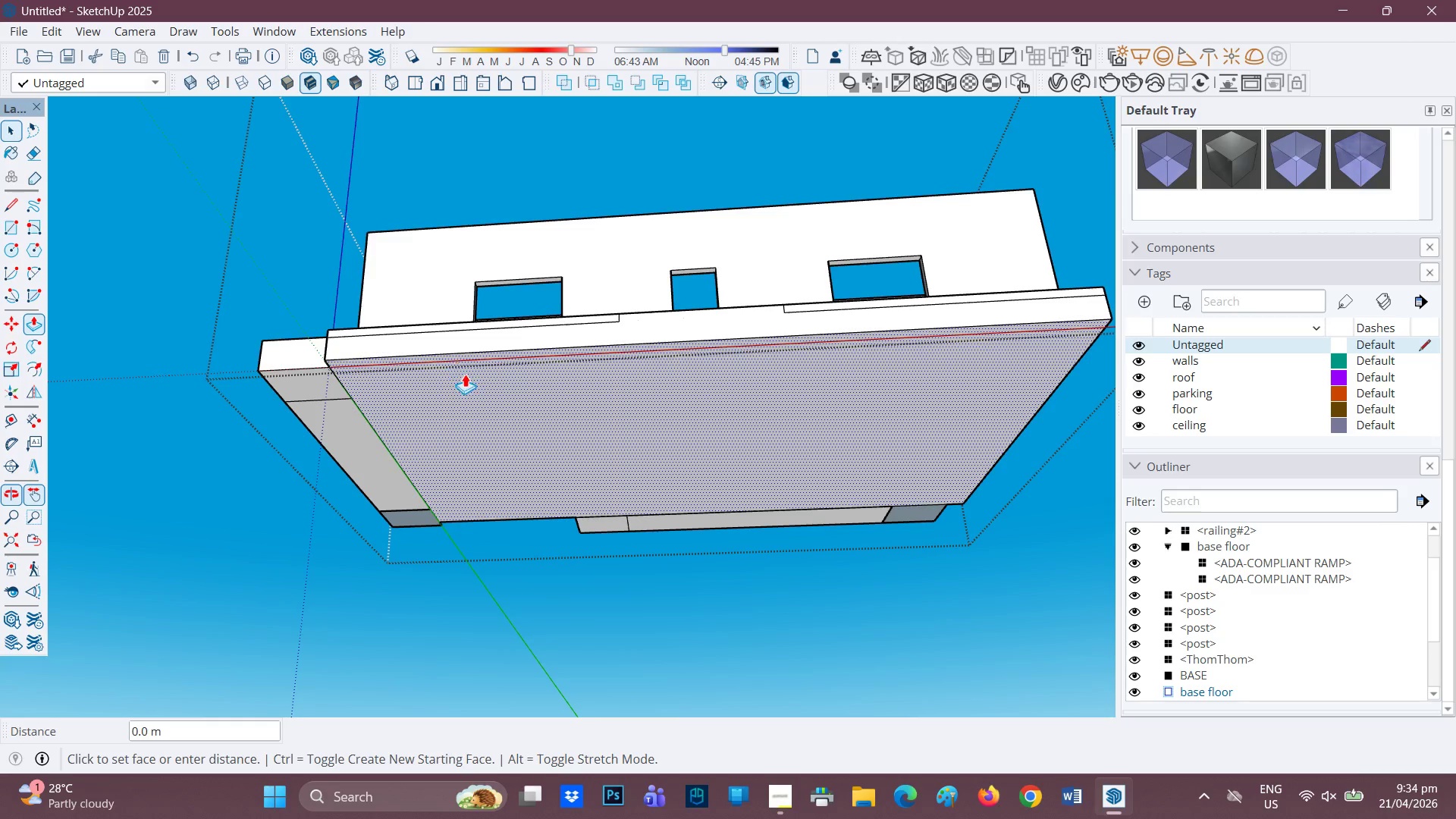 
left_click([485, 403])
 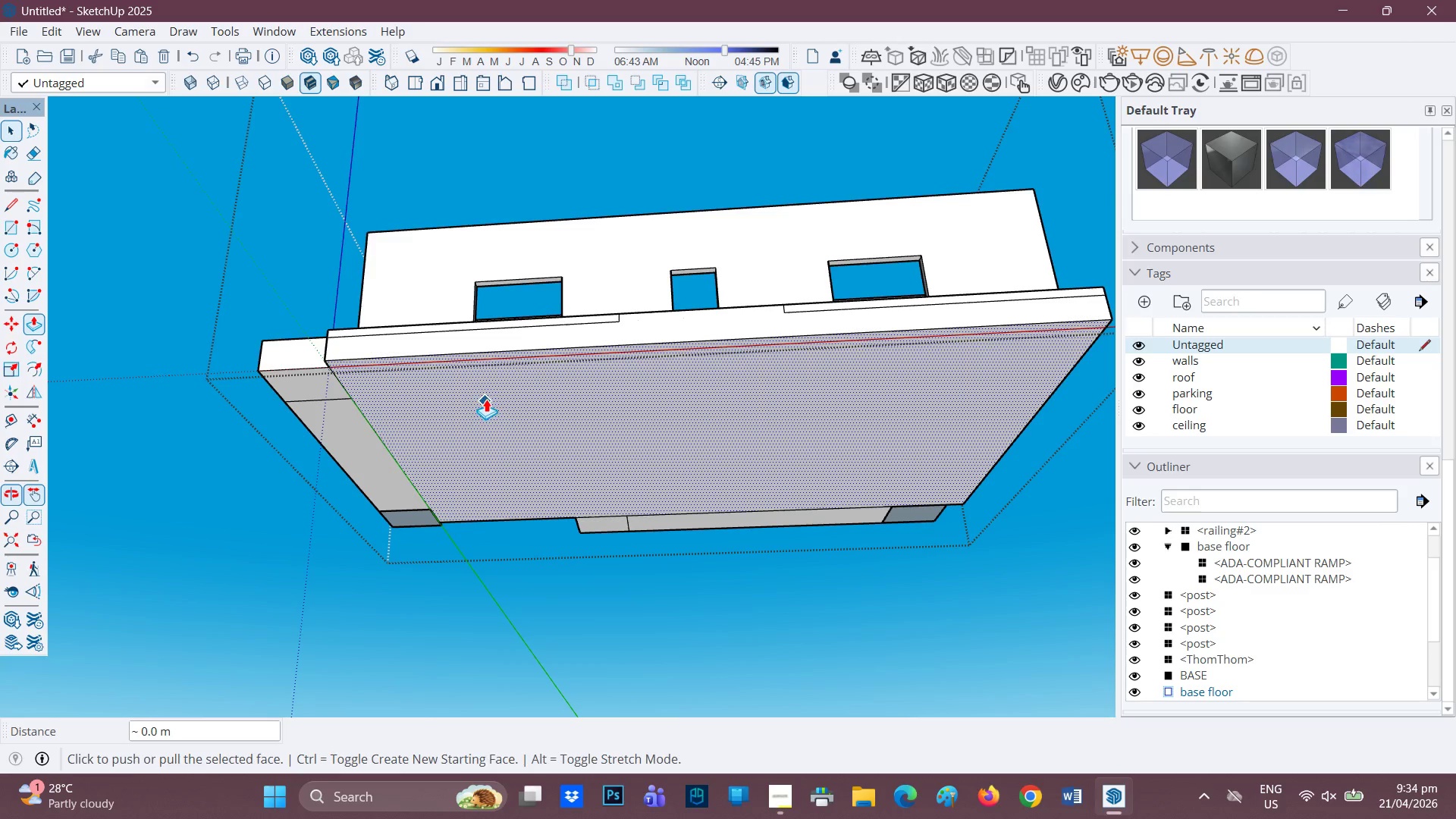 
key(Space)
 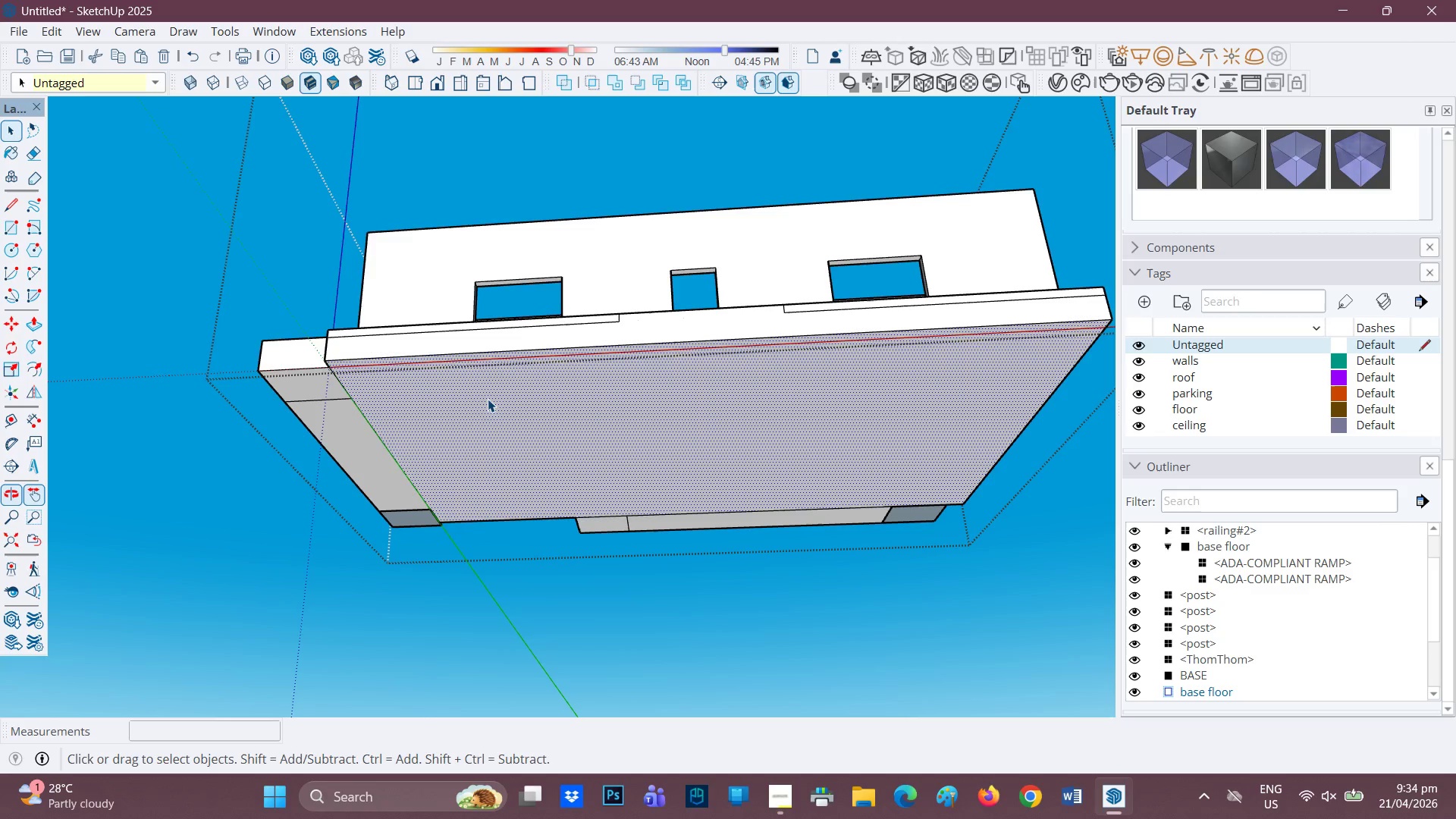 
double_click([488, 399])
 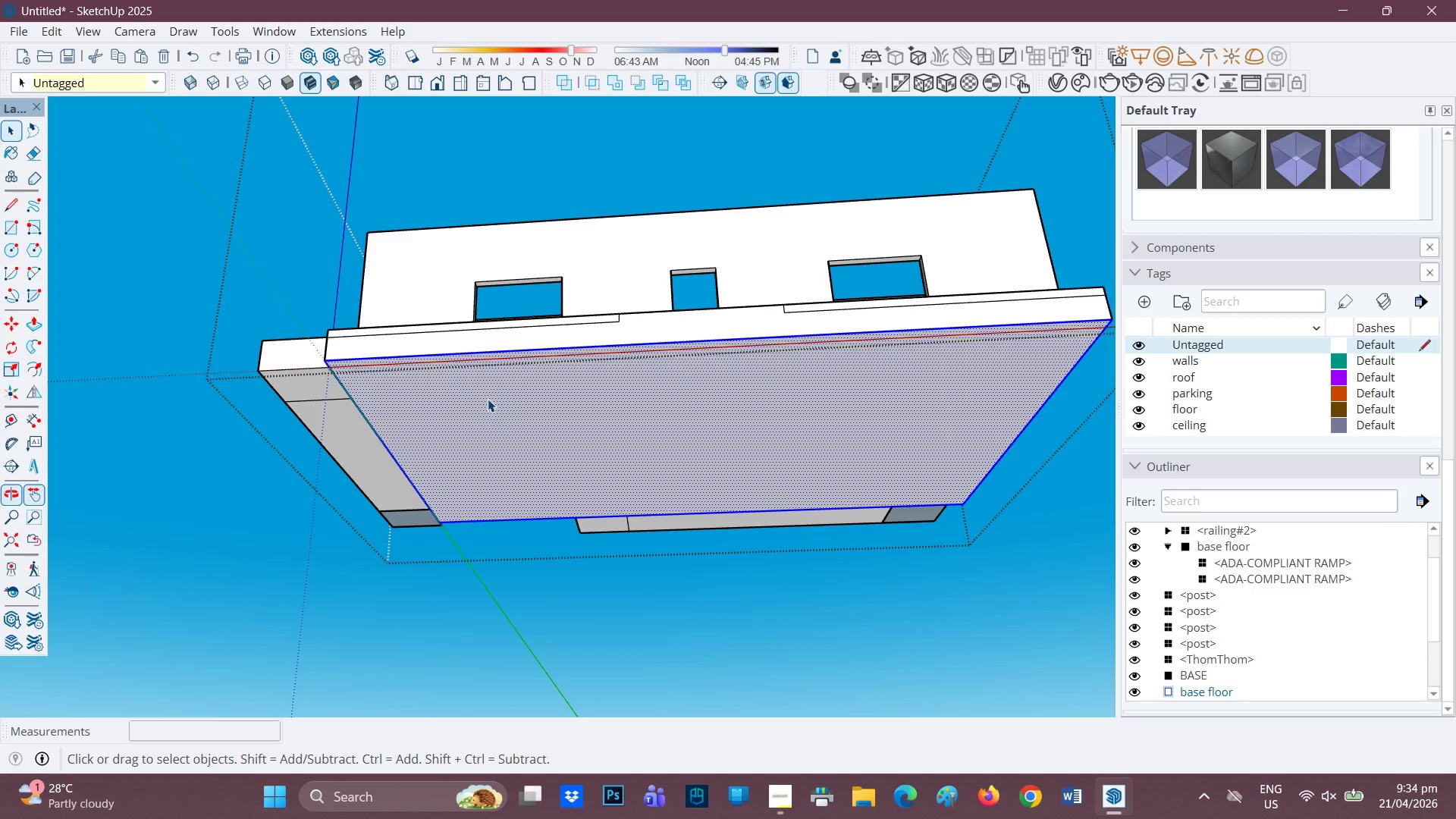 
double_click([488, 399])
 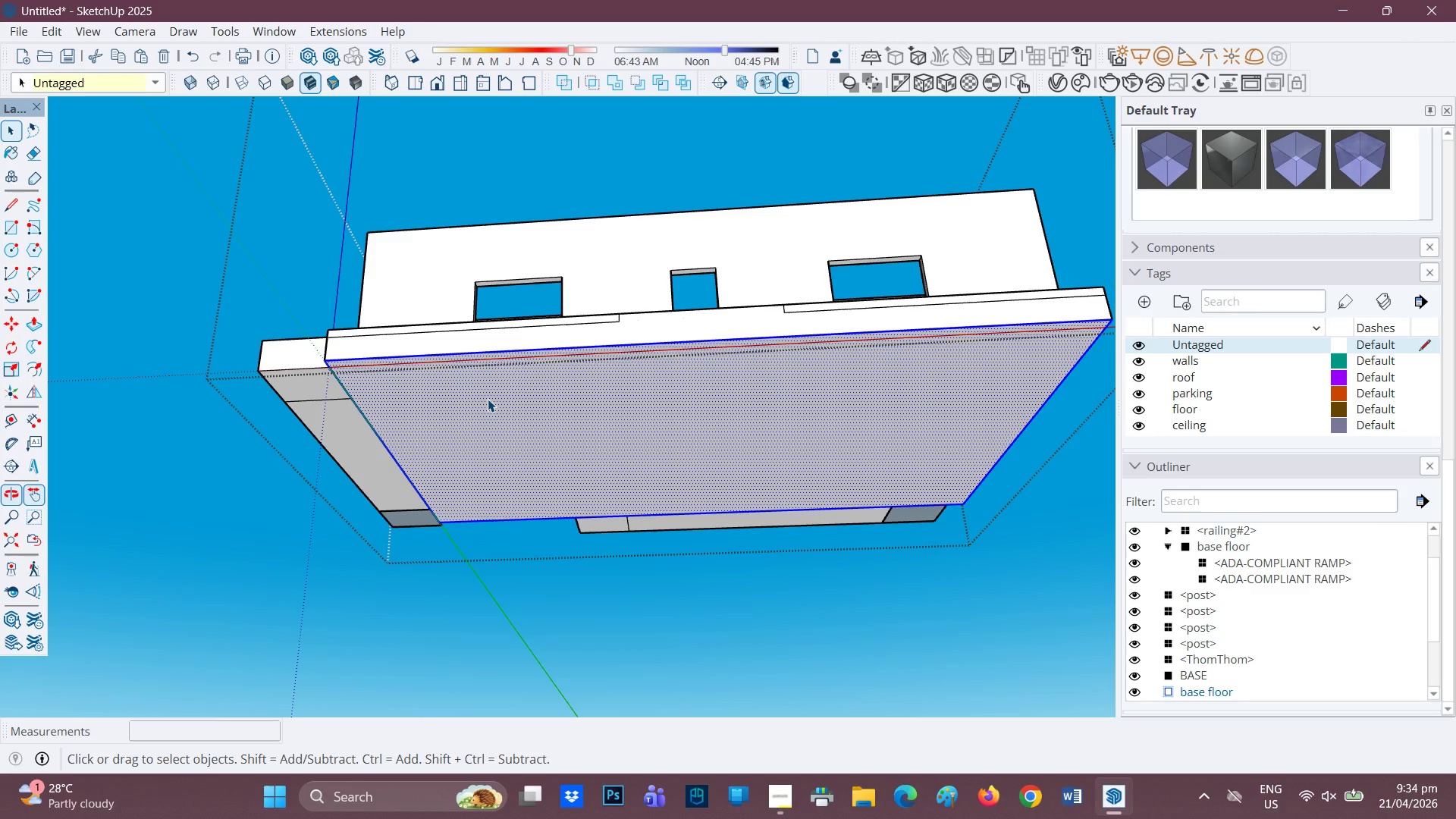 
key(P)
 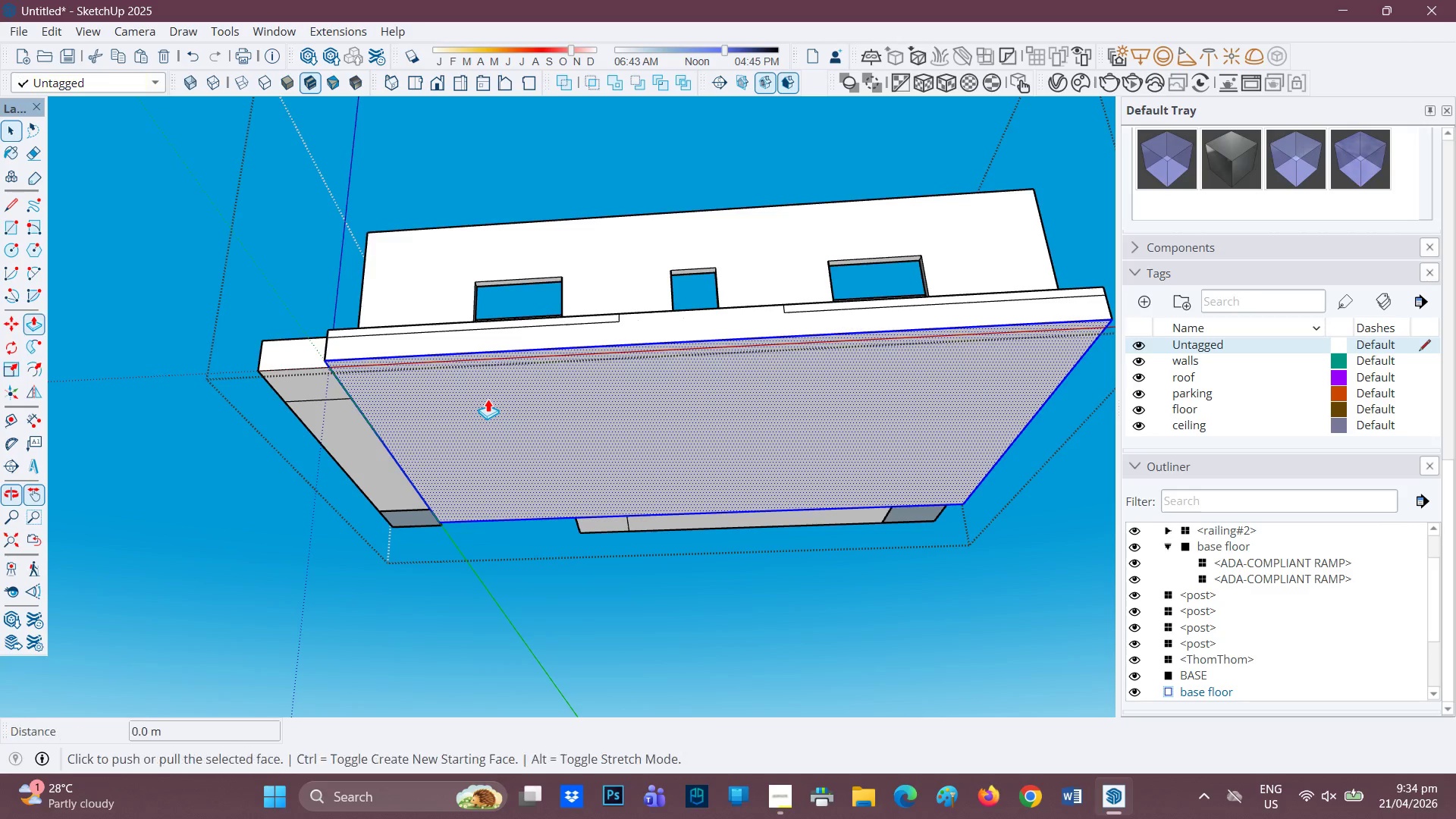 
left_click([488, 399])
 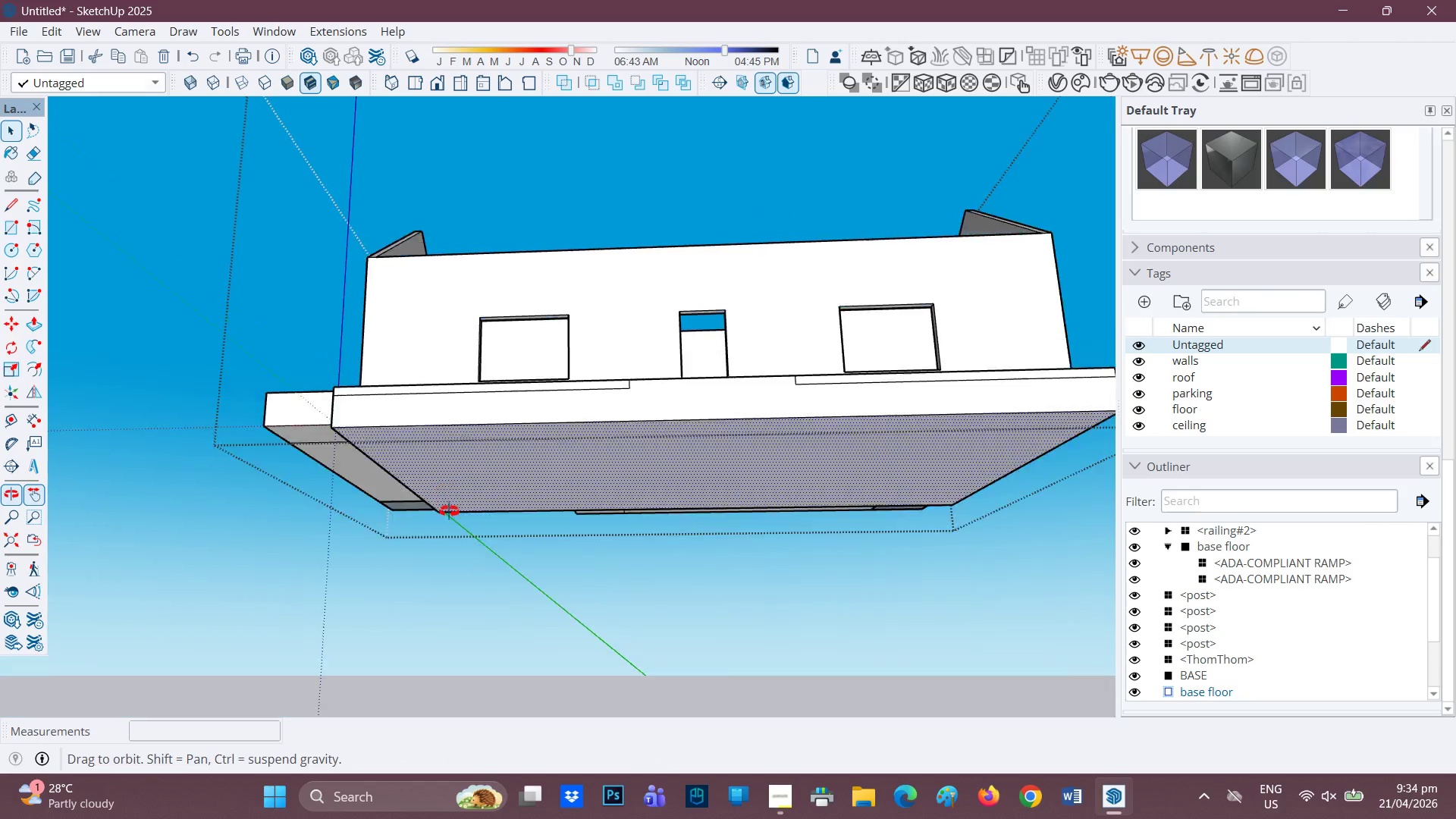 
key(Space)
 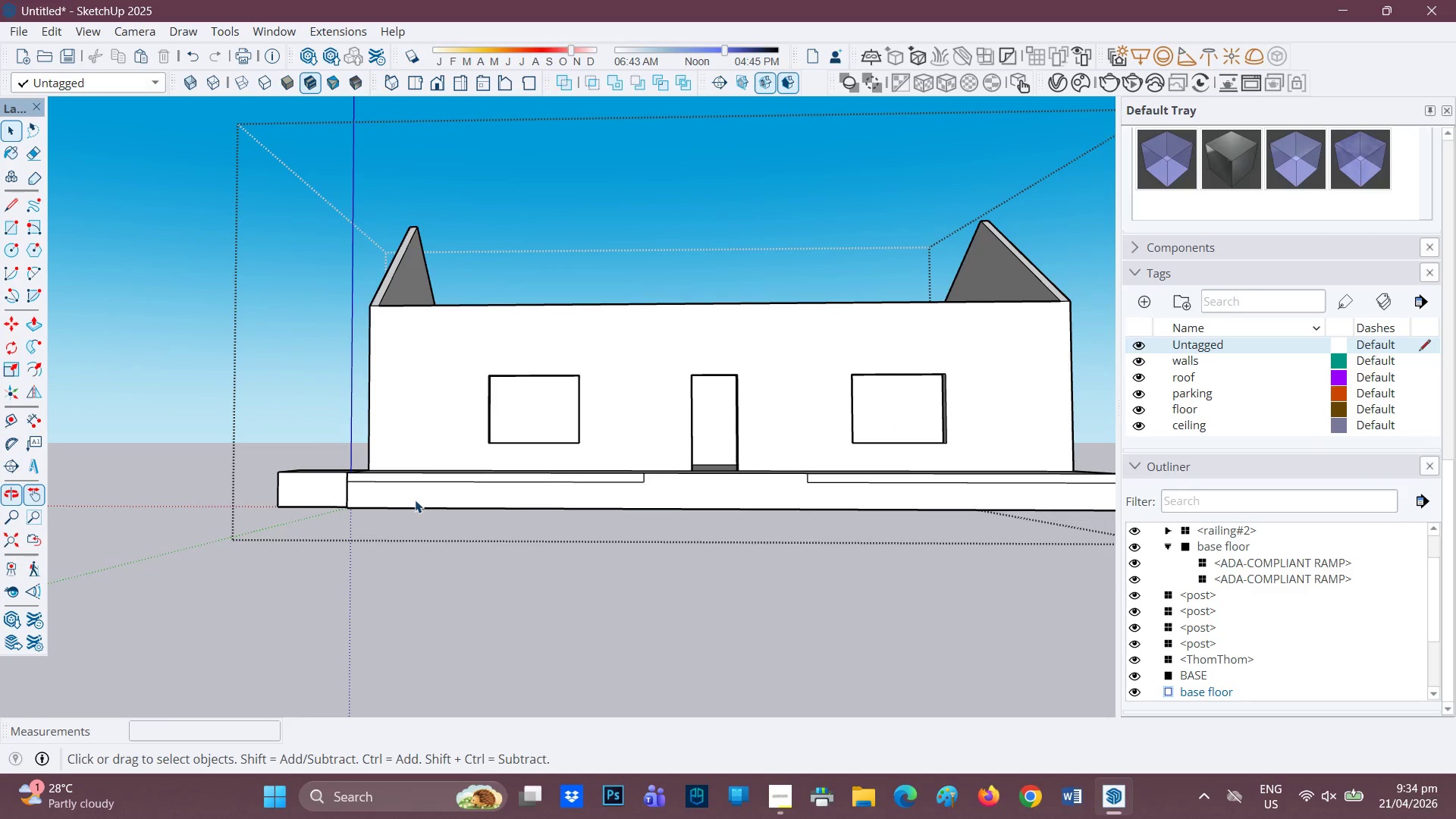 
key(Space)
 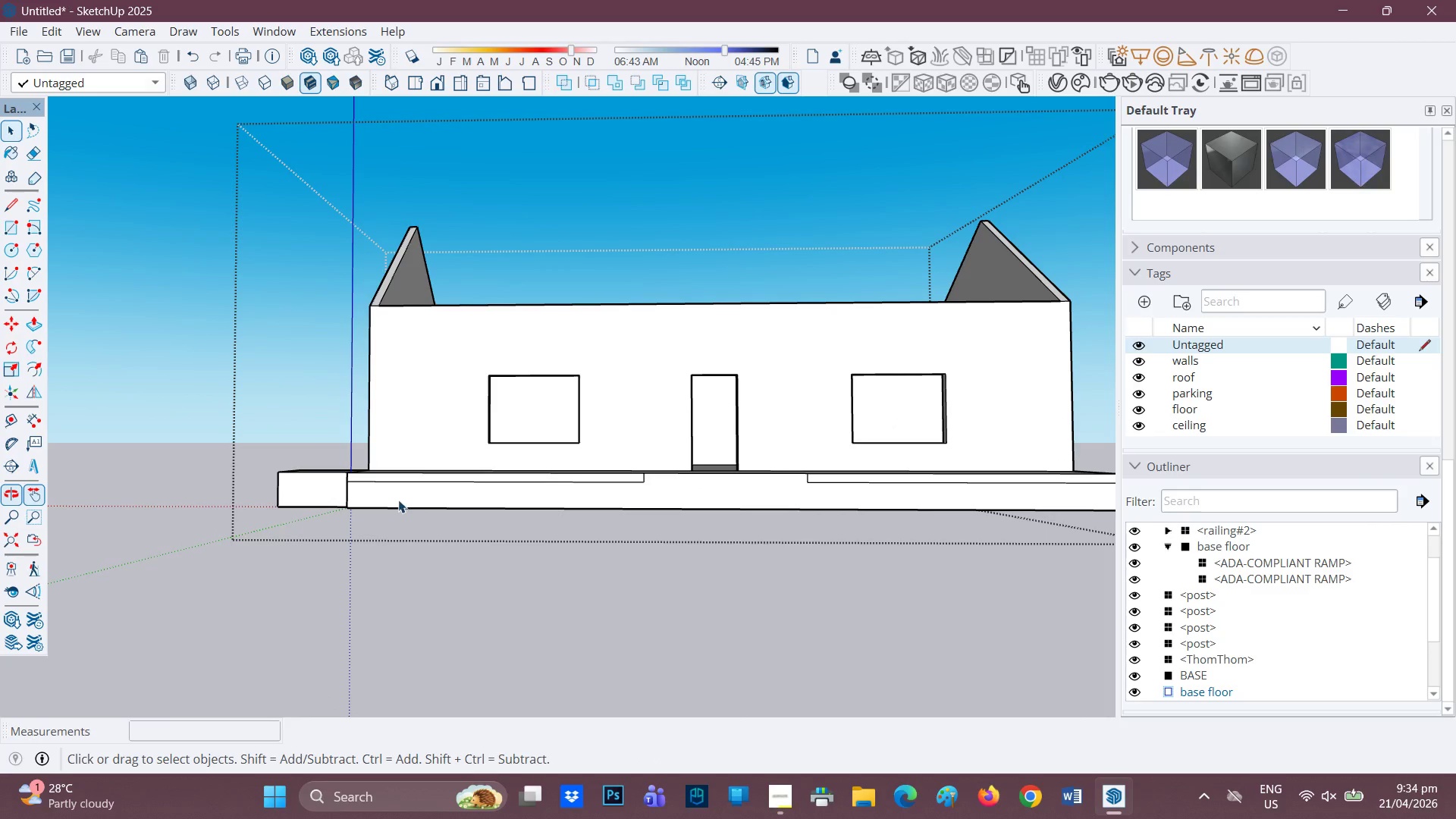 
left_click([397, 499])
 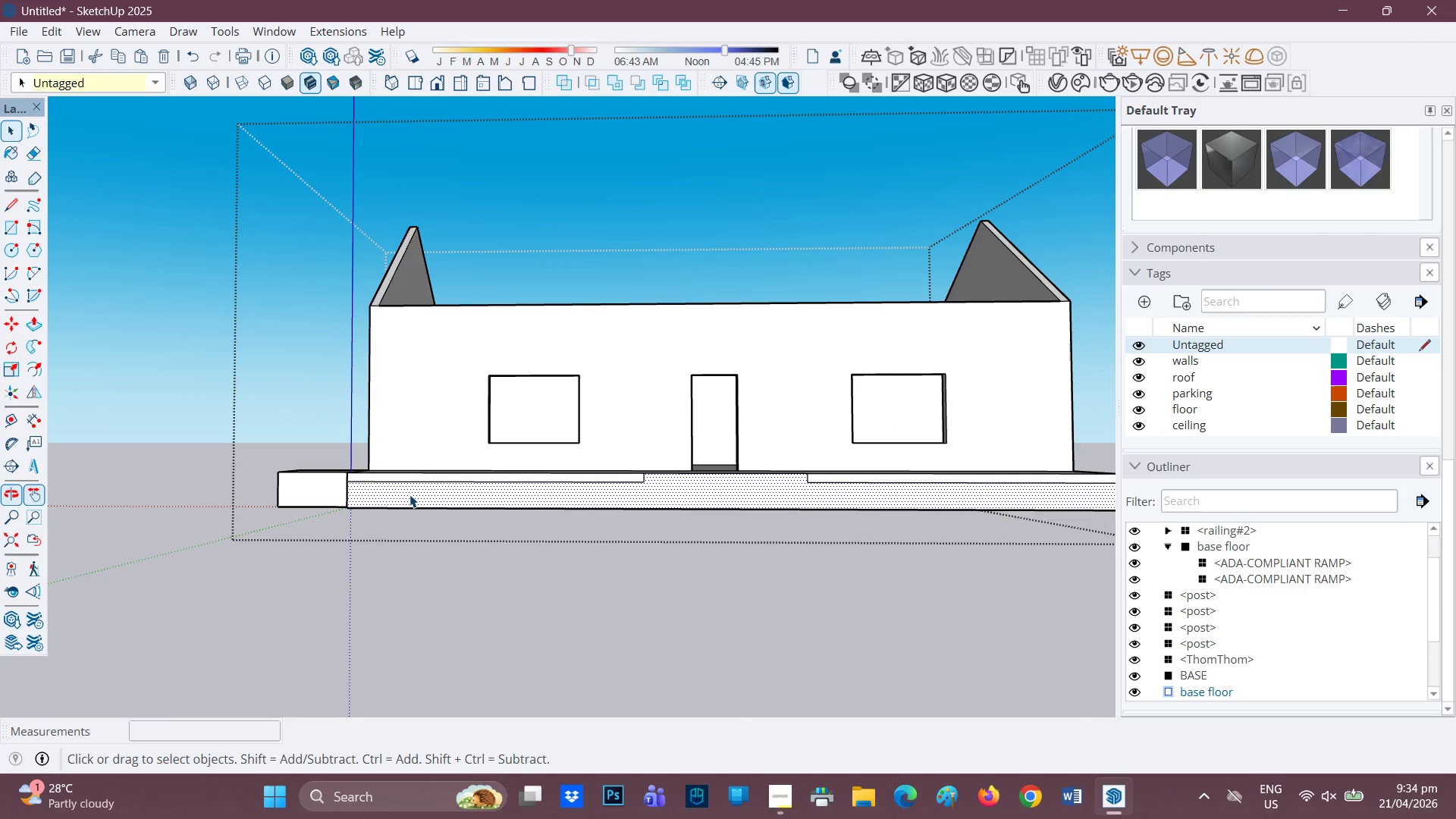 
scroll: coordinate [788, 513], scroll_direction: down, amount: 4.0
 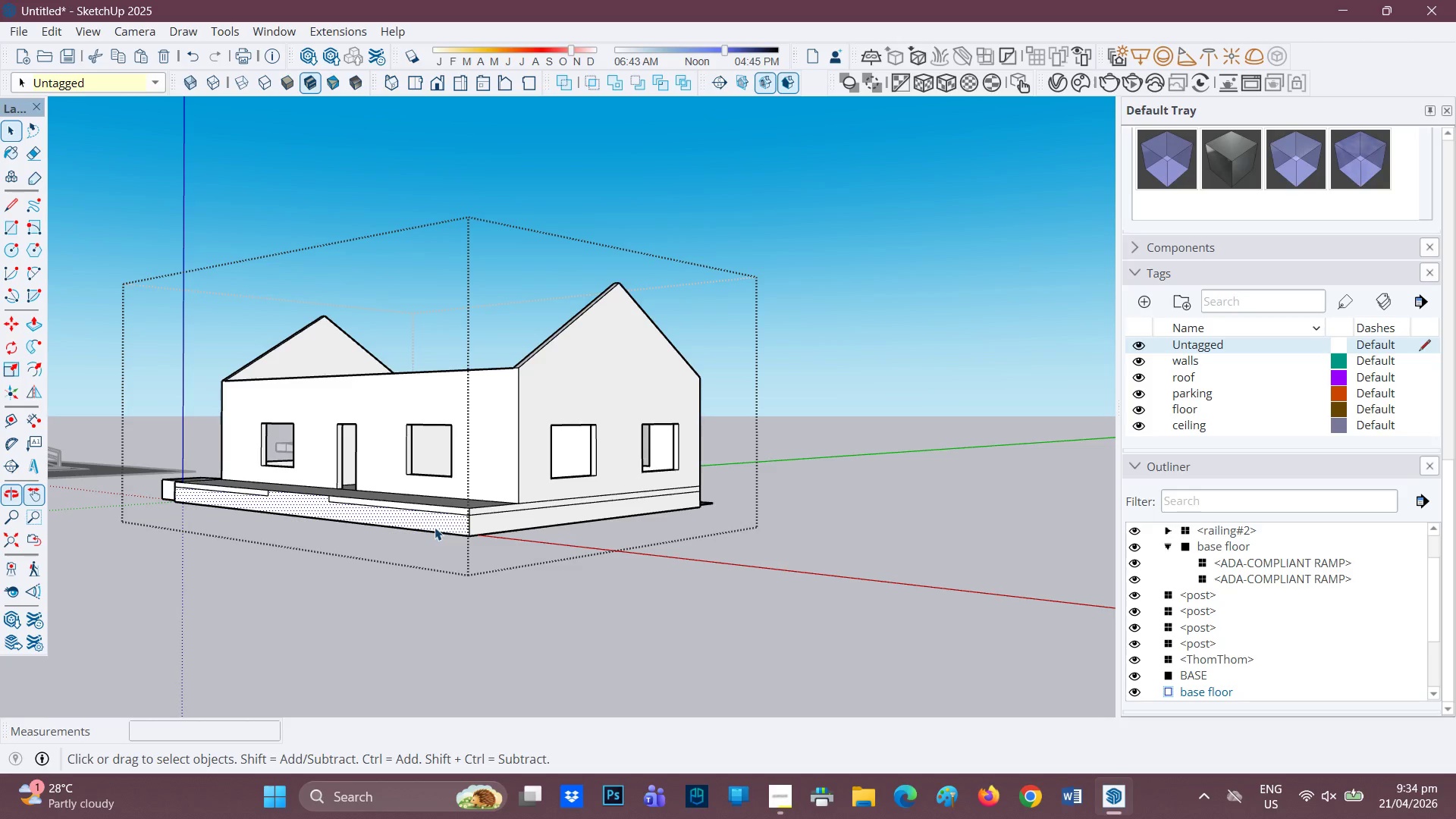 
key(P)
 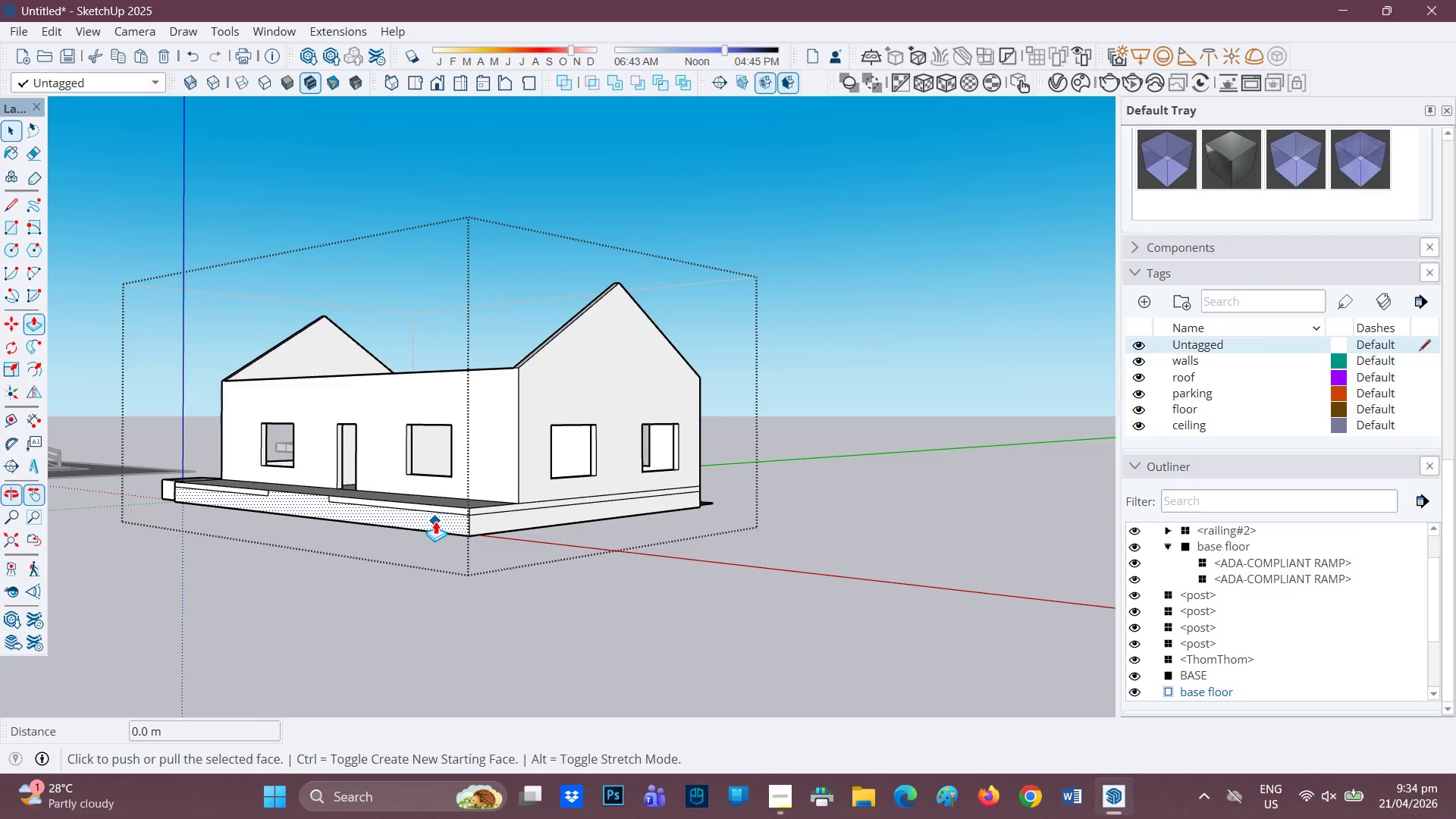 
left_click([435, 521])
 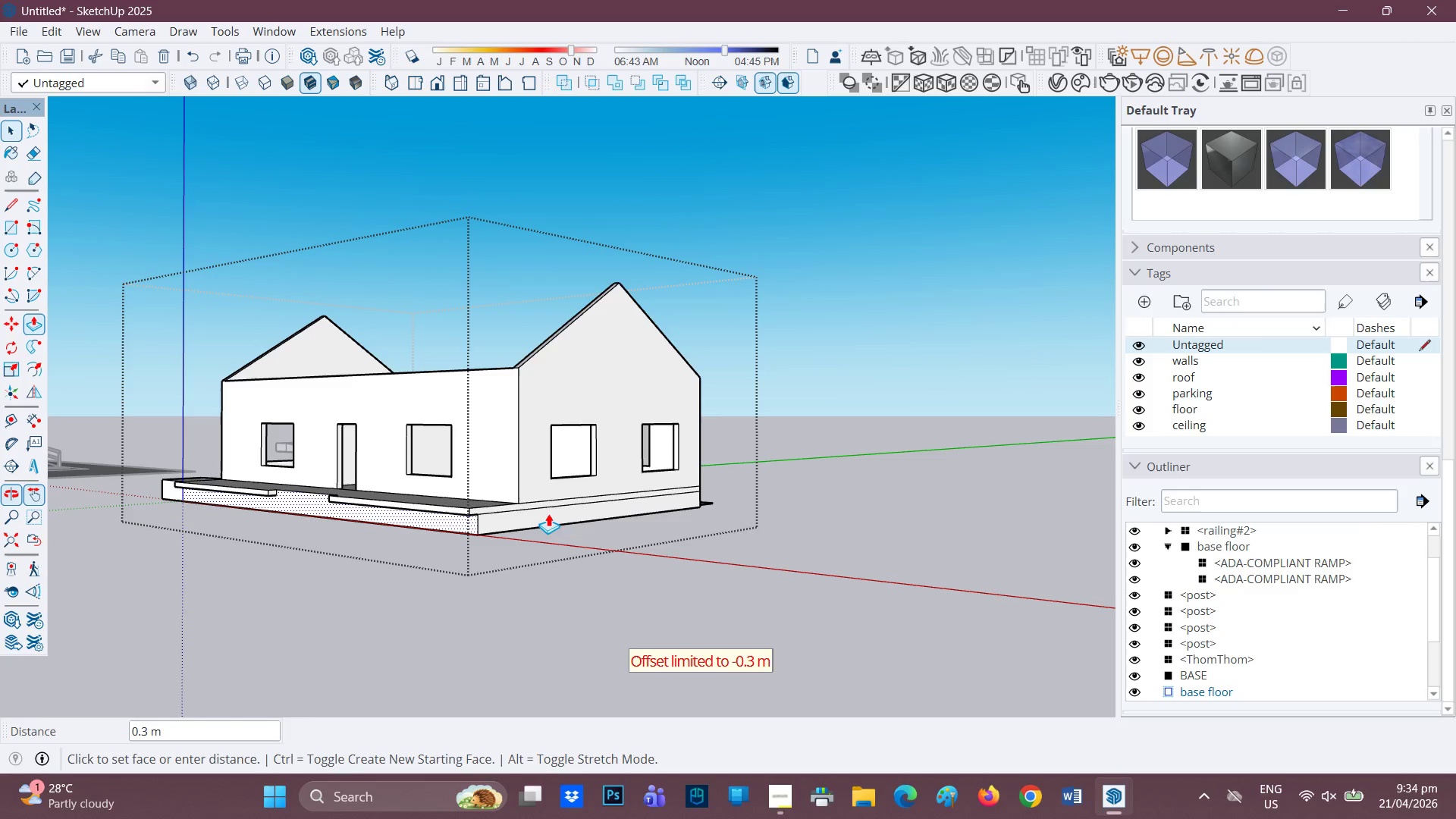 
left_click([570, 509])
 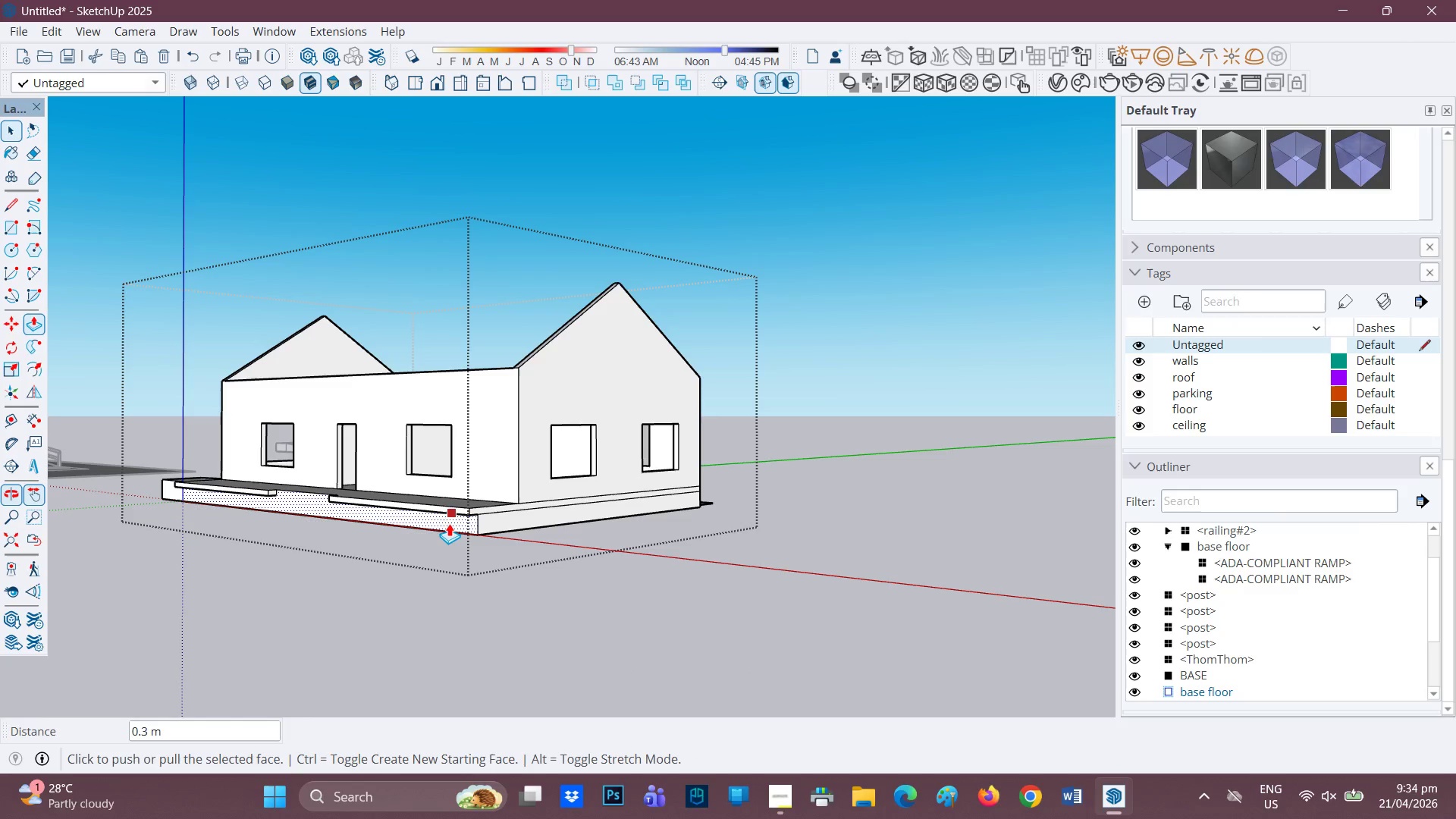 
key(Space)
 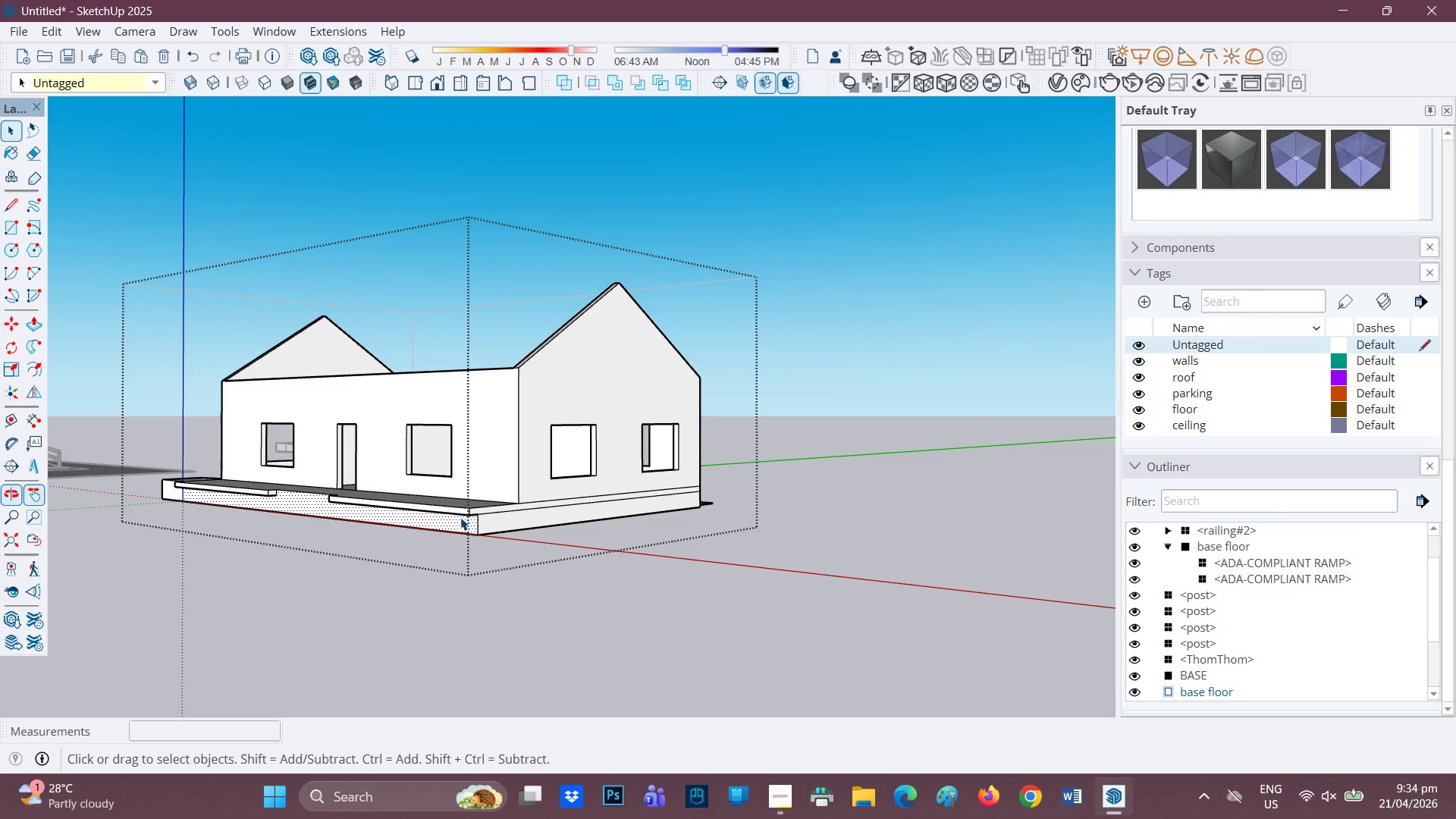 
key(P)
 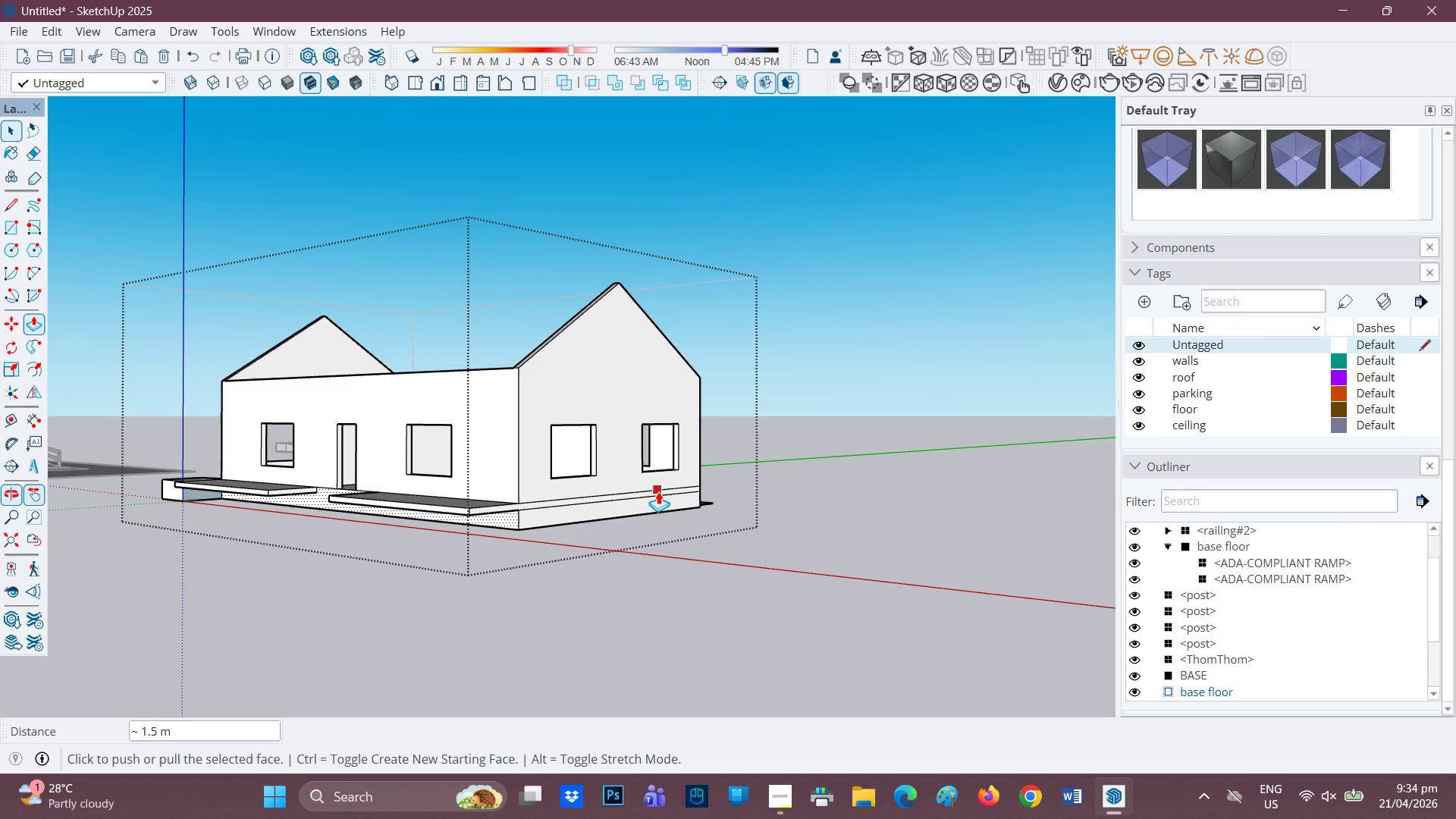 
key(P)
 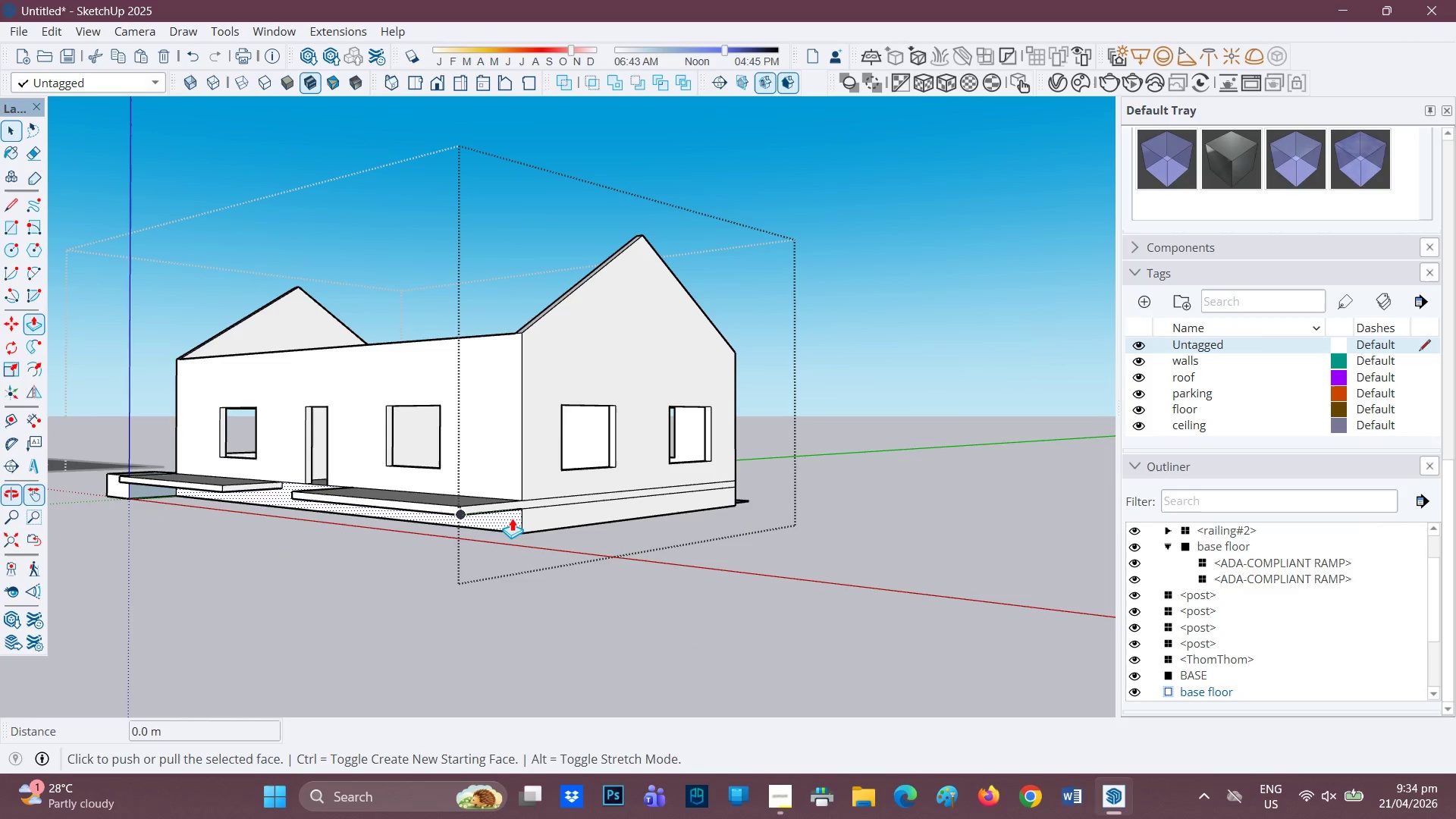 
scroll: coordinate [504, 516], scroll_direction: up, amount: 1.0
 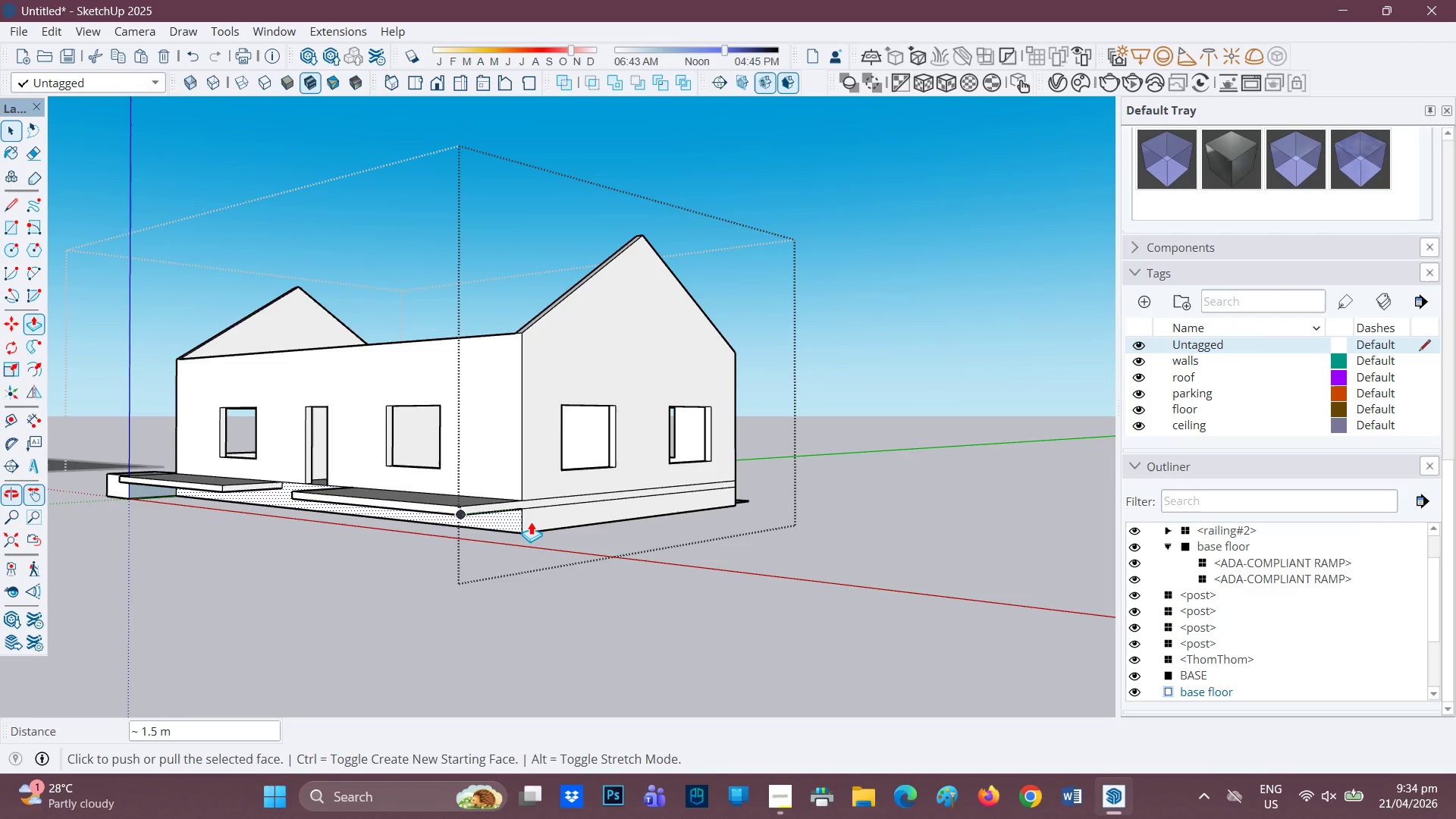 
left_click([512, 518])
 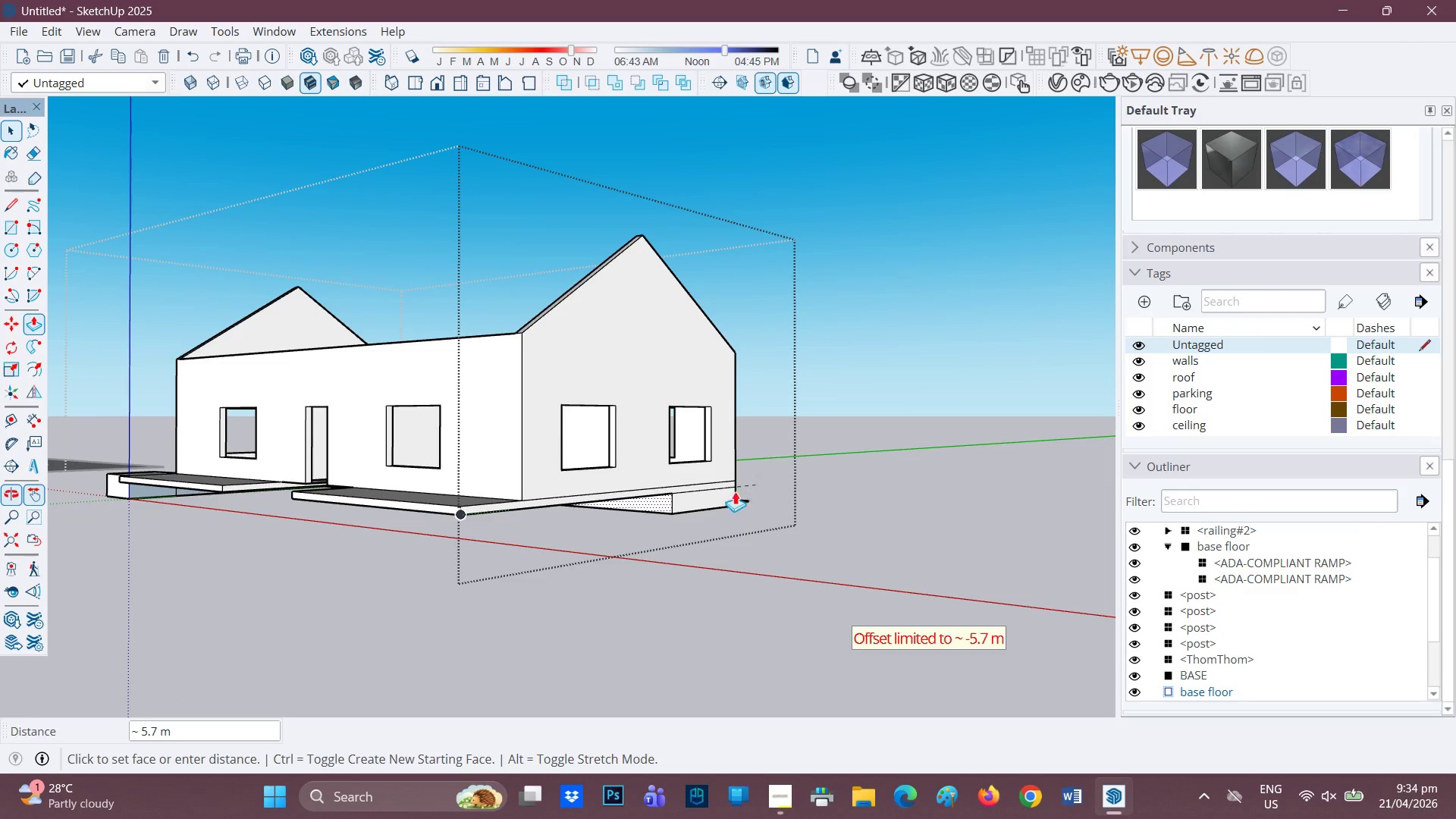 
left_click([716, 494])
 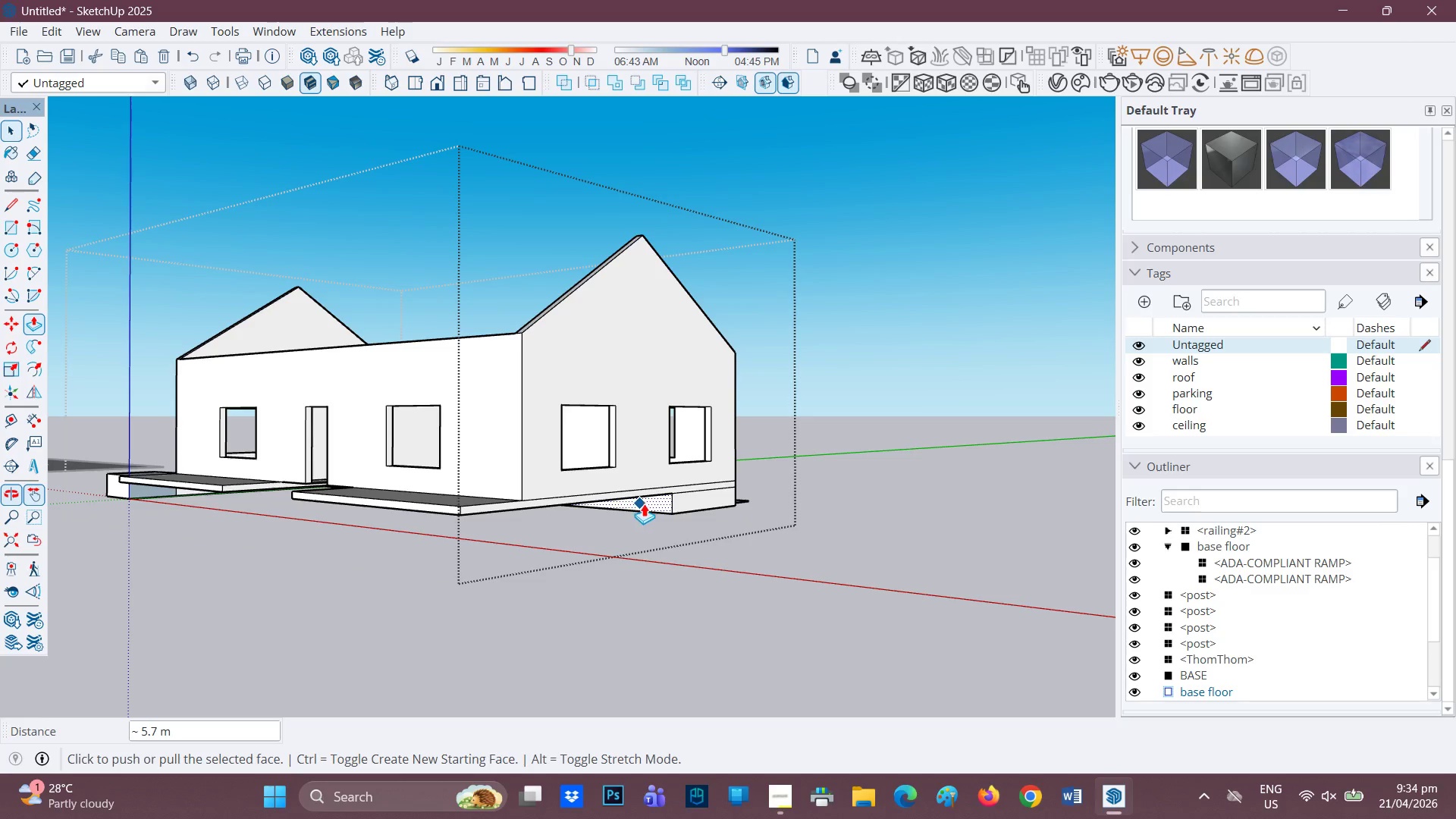 
left_click([661, 499])
 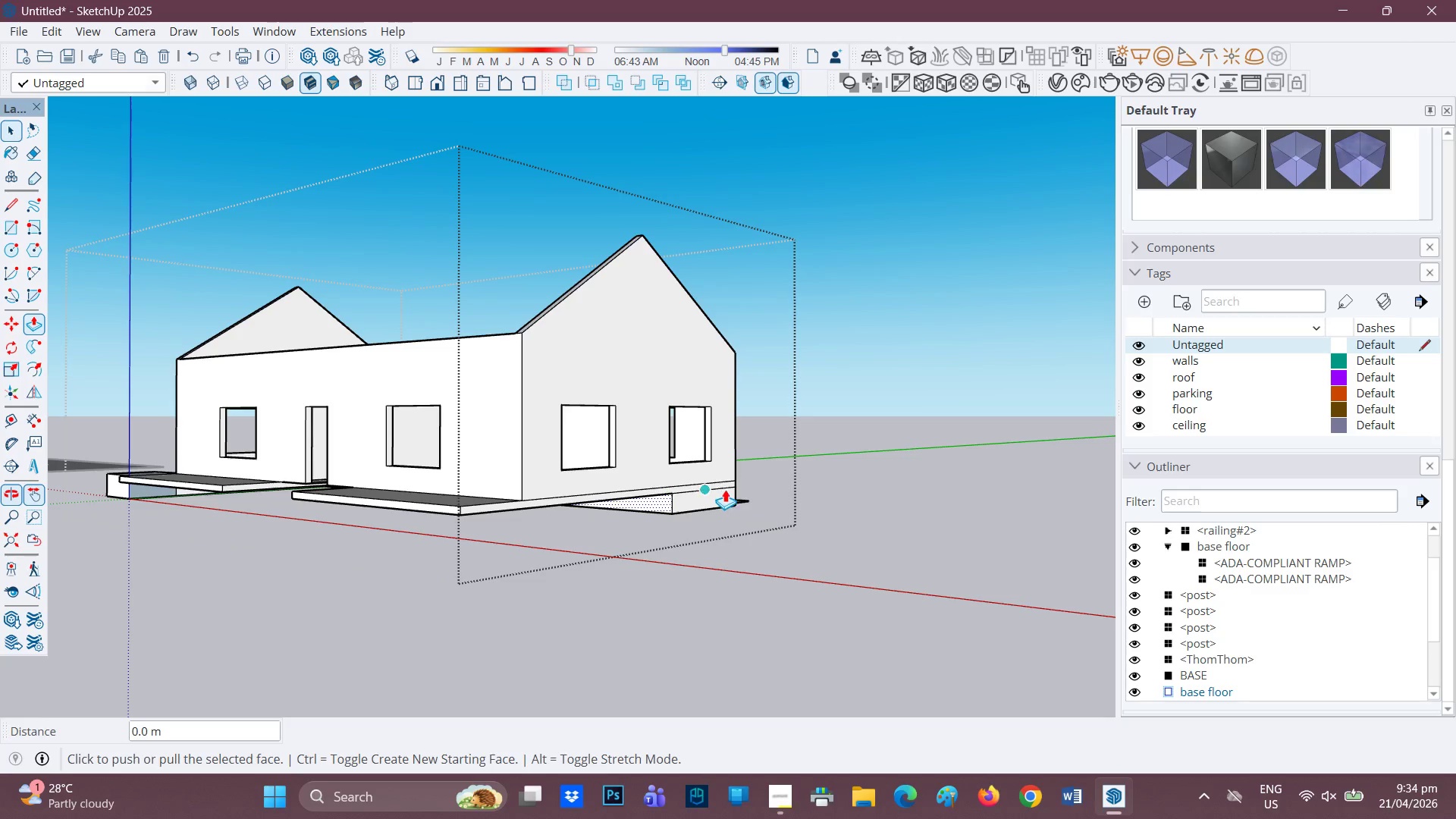 
scroll: coordinate [604, 508], scroll_direction: up, amount: 6.0
 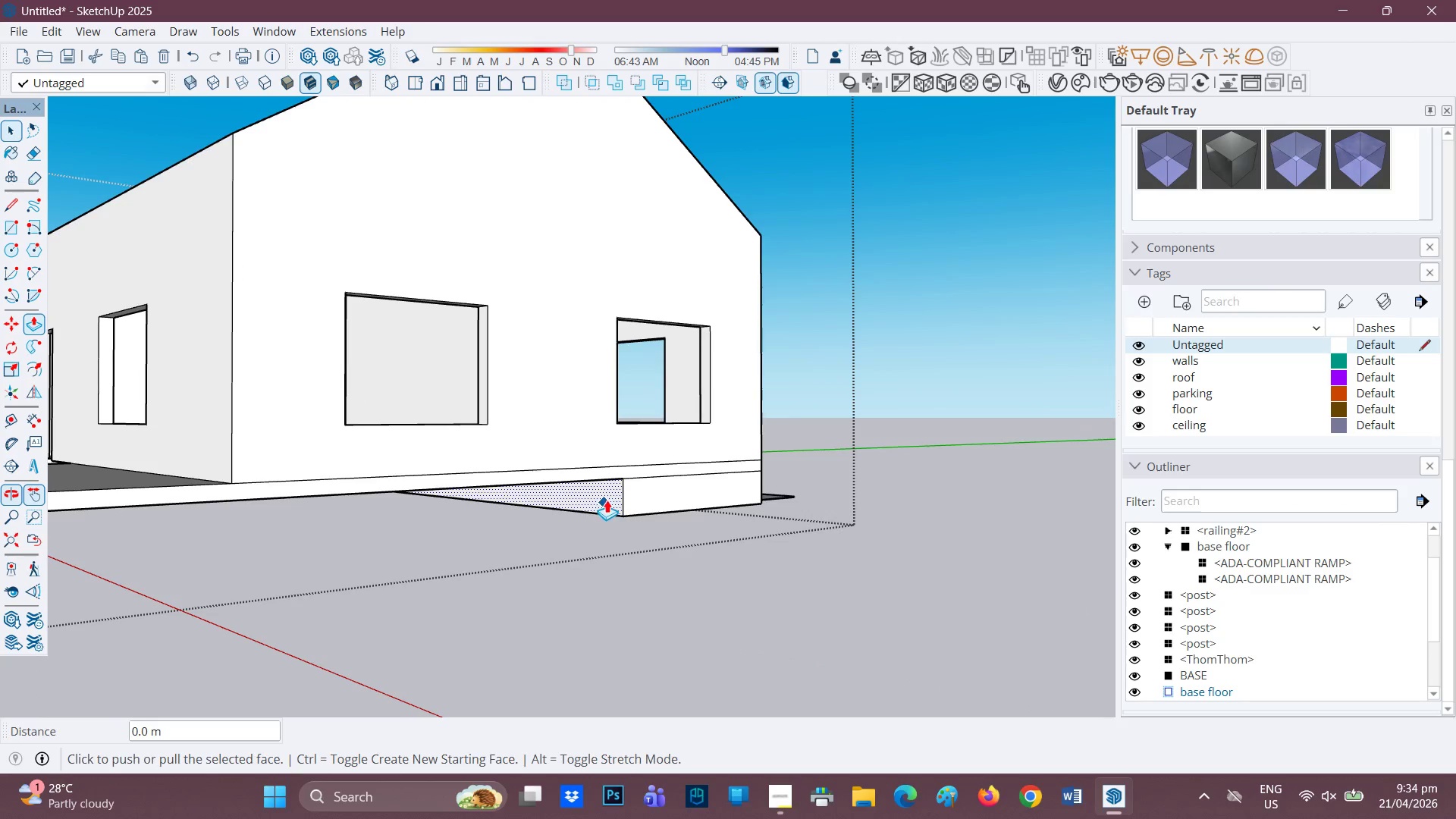 
left_click([608, 498])
 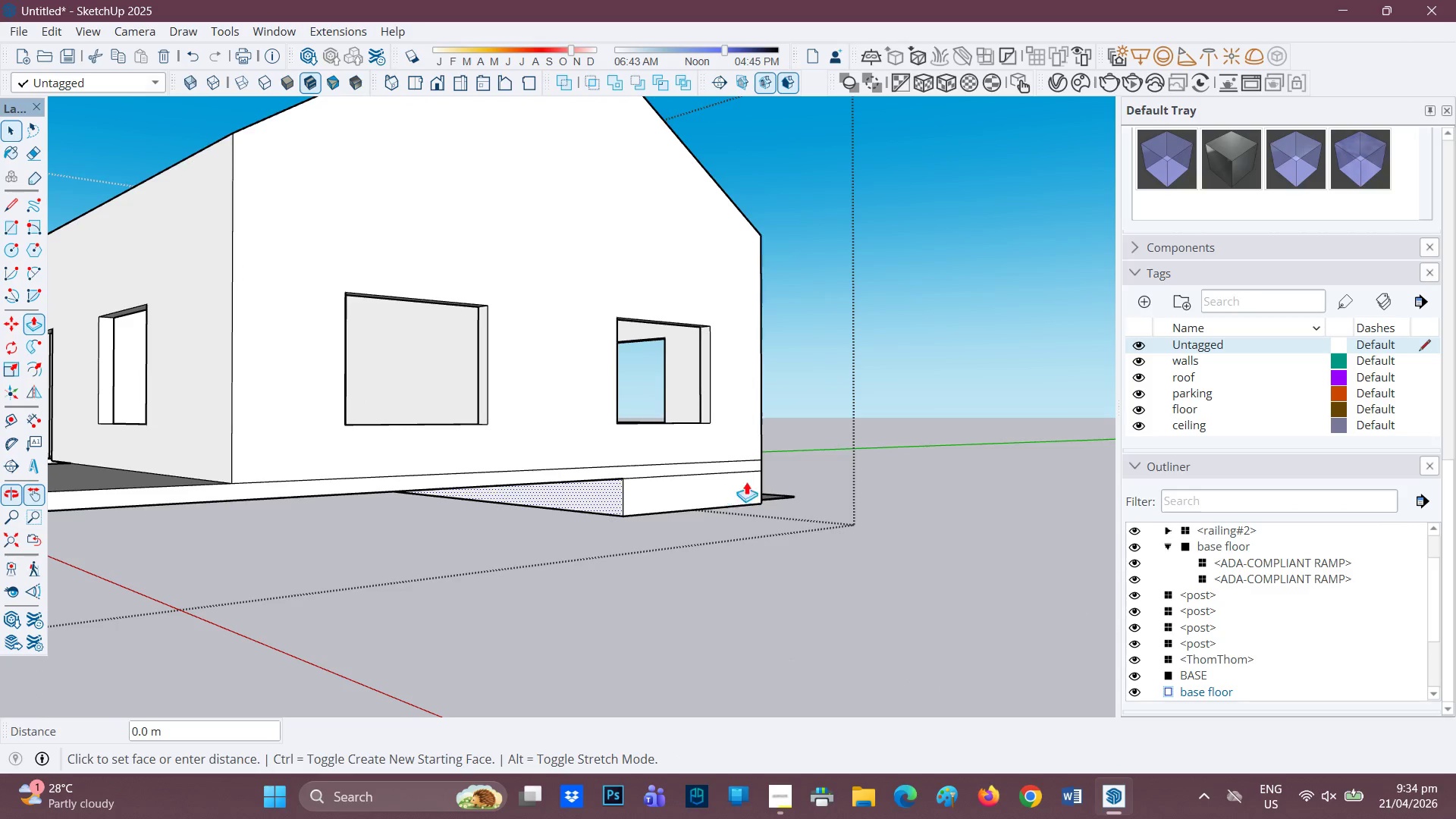 
key(Space)
 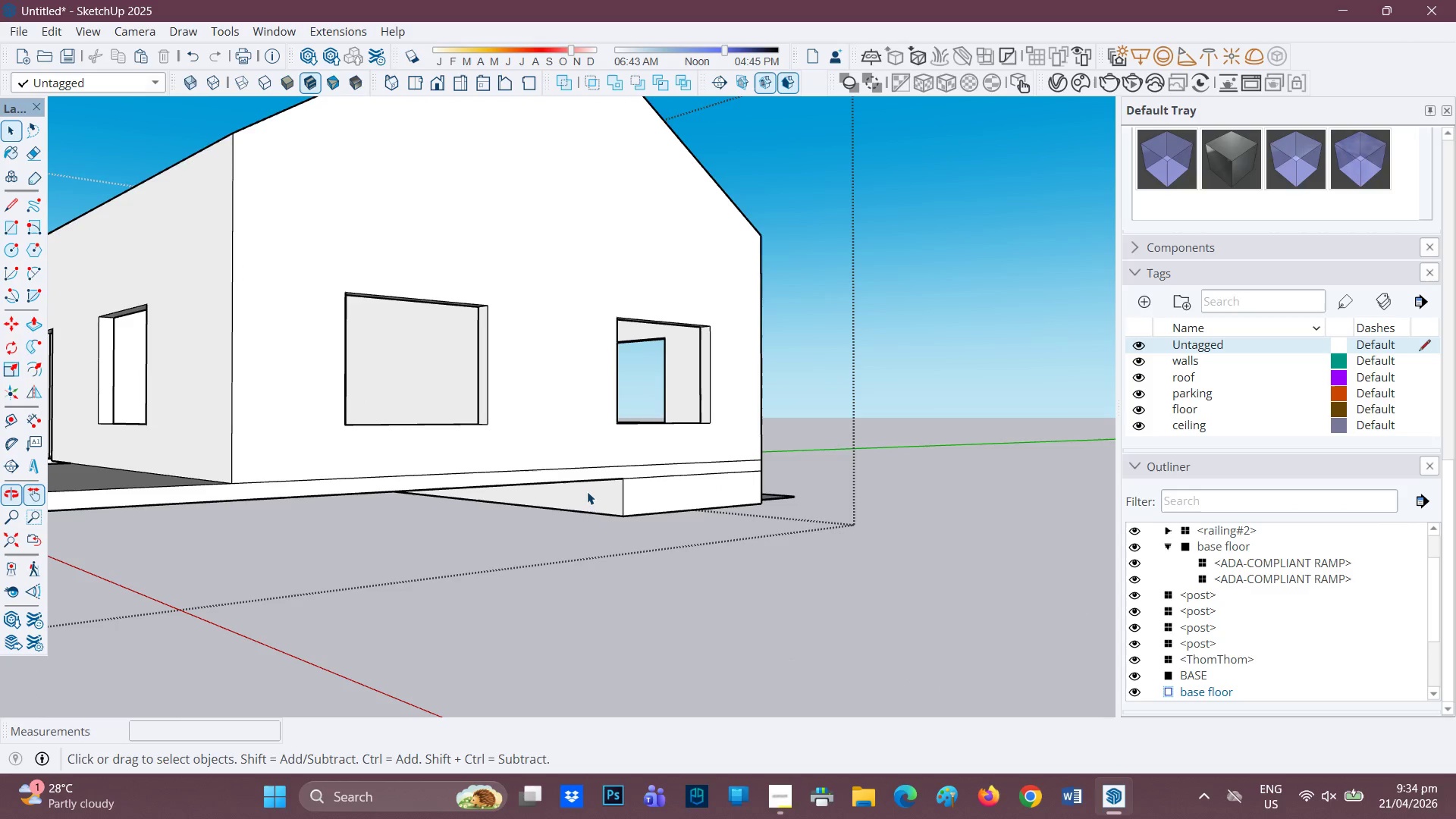 
left_click([583, 490])
 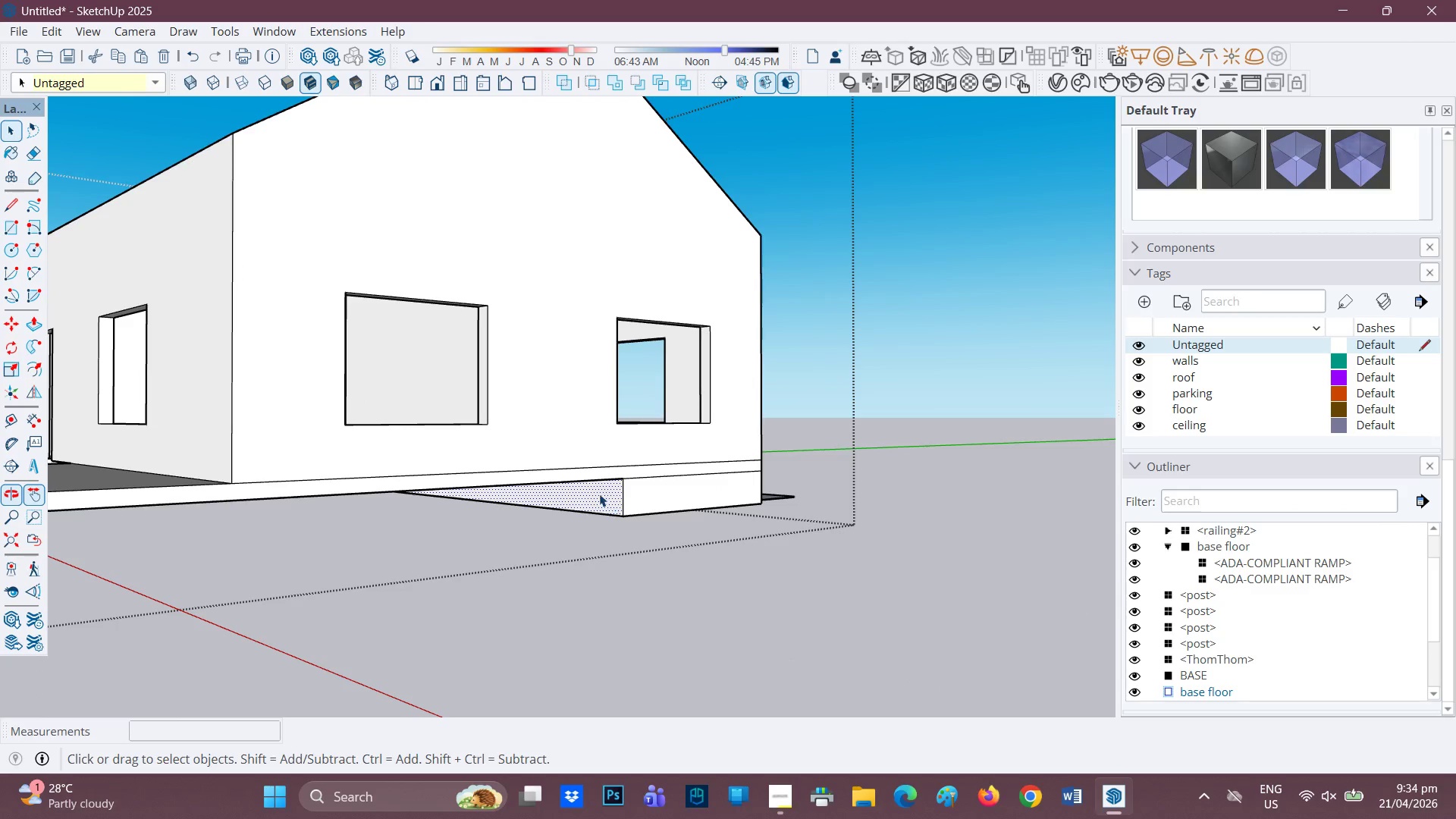 
key(P)
 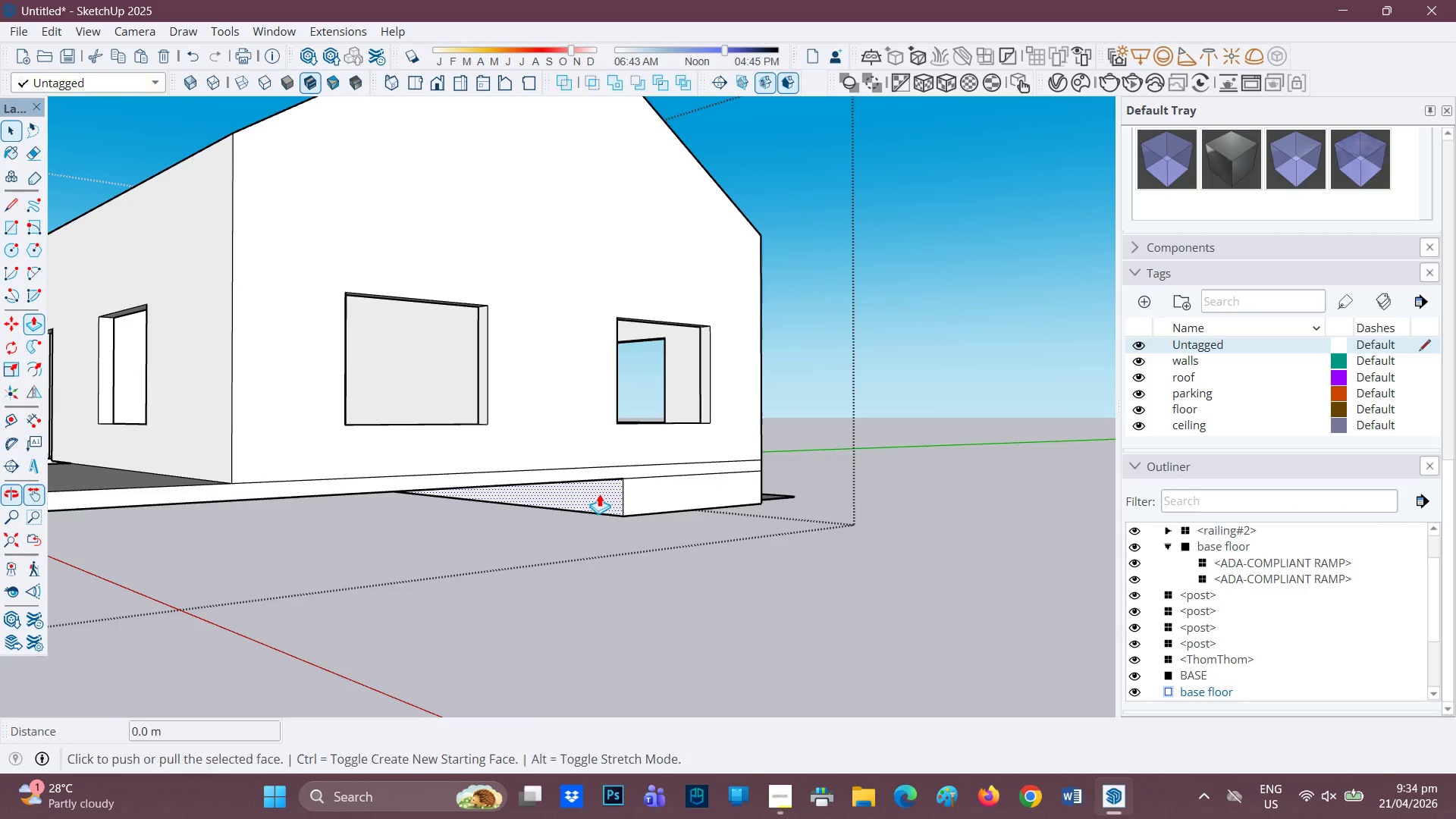 
left_click([599, 494])
 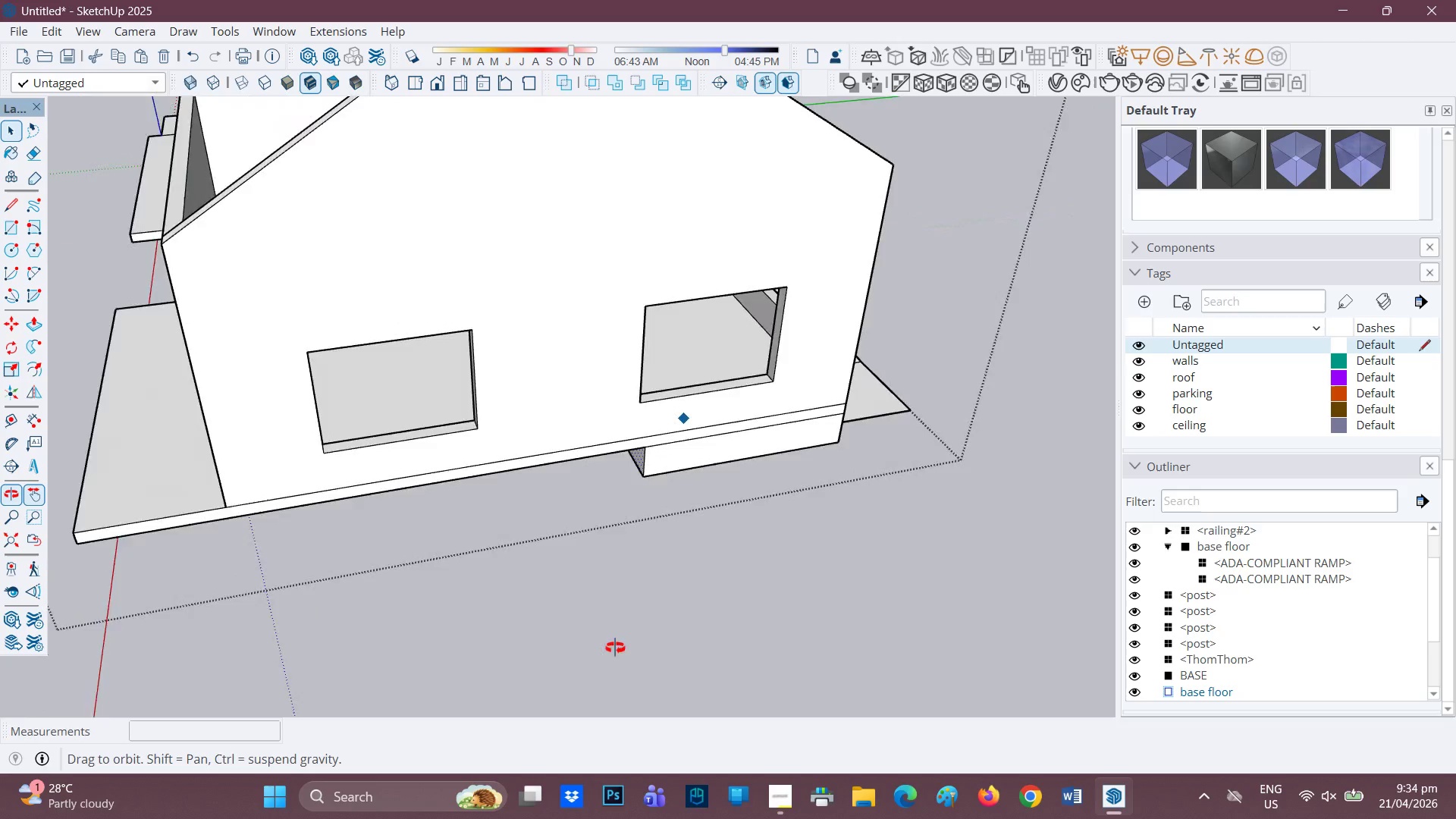 
wait(5.47)
 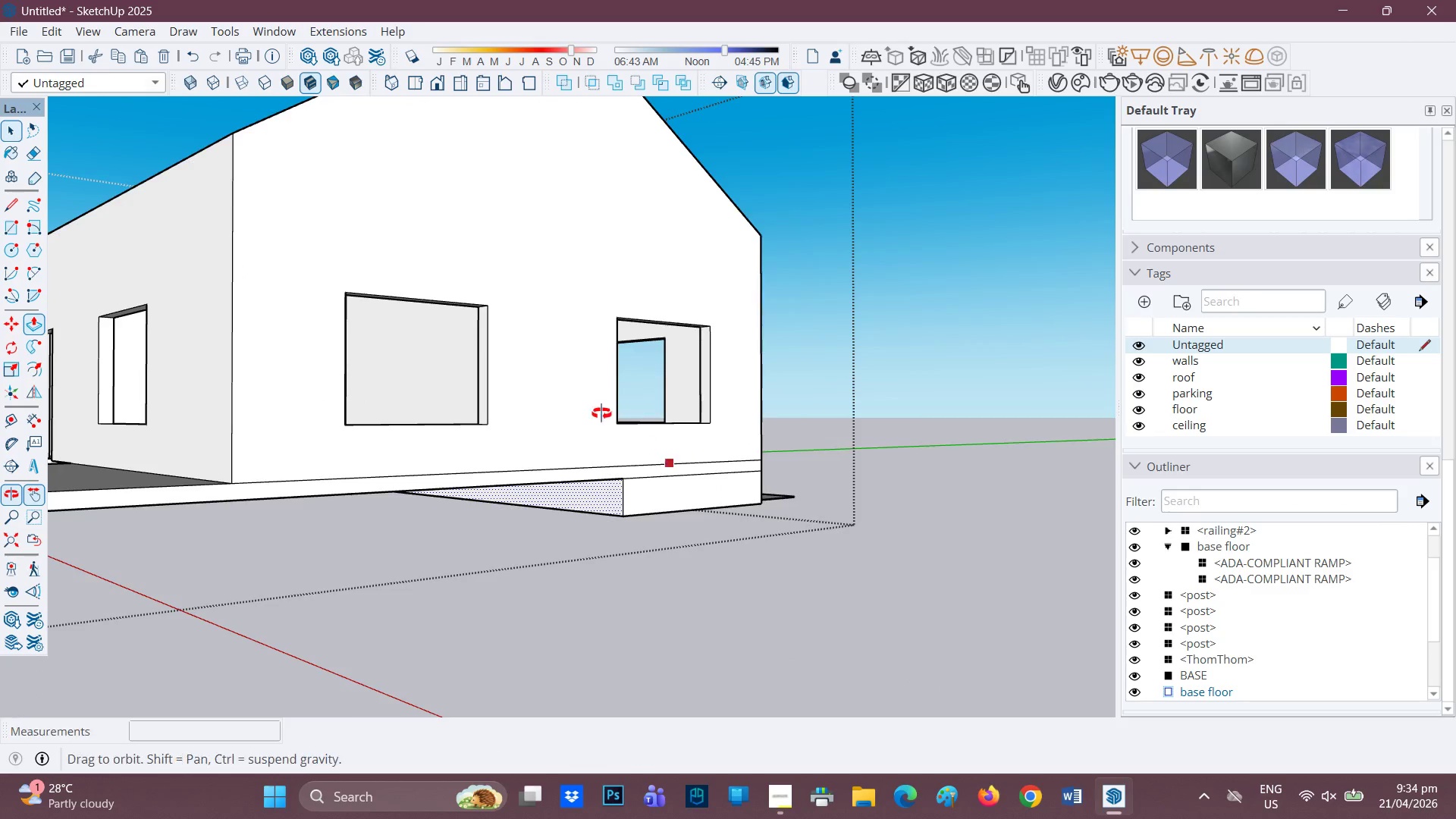 
scroll: coordinate [604, 472], scroll_direction: down, amount: 2.0
 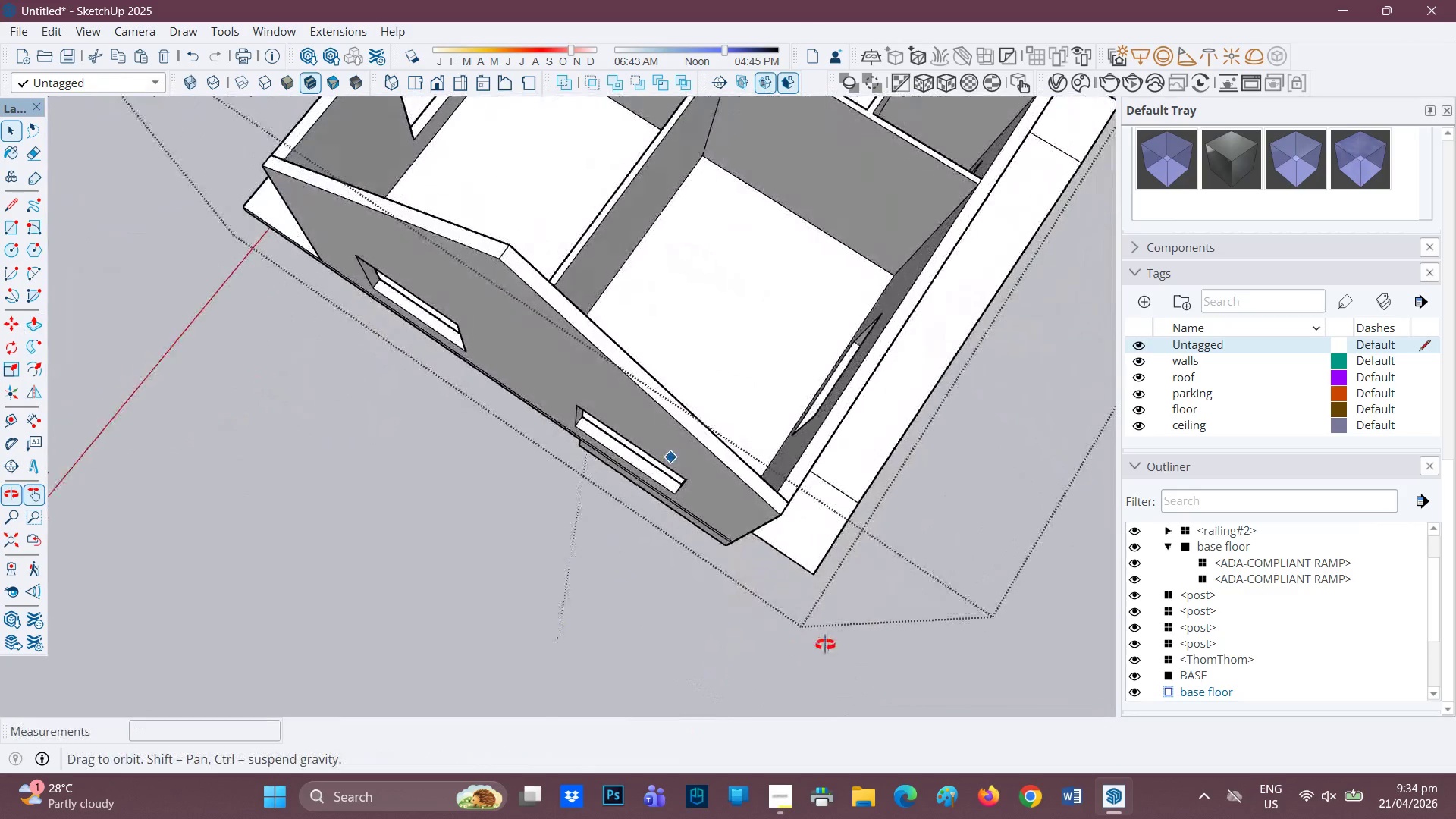 
scroll: coordinate [337, 507], scroll_direction: none, amount: 0.0
 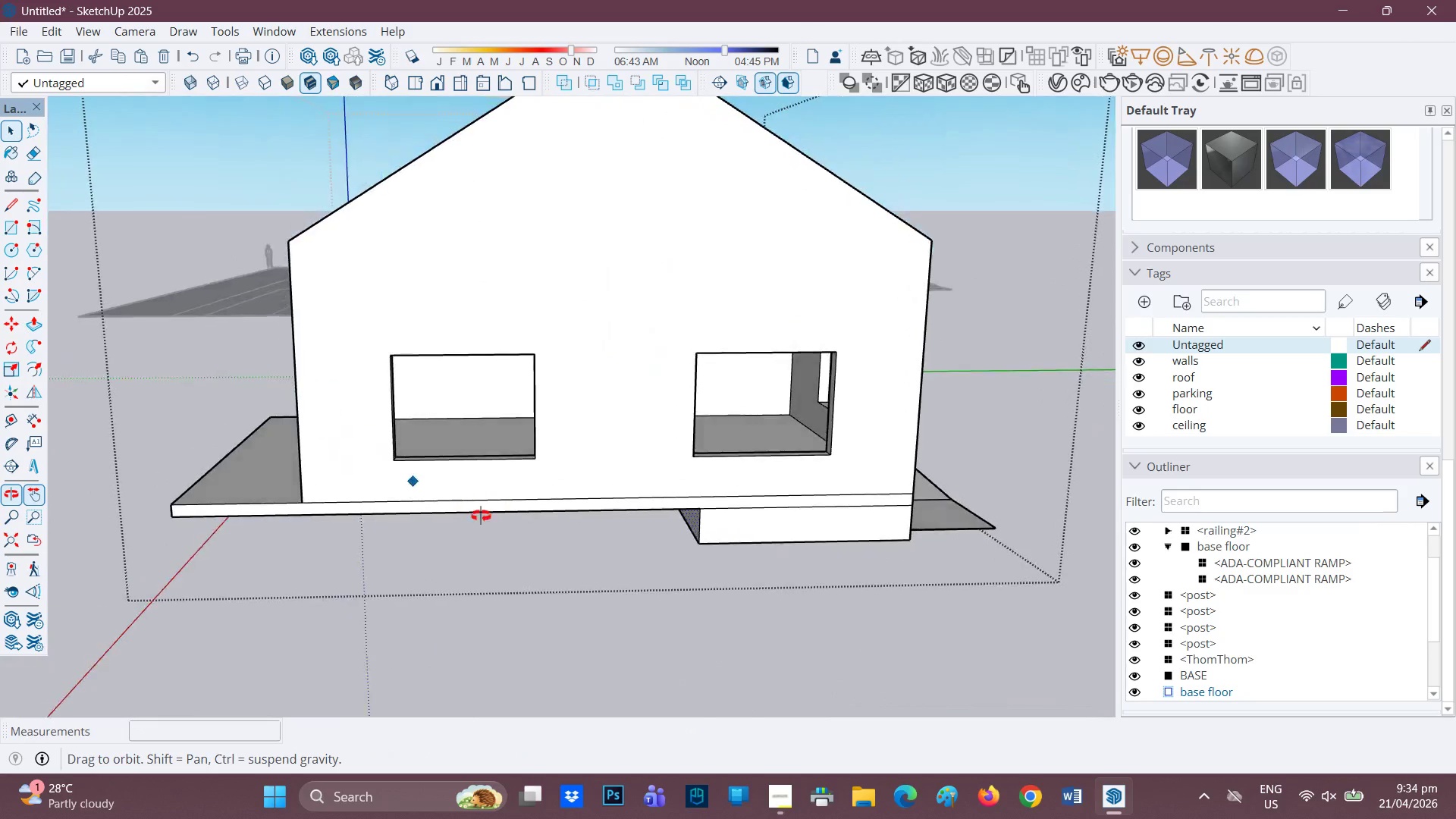 
key(Space)
 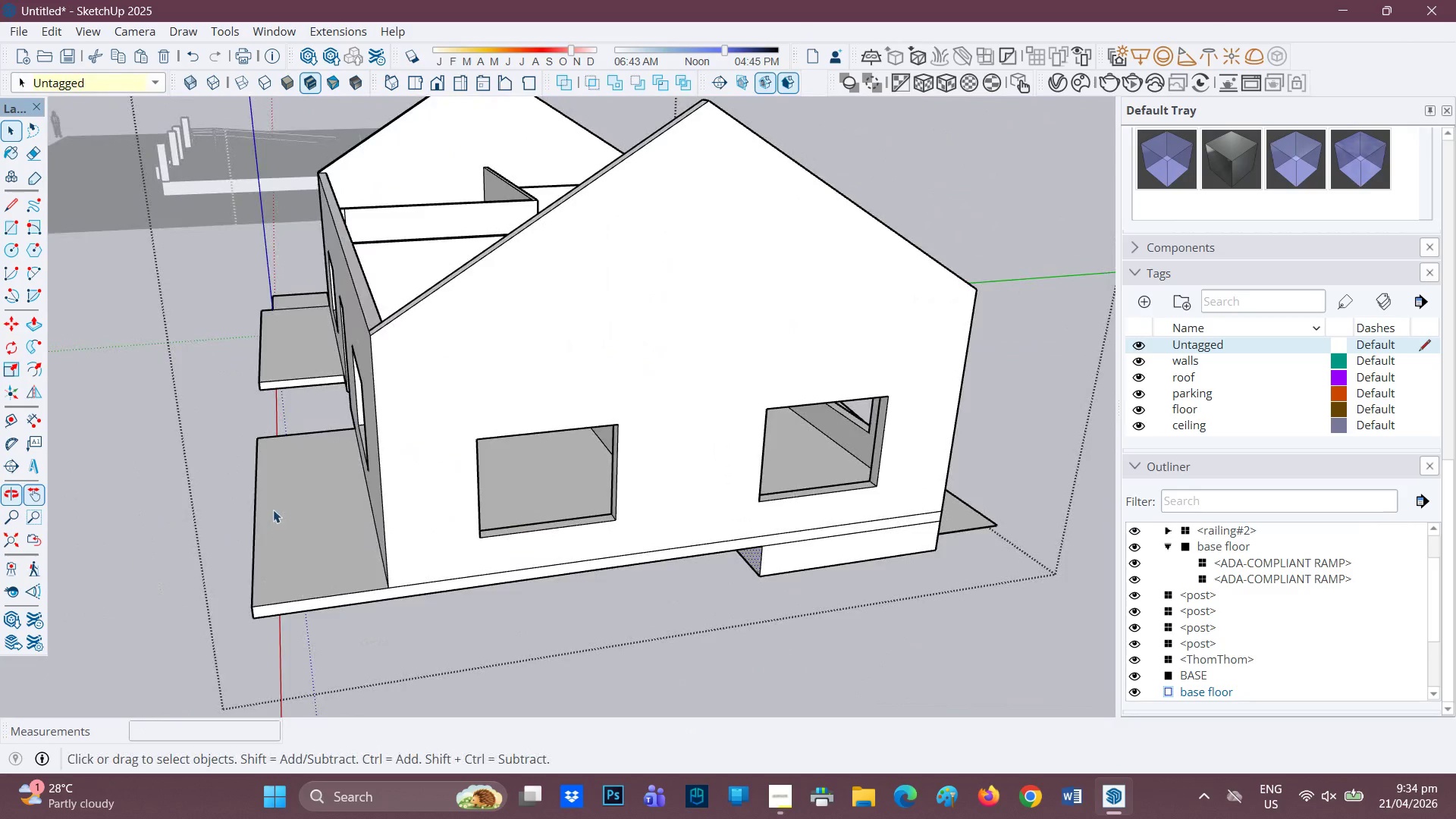 
left_click([278, 505])
 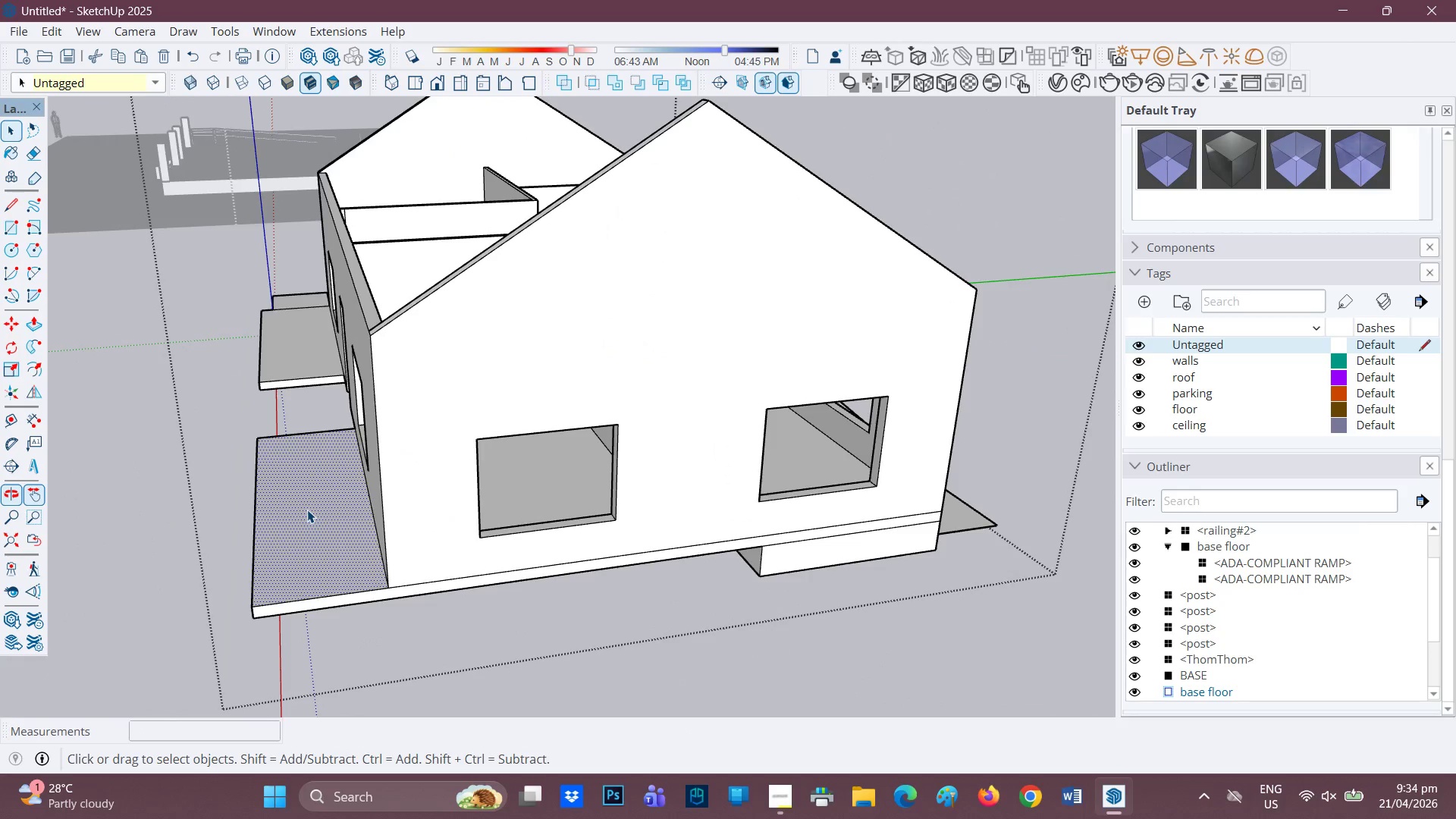 
key(P)
 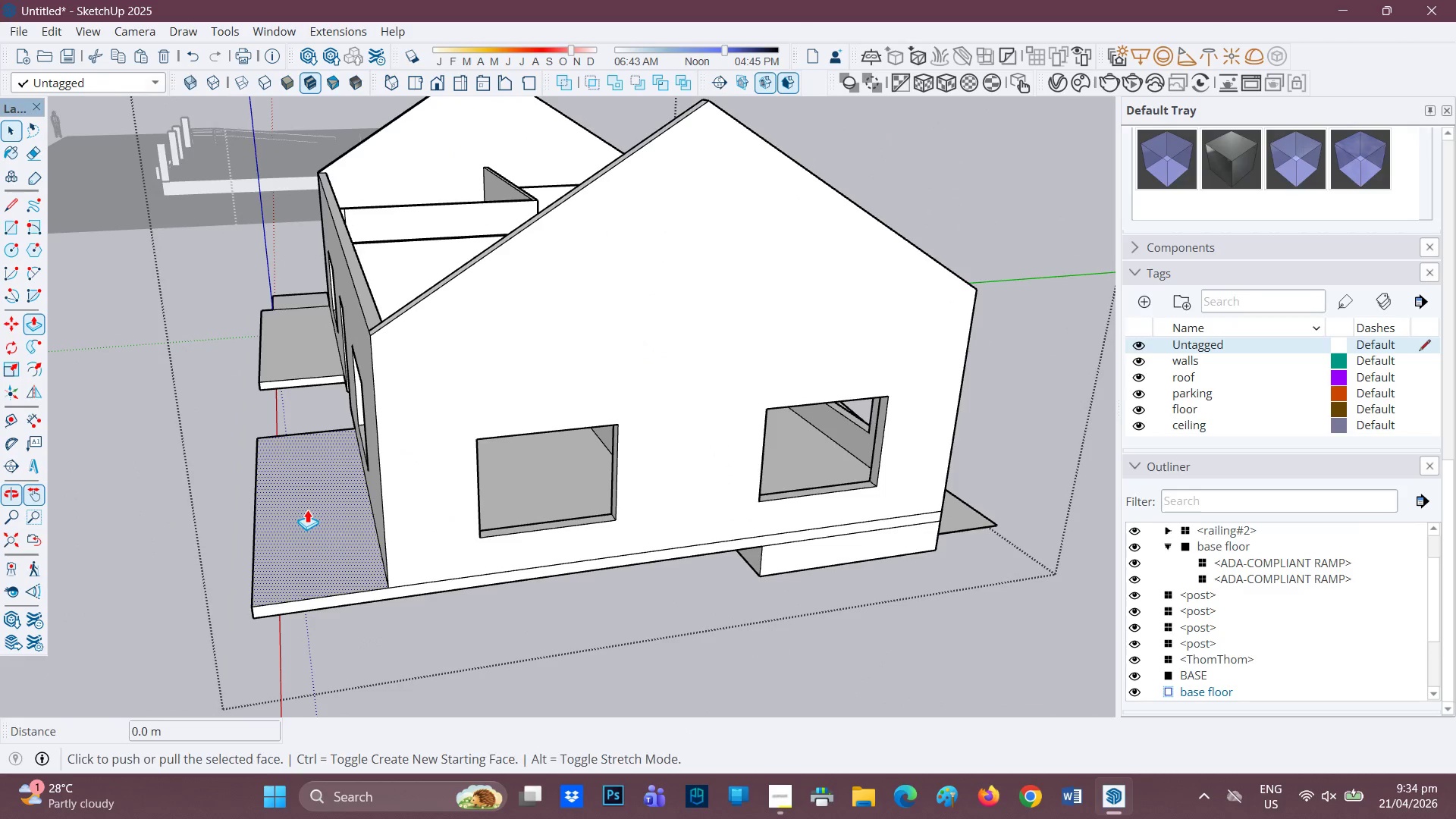 
left_click([307, 510])
 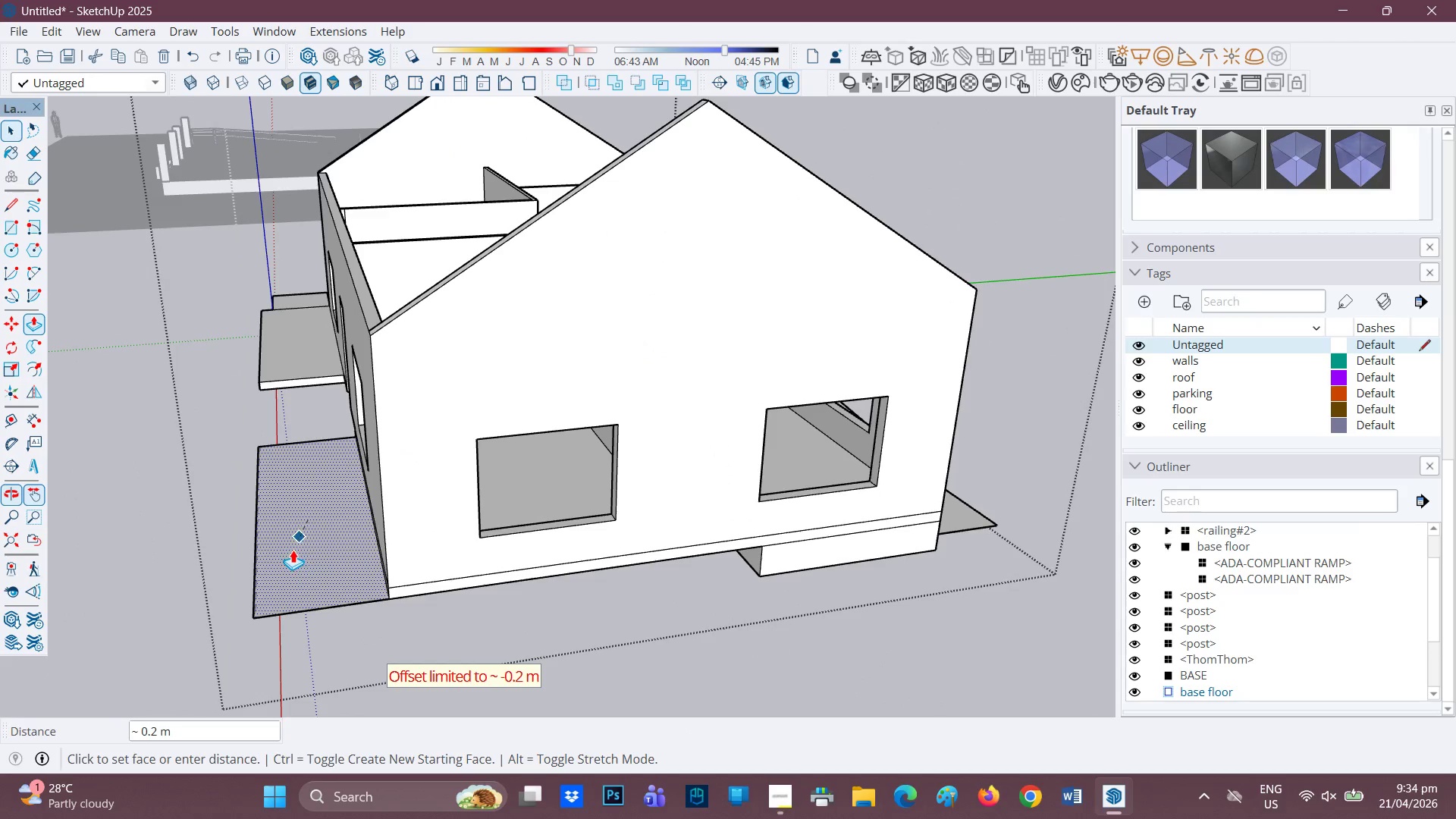 
left_click([286, 558])
 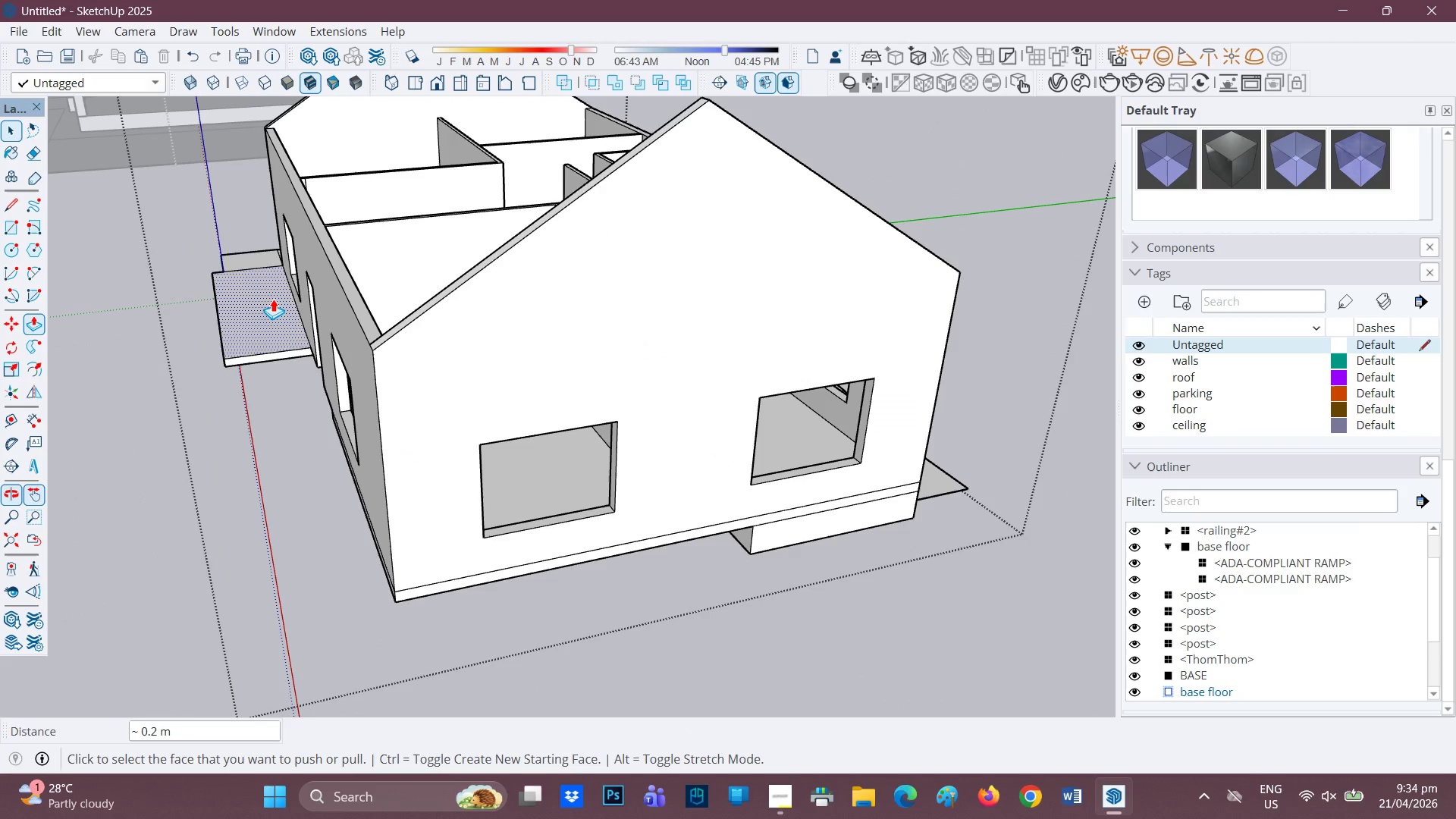 
left_click_drag(start_coordinate=[272, 298], to_coordinate=[270, 303])
 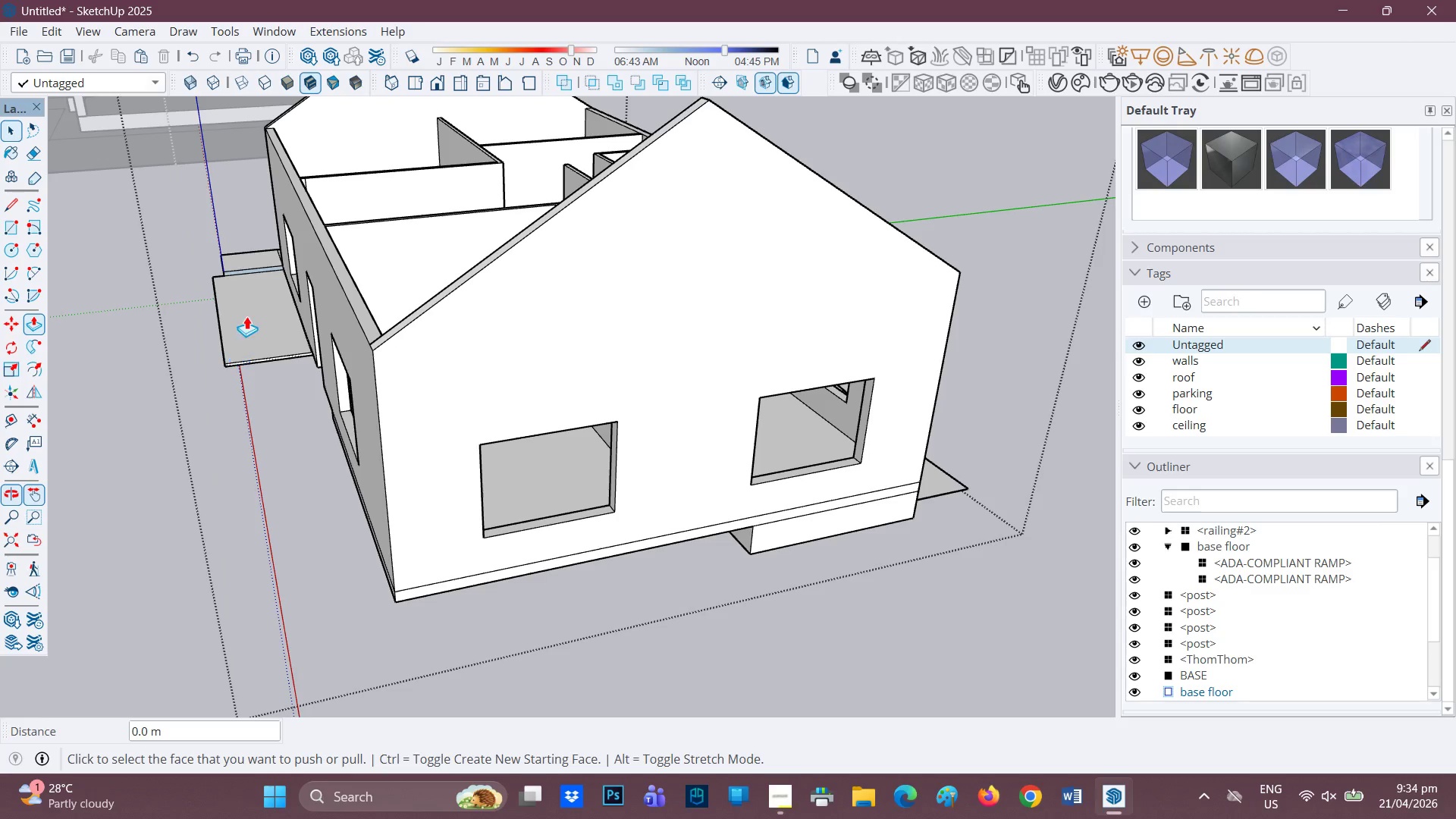 
left_click([251, 301])
 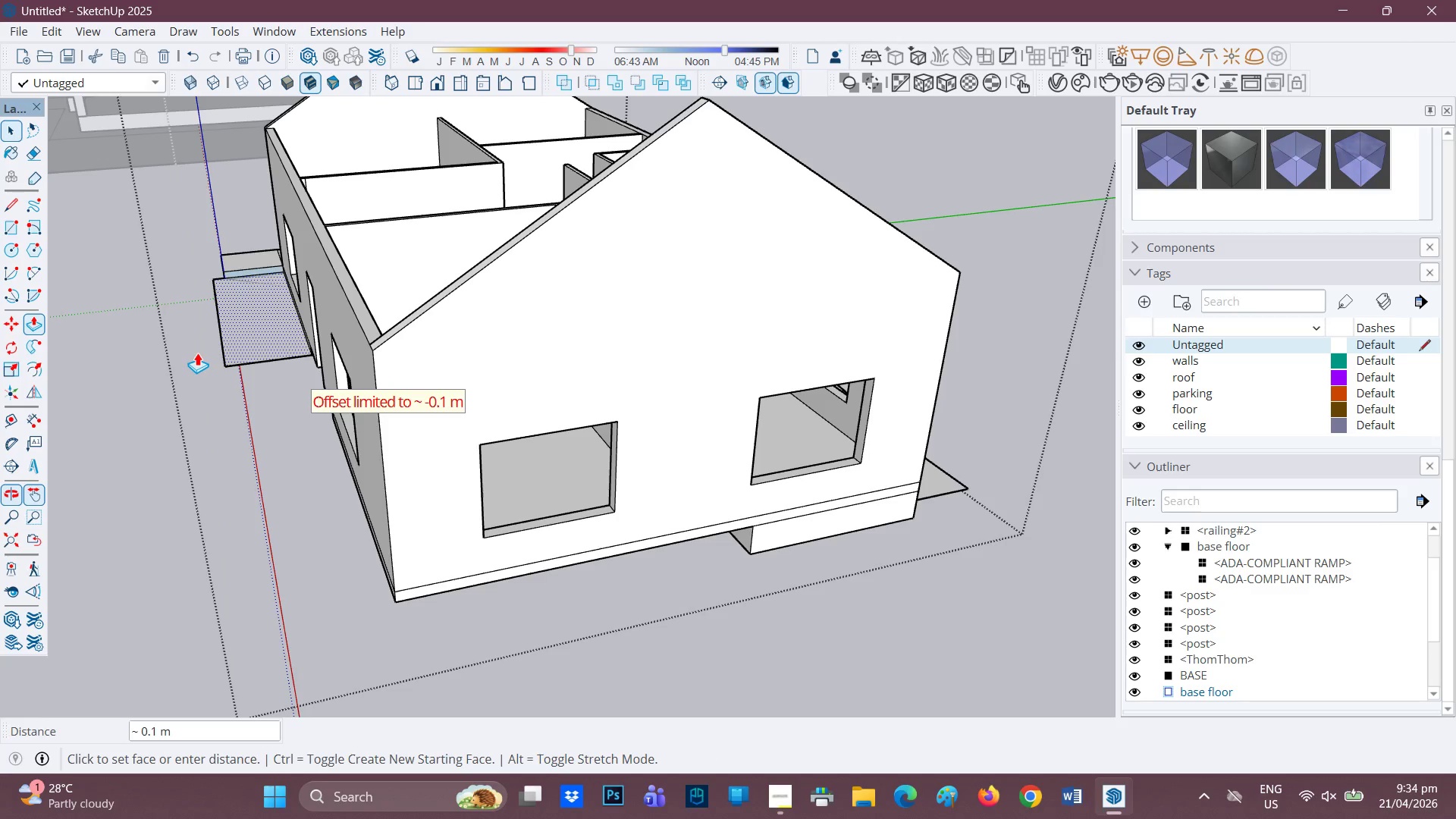 
left_click([196, 358])
 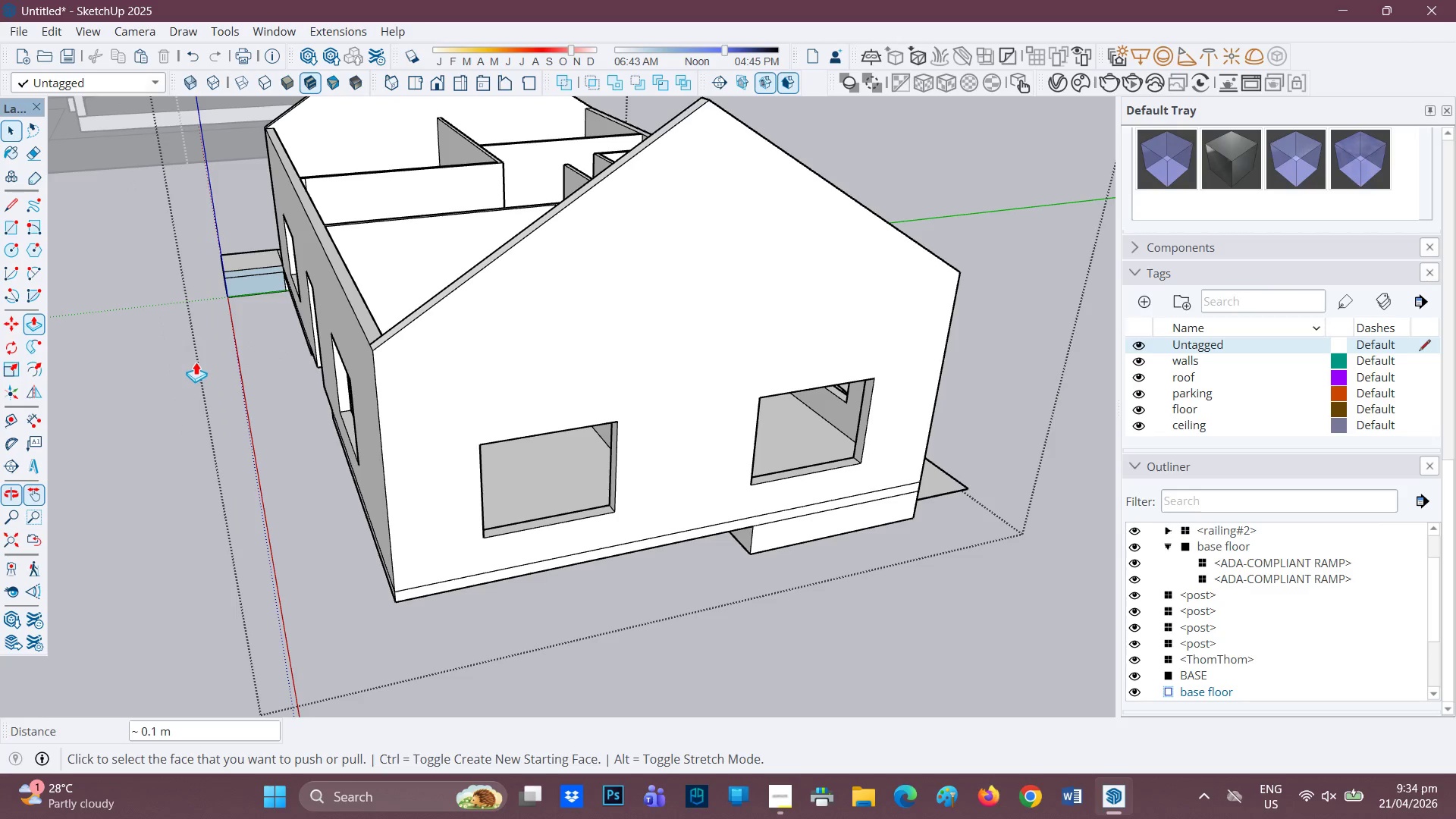 
scroll: coordinate [209, 354], scroll_direction: down, amount: 2.0
 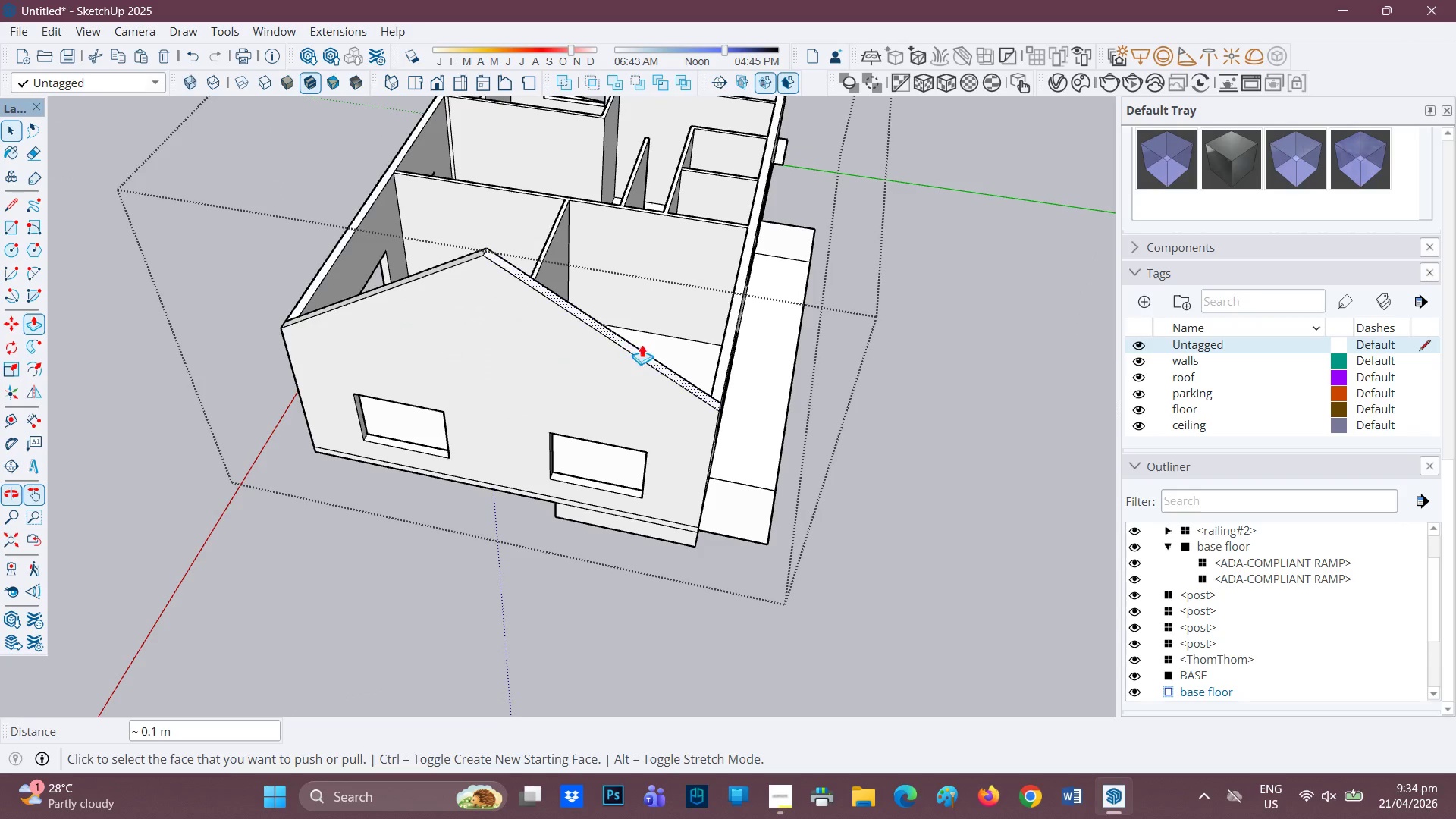 
left_click([664, 348])
 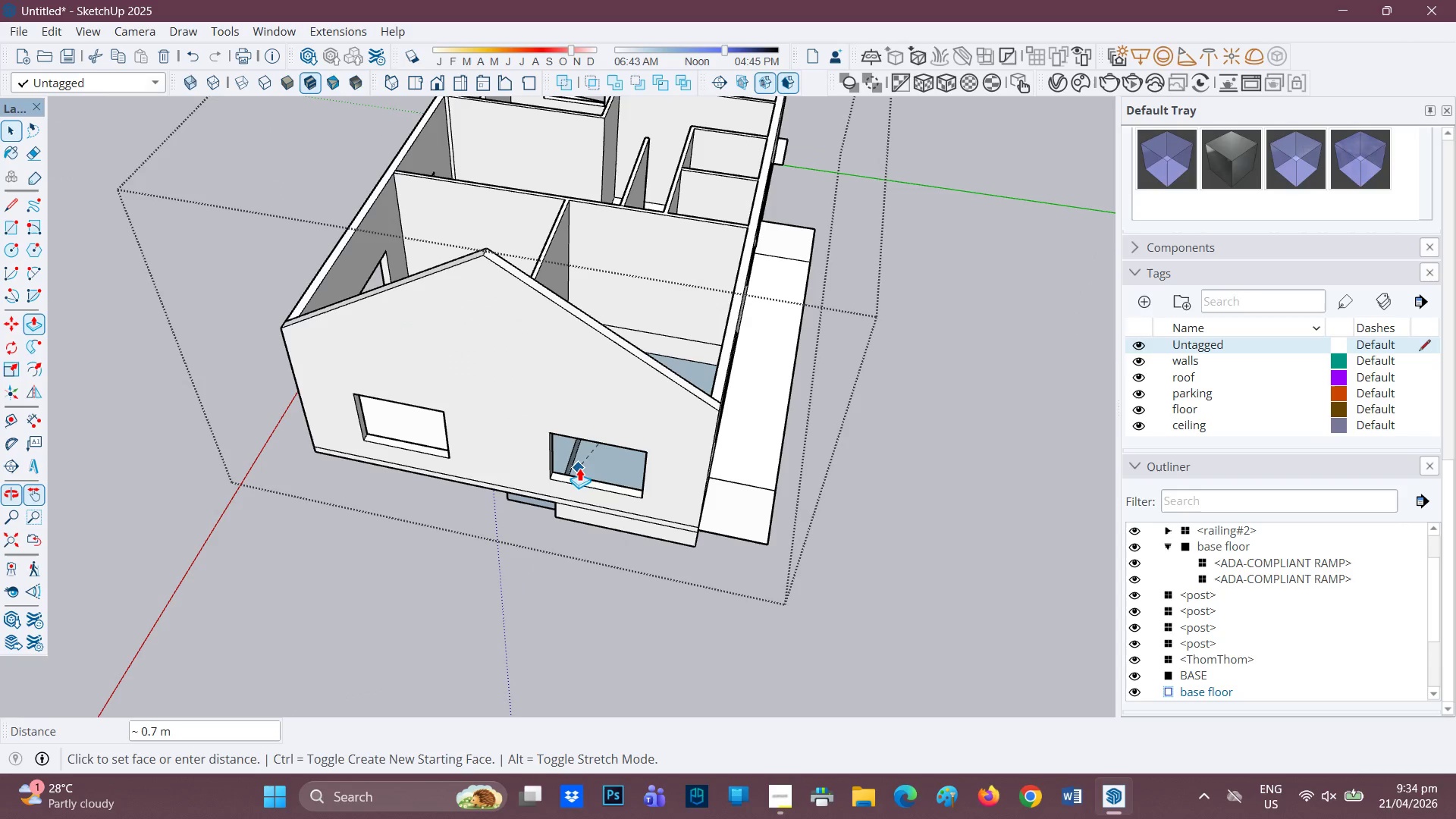 
wait(5.06)
 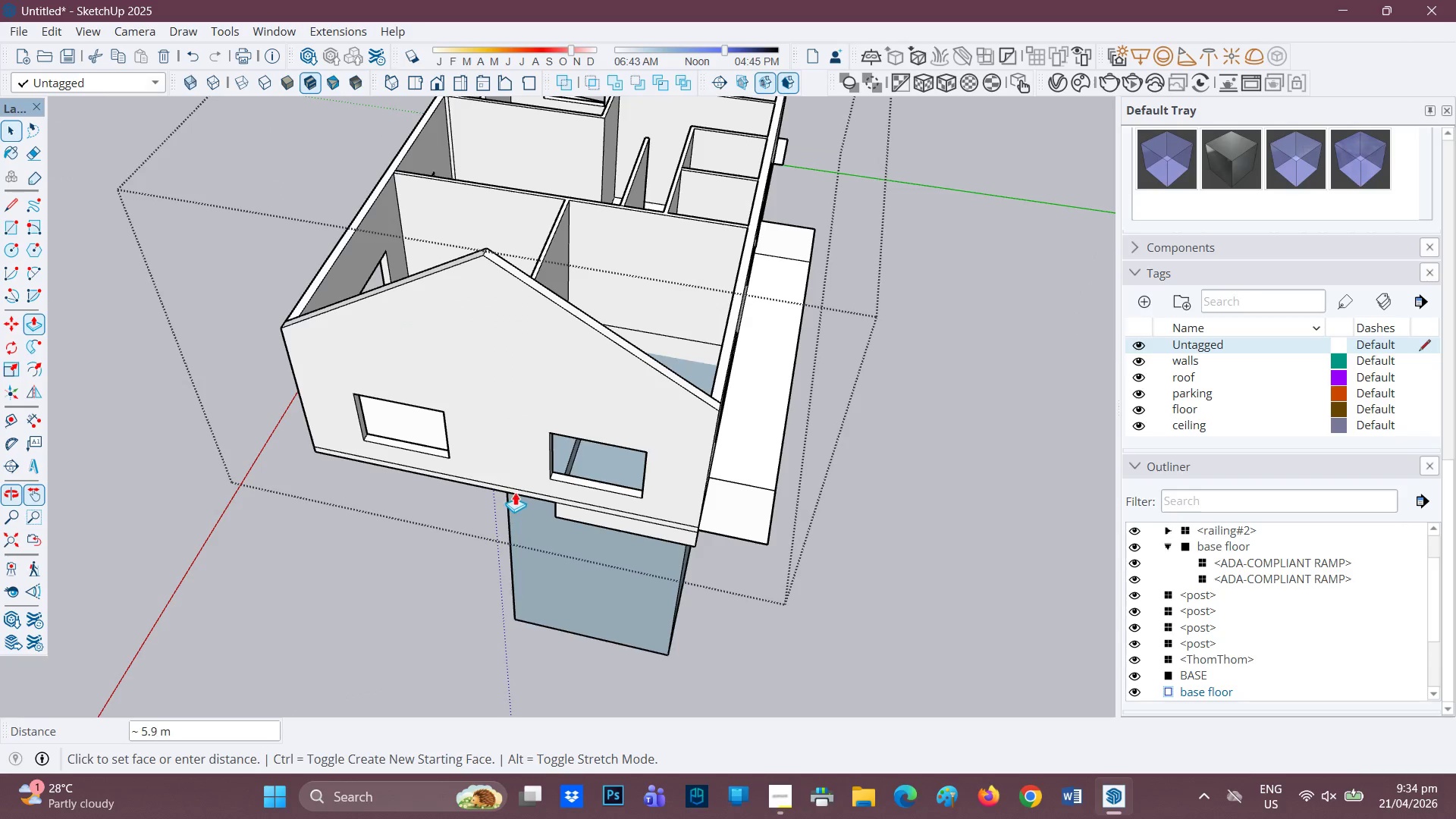 
scroll: coordinate [634, 460], scroll_direction: down, amount: 1.0
 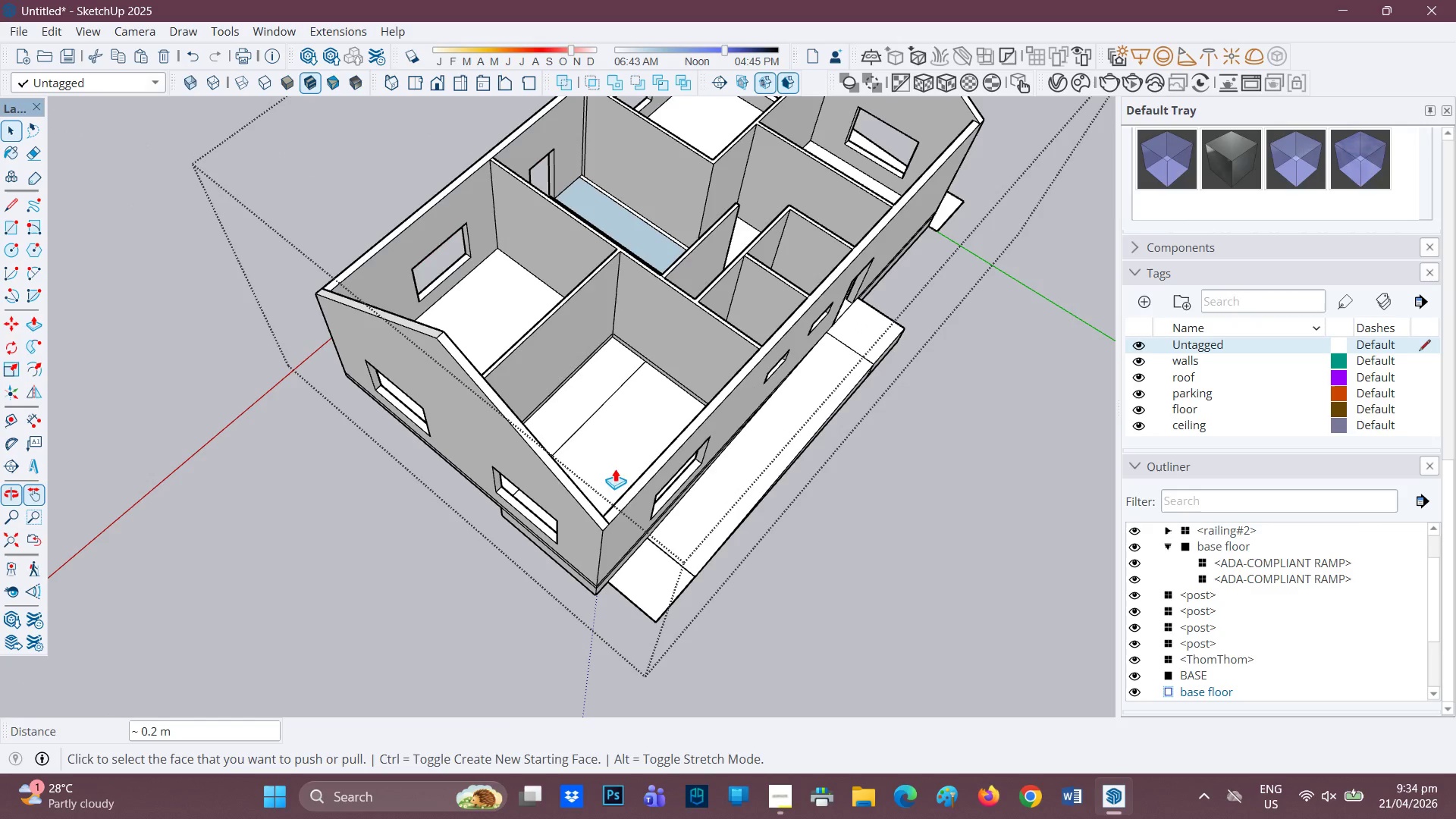 
left_click([628, 438])
 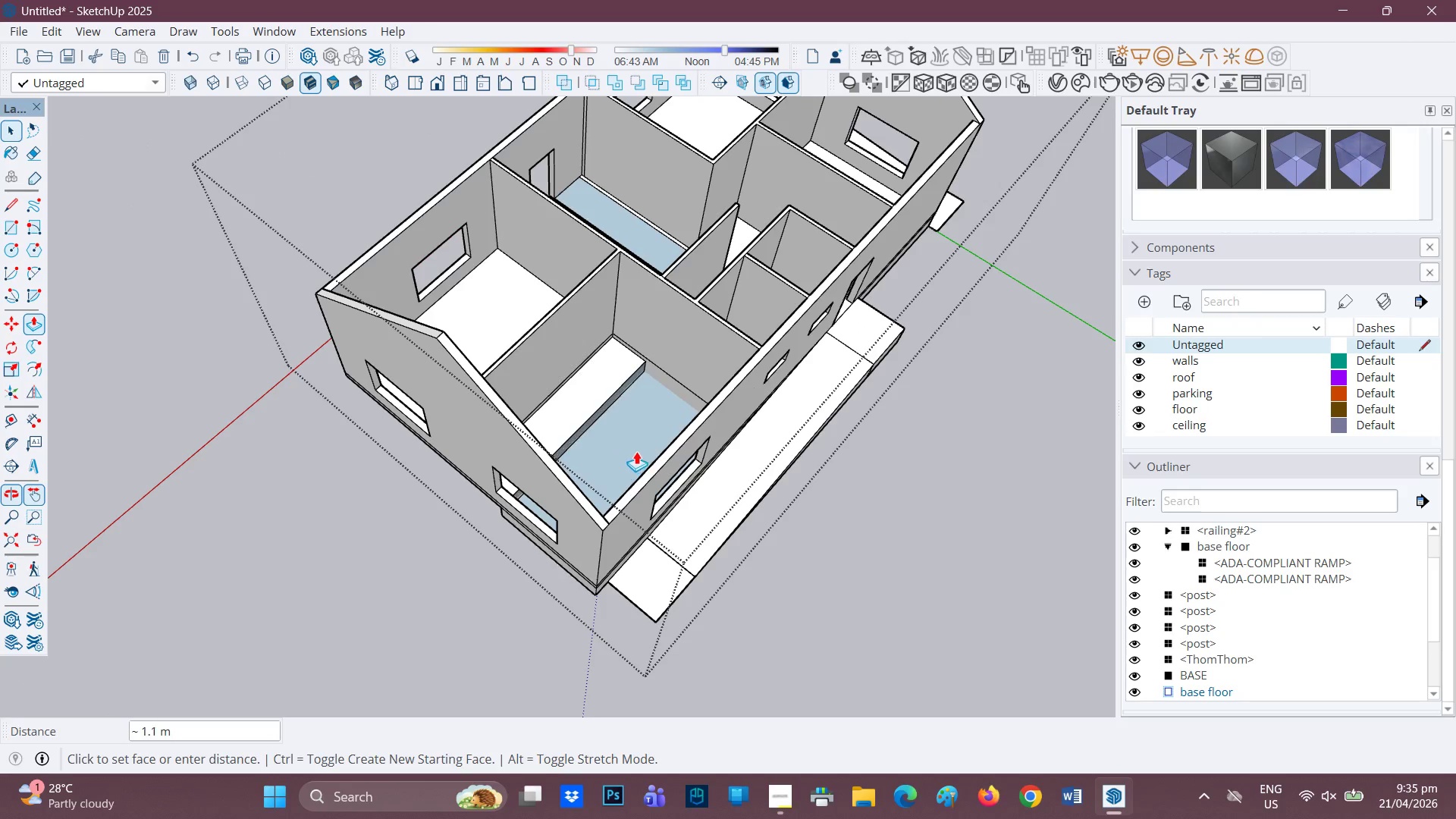 
left_click([612, 447])
 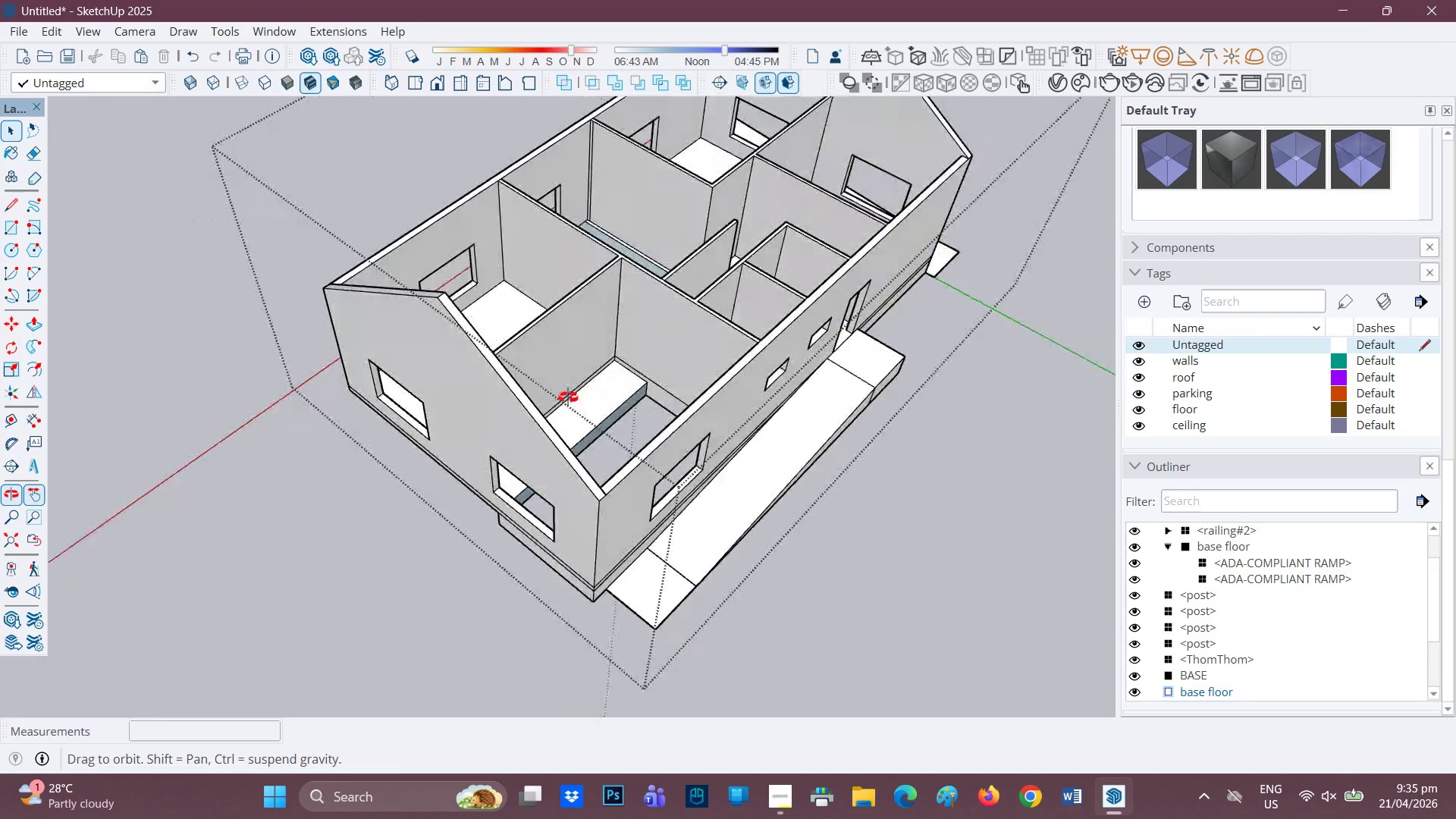 
left_click([596, 403])
 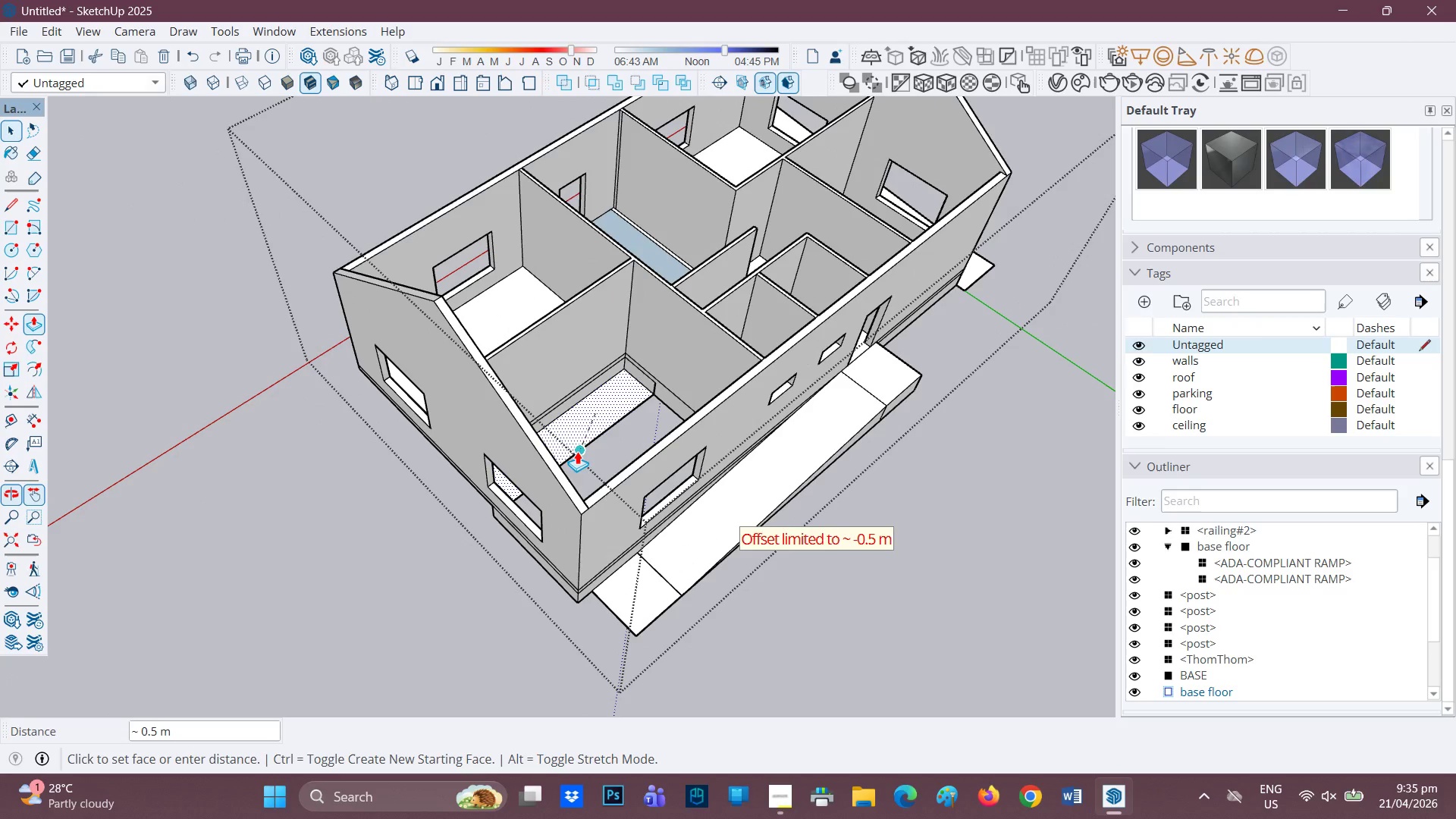 
left_click([594, 460])
 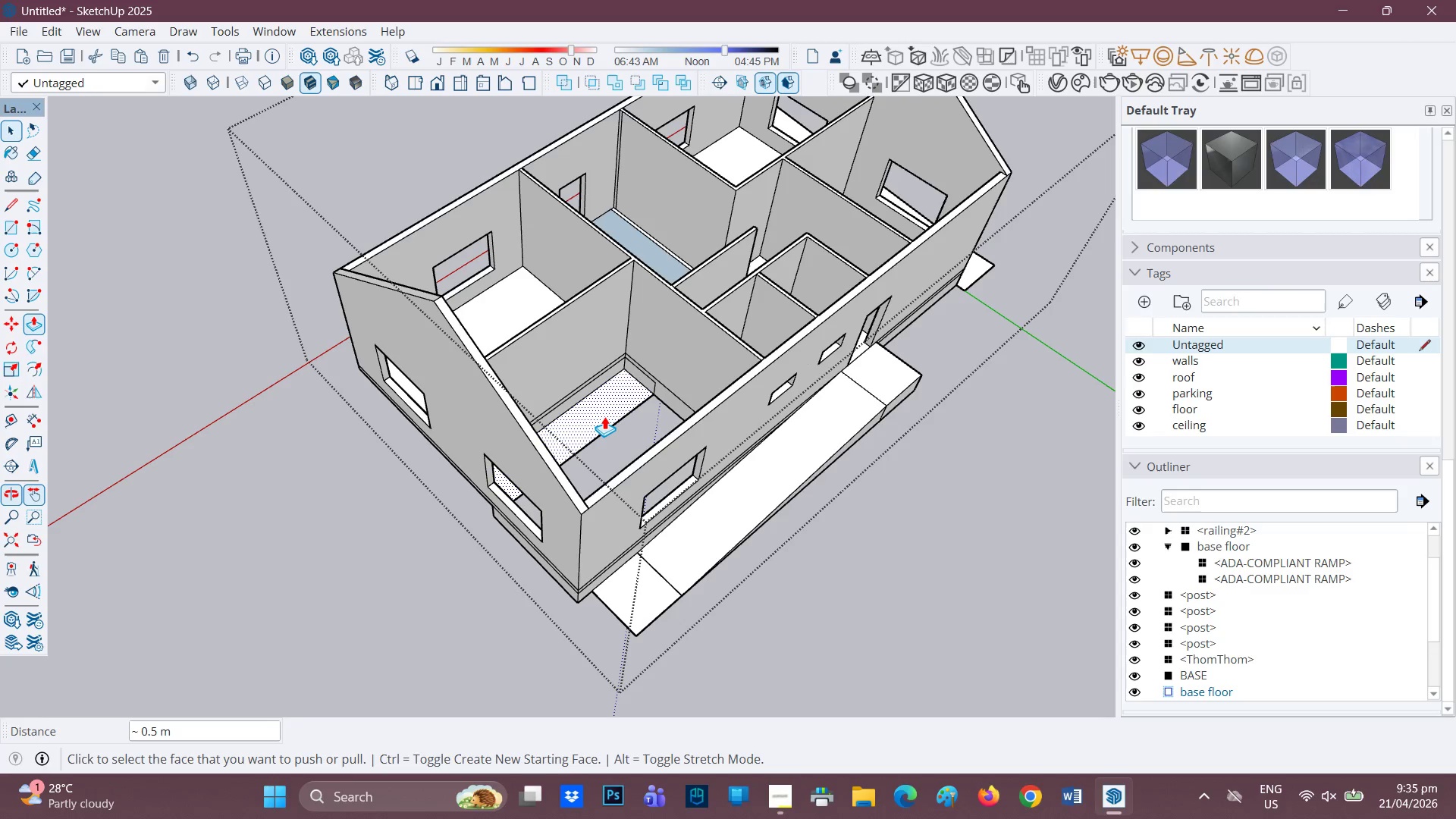 
left_click([604, 416])
 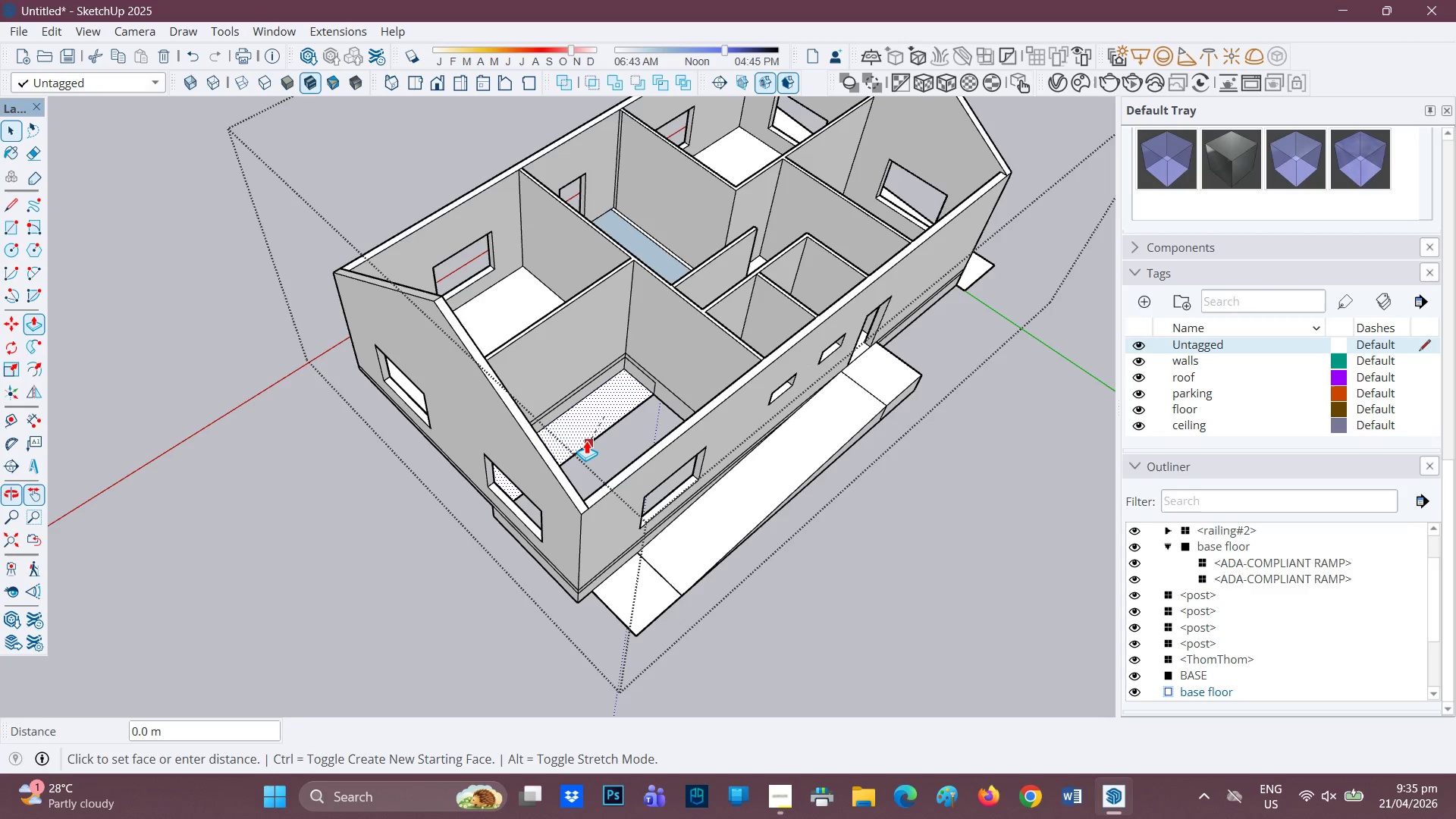 
left_click([586, 441])
 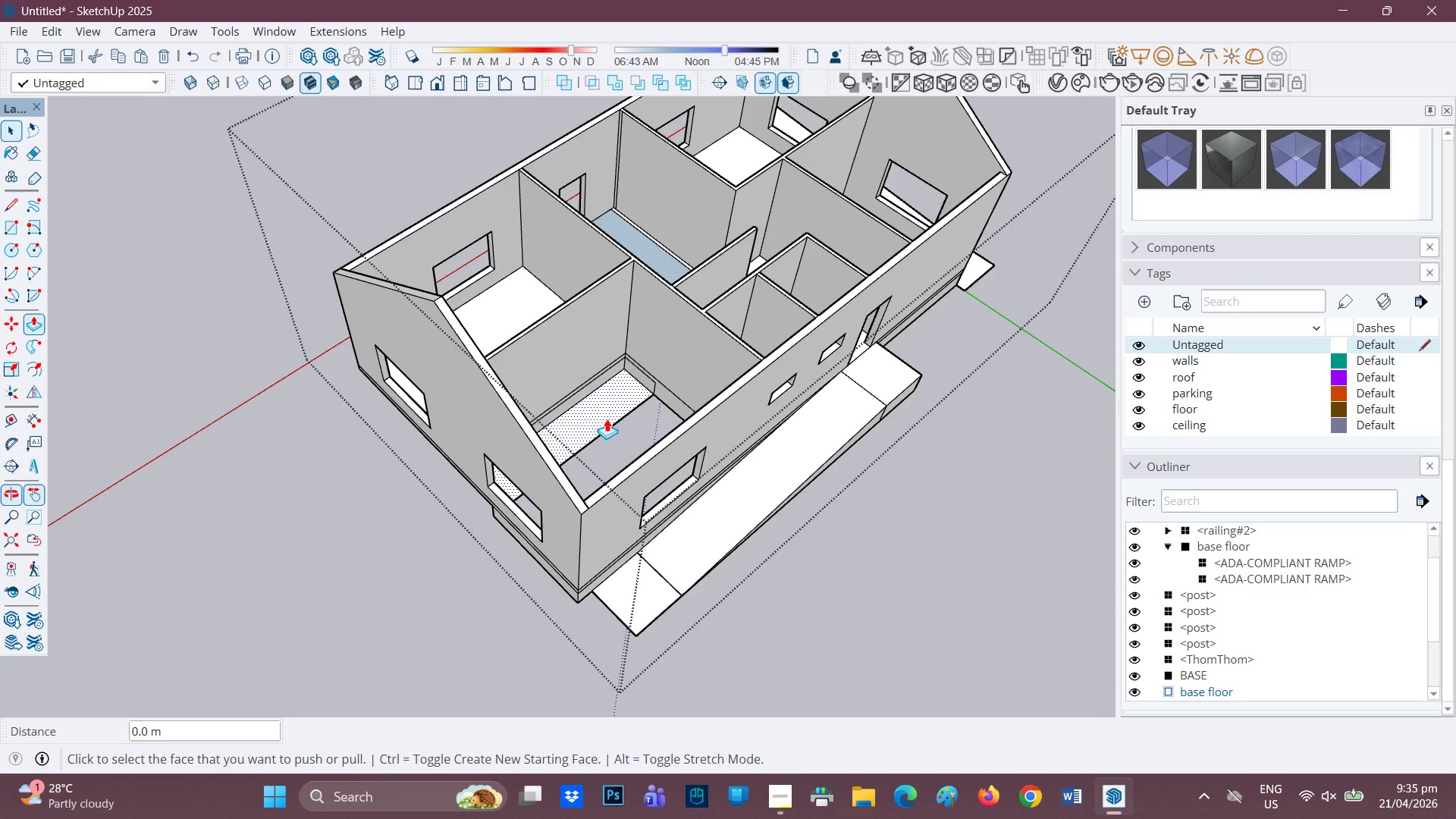 
scroll: coordinate [585, 417], scroll_direction: up, amount: 4.0
 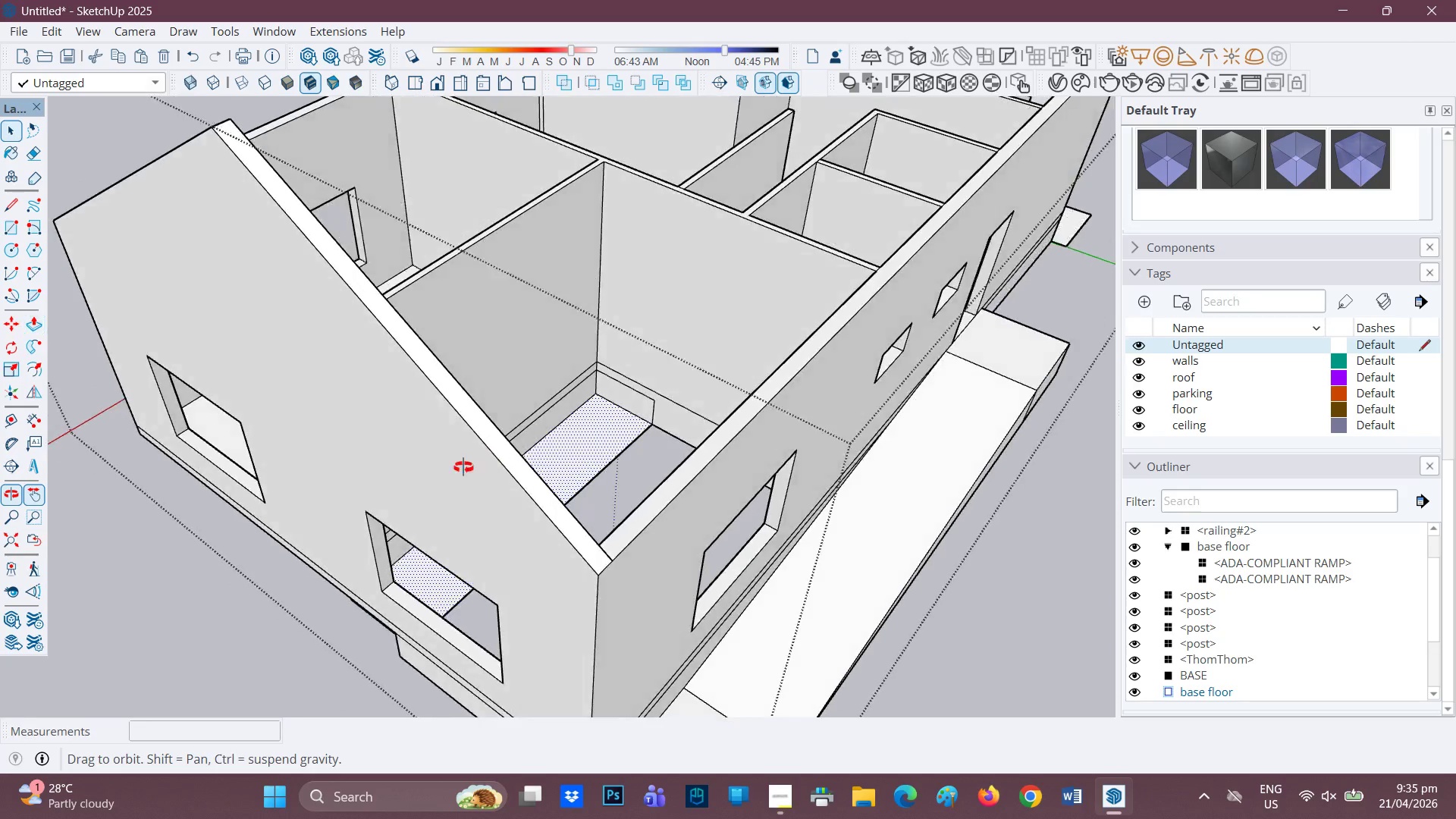 
scroll: coordinate [437, 475], scroll_direction: none, amount: 0.0
 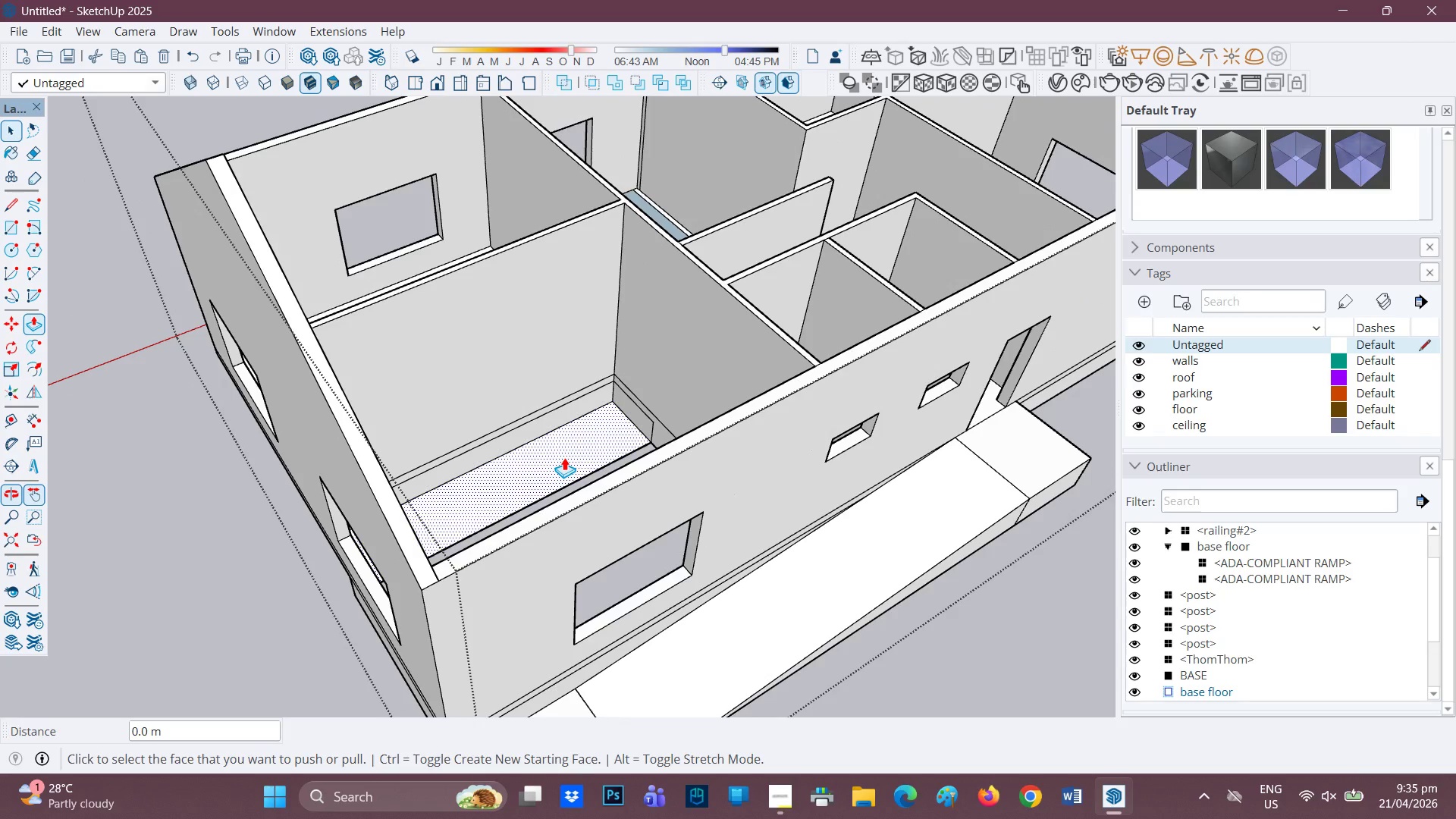 
scroll: coordinate [532, 478], scroll_direction: up, amount: 1.0
 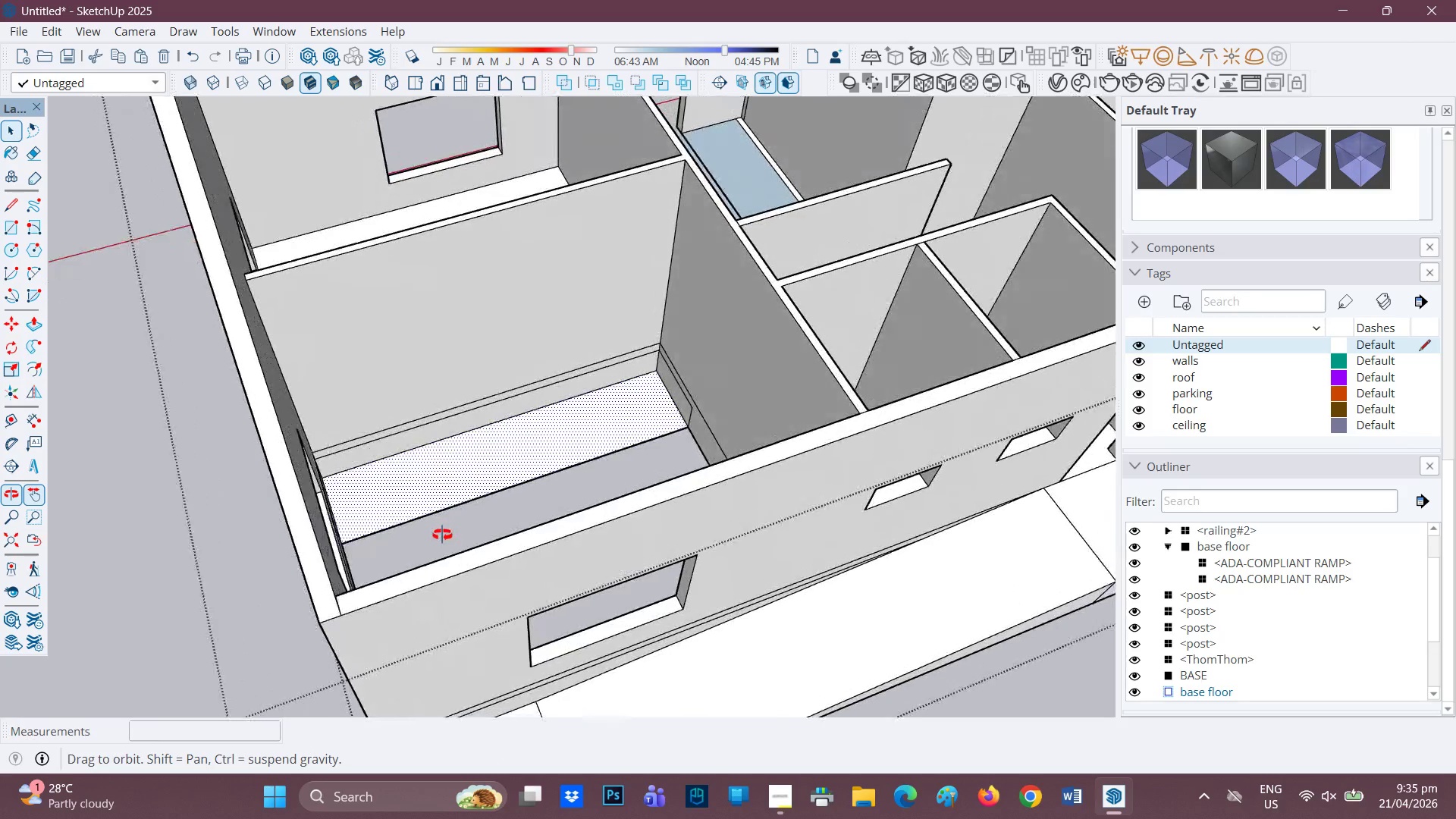 
key(E)
 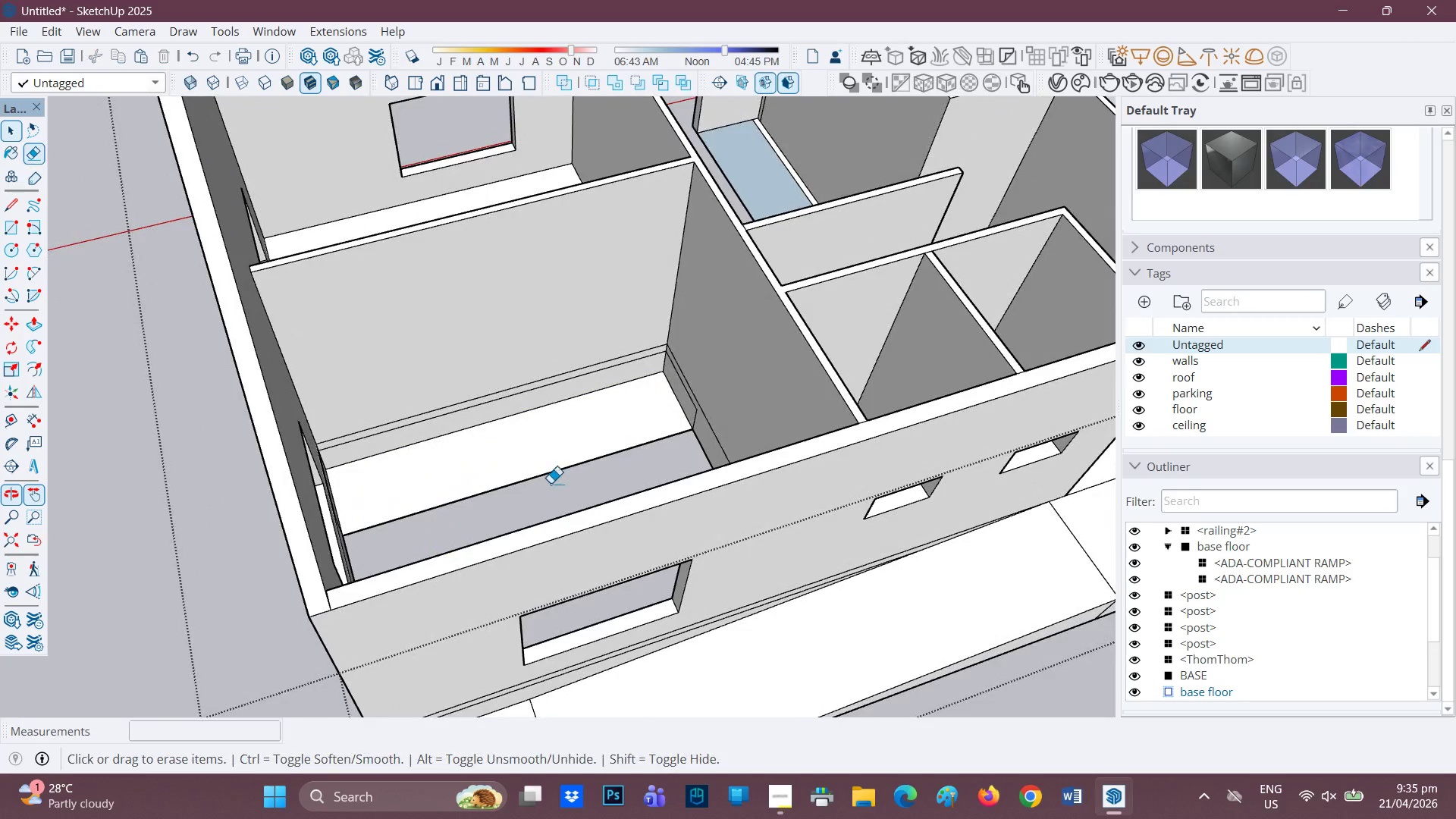 
left_click_drag(start_coordinate=[551, 466], to_coordinate=[543, 479])
 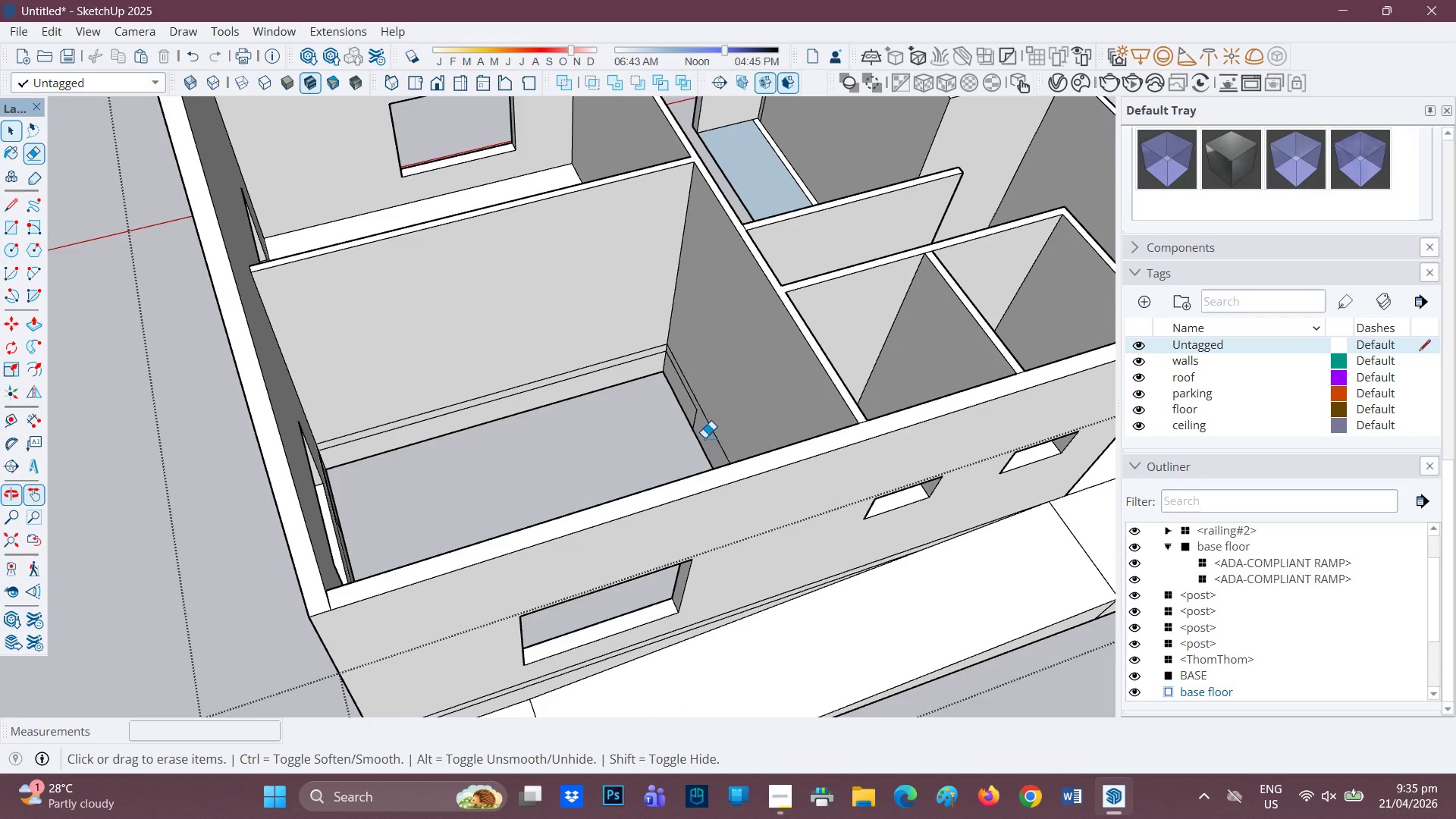 
scroll: coordinate [658, 367], scroll_direction: up, amount: 4.0
 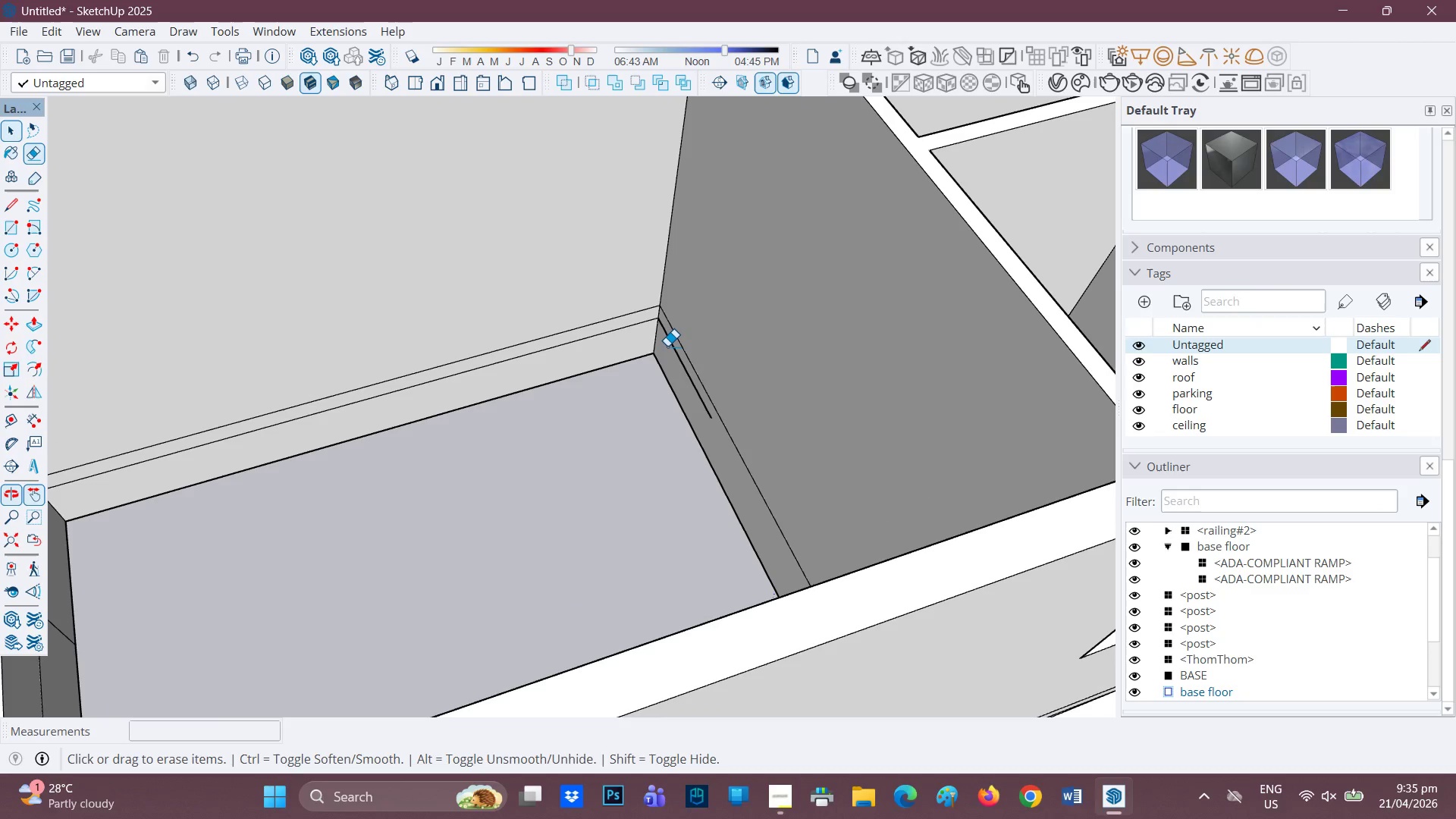 
left_click_drag(start_coordinate=[667, 346], to_coordinate=[673, 345])
 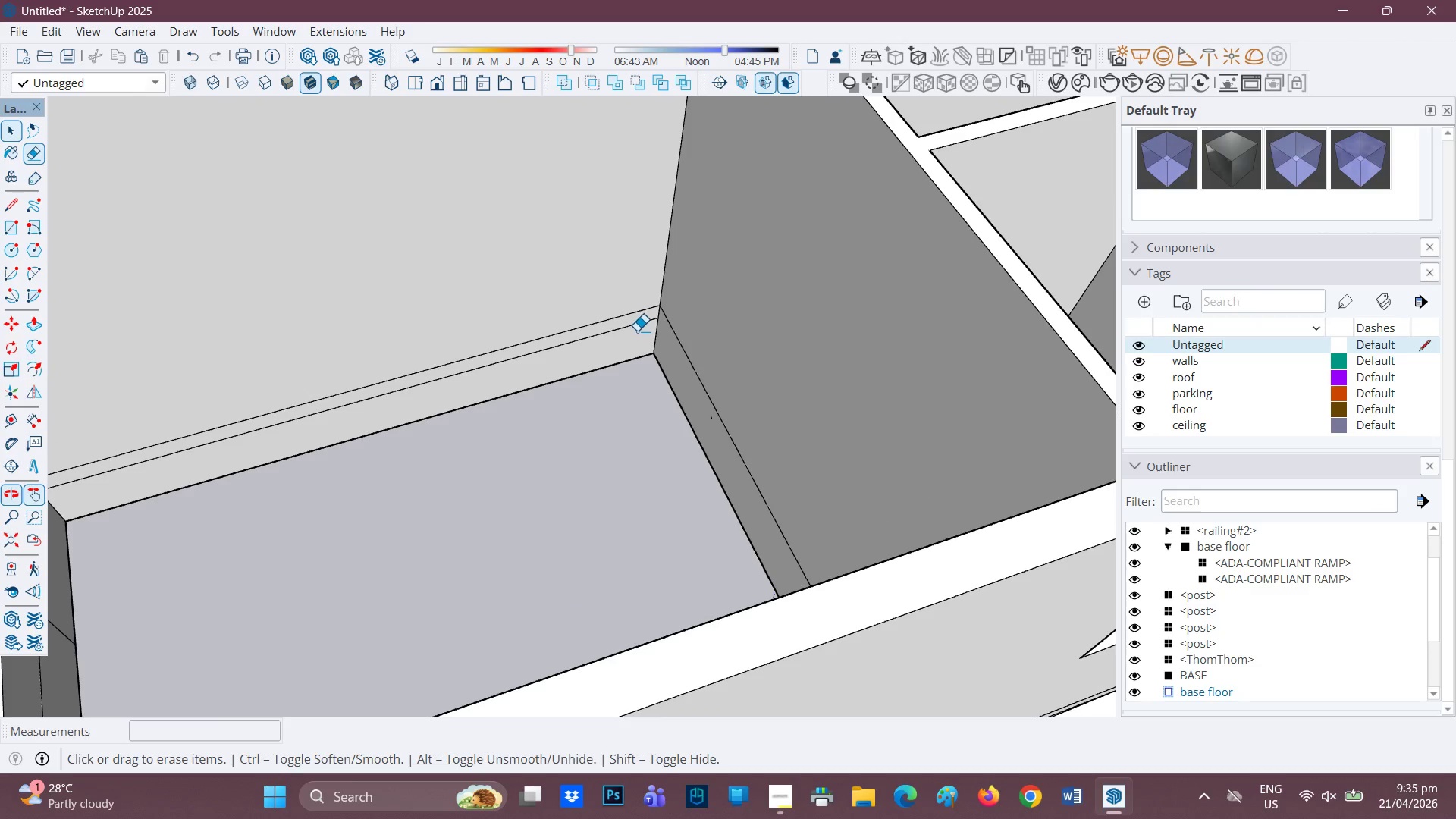 
left_click_drag(start_coordinate=[637, 331], to_coordinate=[642, 327])
 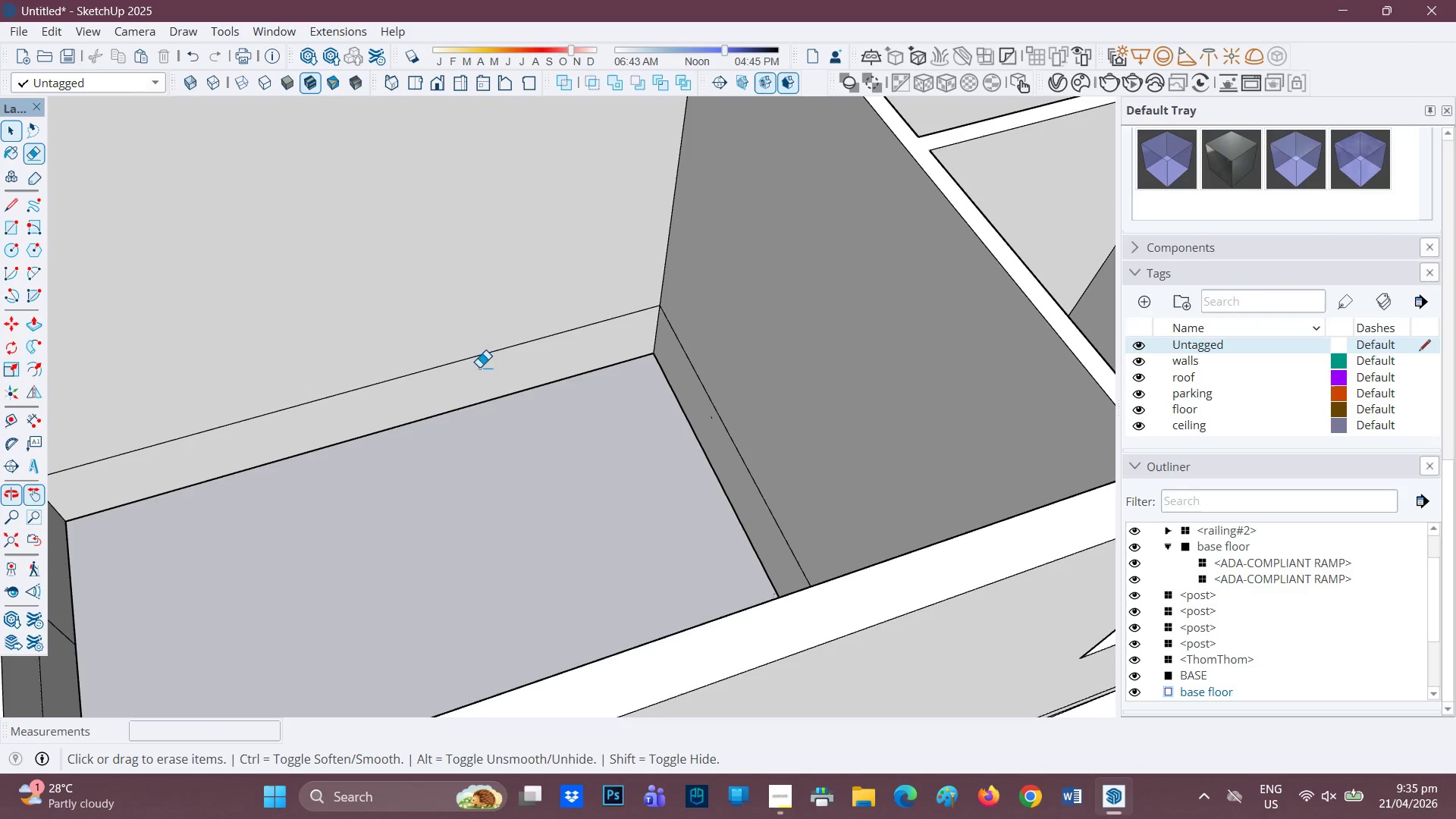 
scroll: coordinate [463, 472], scroll_direction: down, amount: 5.0
 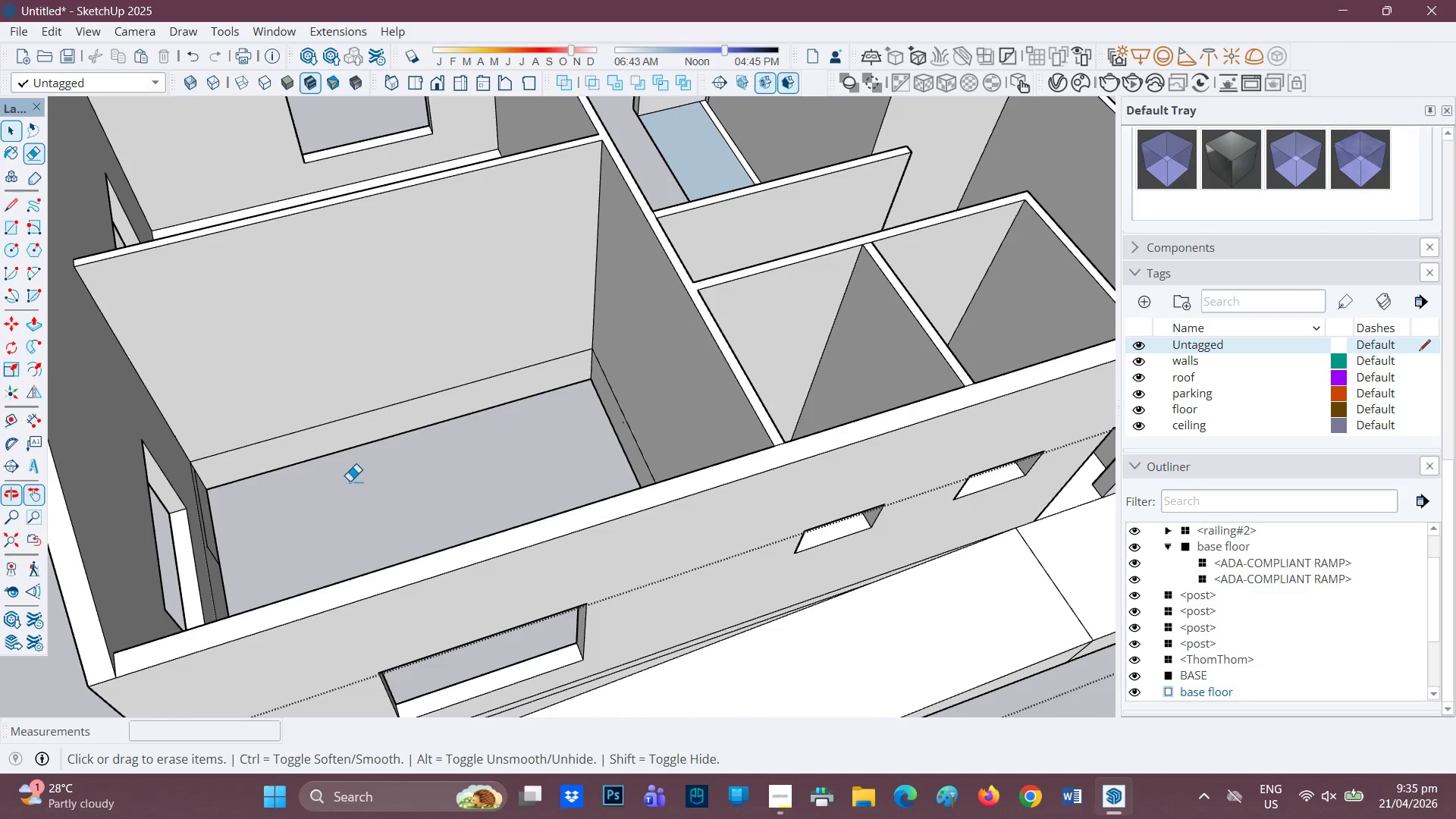 
scroll: coordinate [148, 383], scroll_direction: up, amount: 2.0
 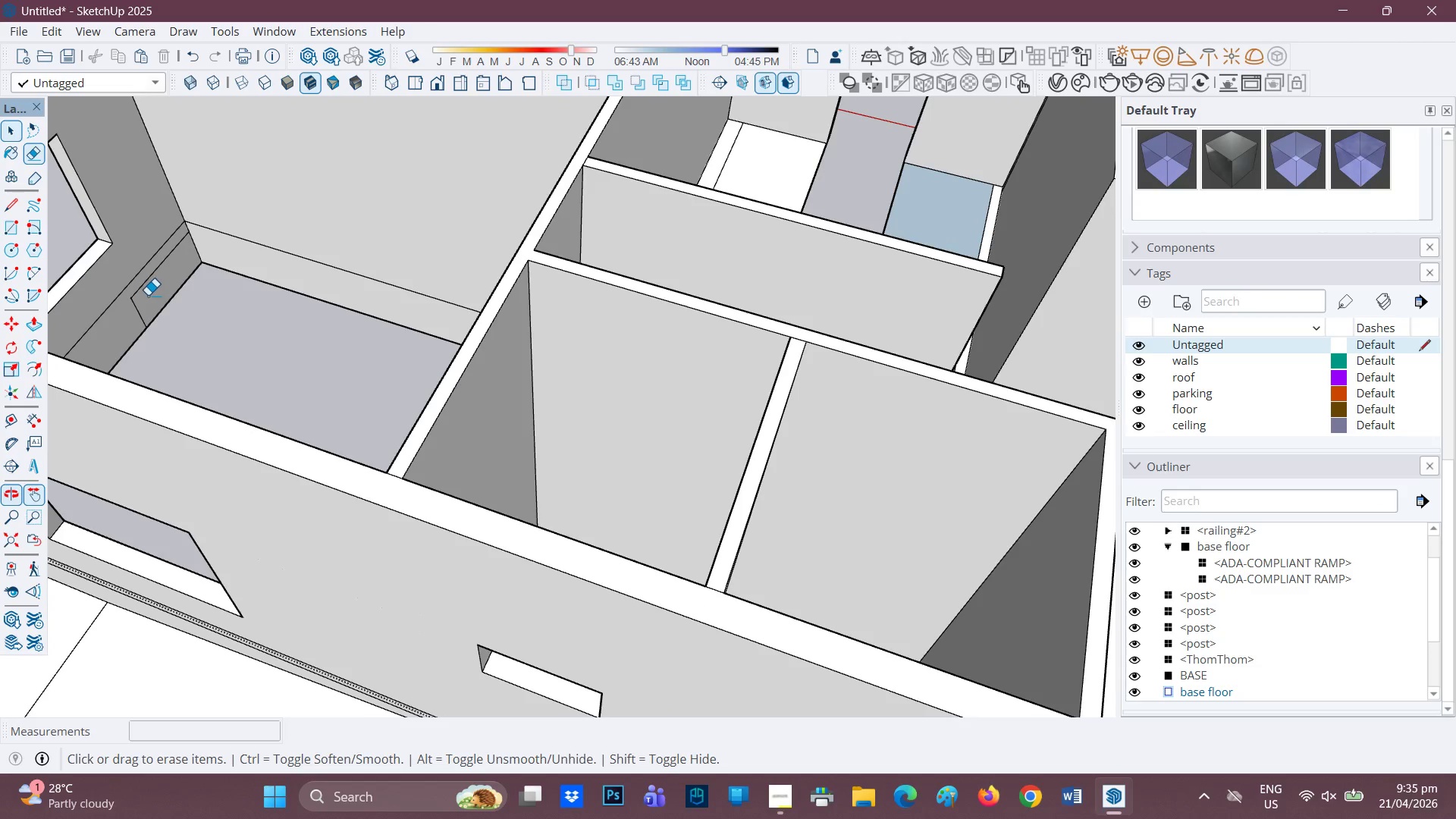 
left_click_drag(start_coordinate=[141, 295], to_coordinate=[136, 307])
 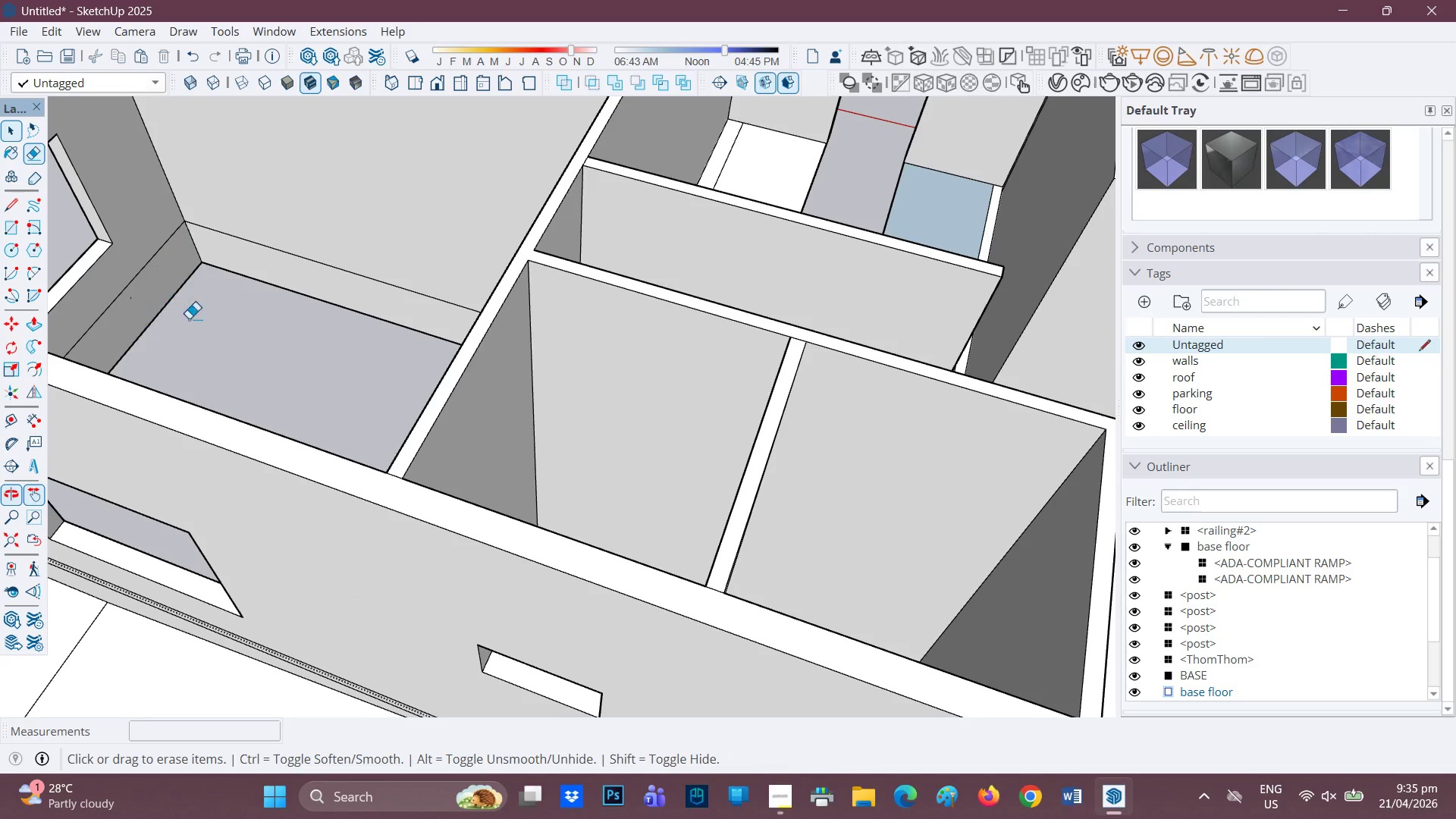 
scroll: coordinate [491, 425], scroll_direction: down, amount: 9.0
 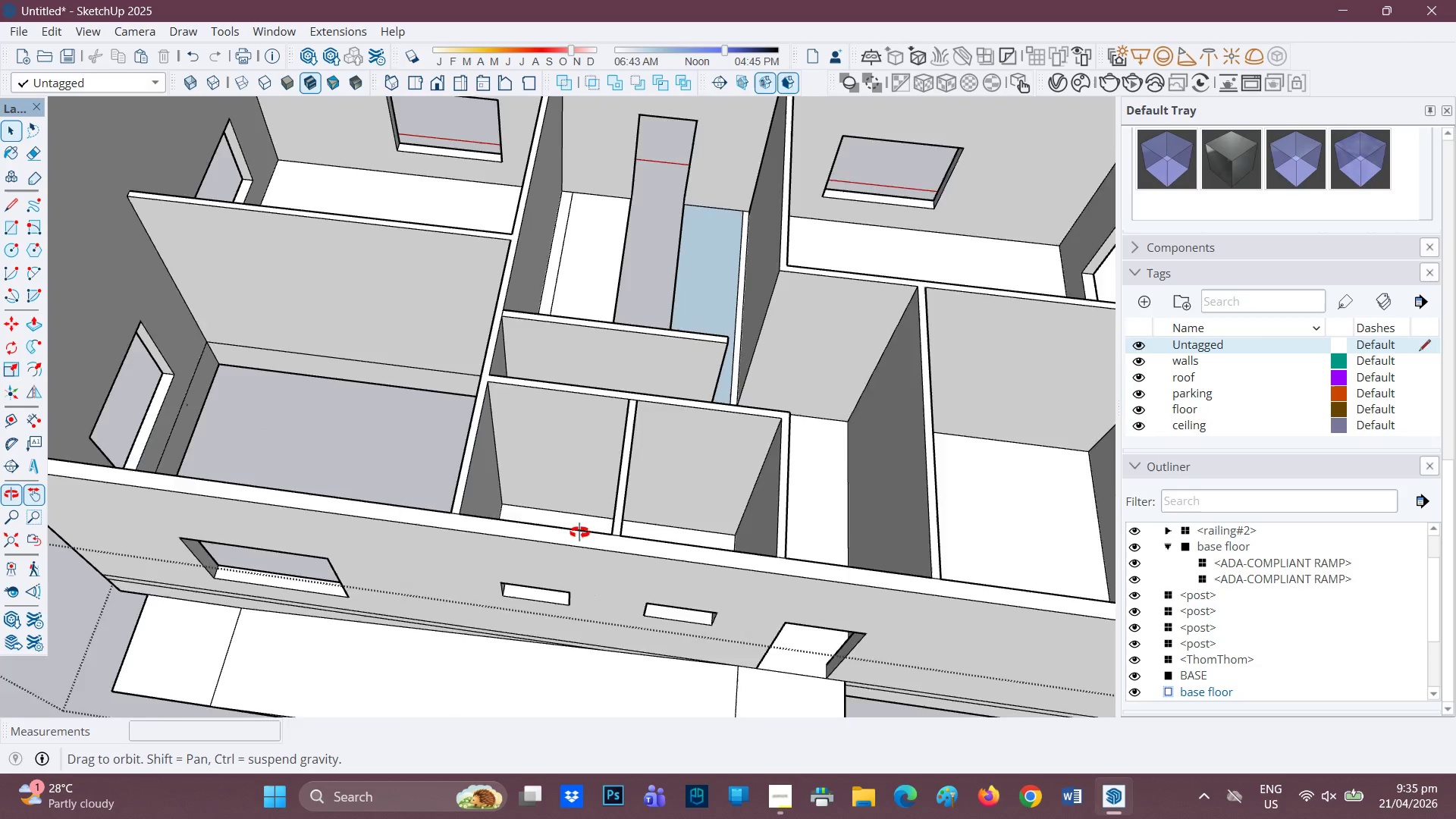 
scroll: coordinate [503, 271], scroll_direction: none, amount: 0.0
 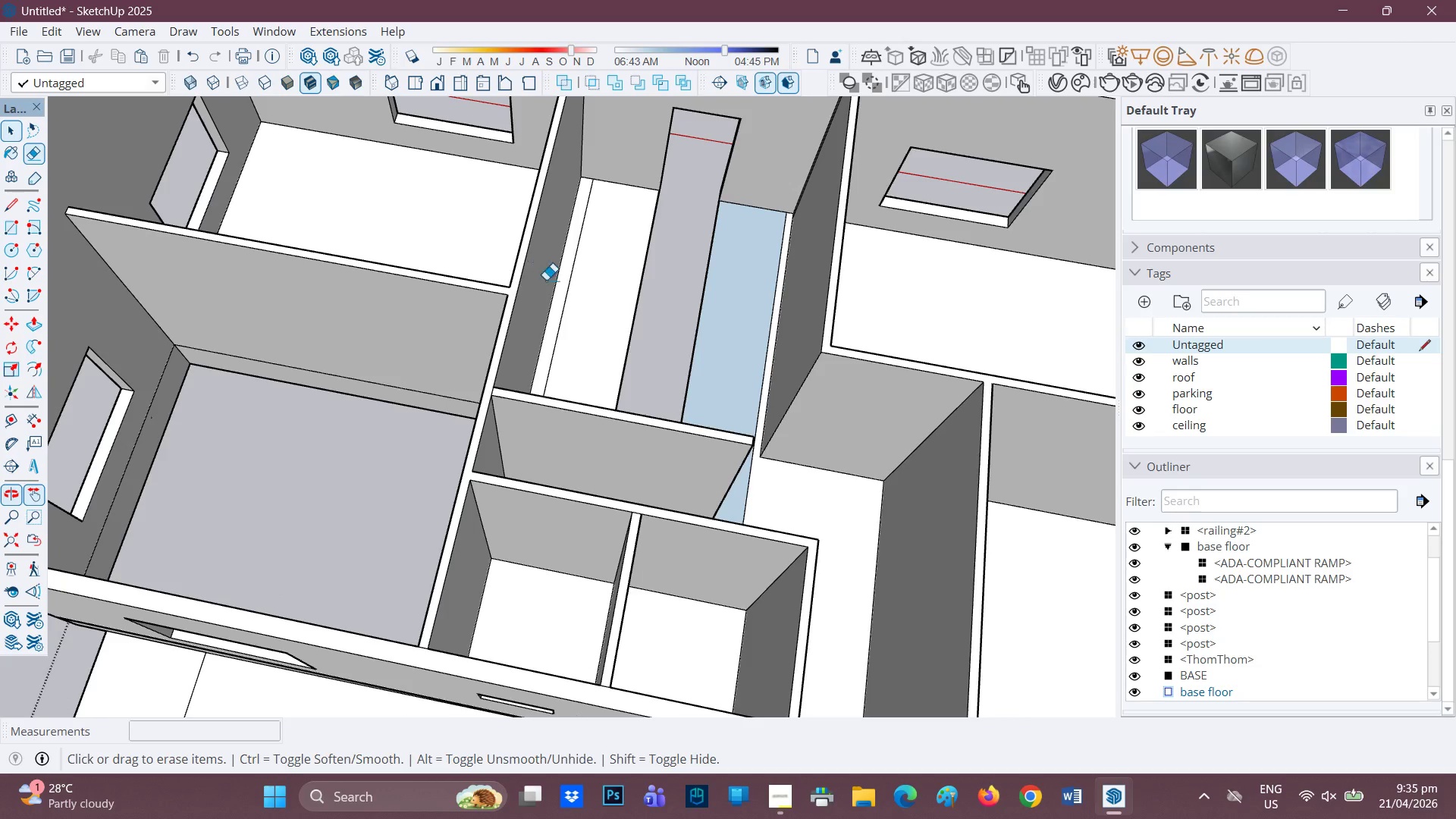 
key(P)
 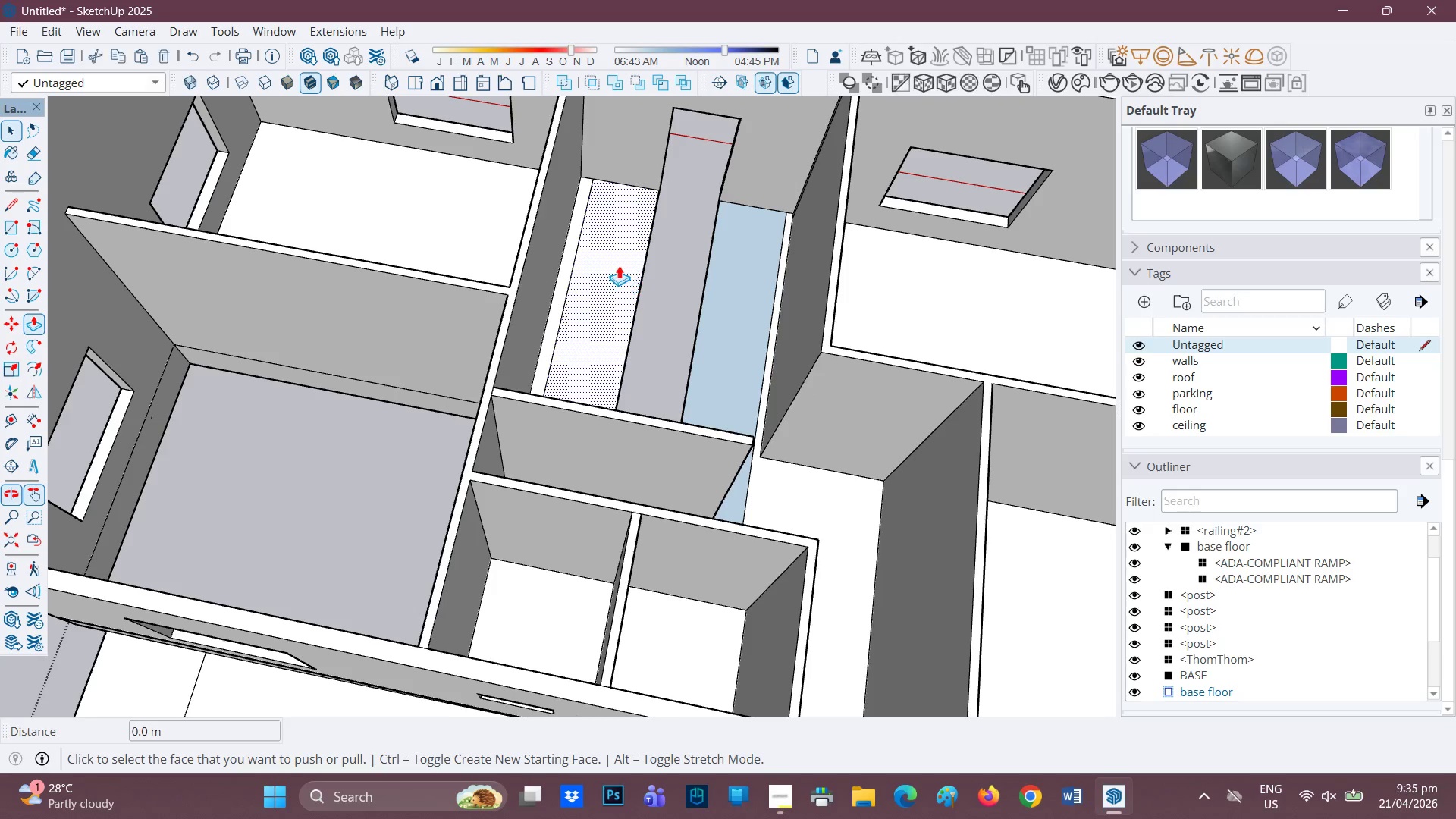 
left_click([619, 265])
 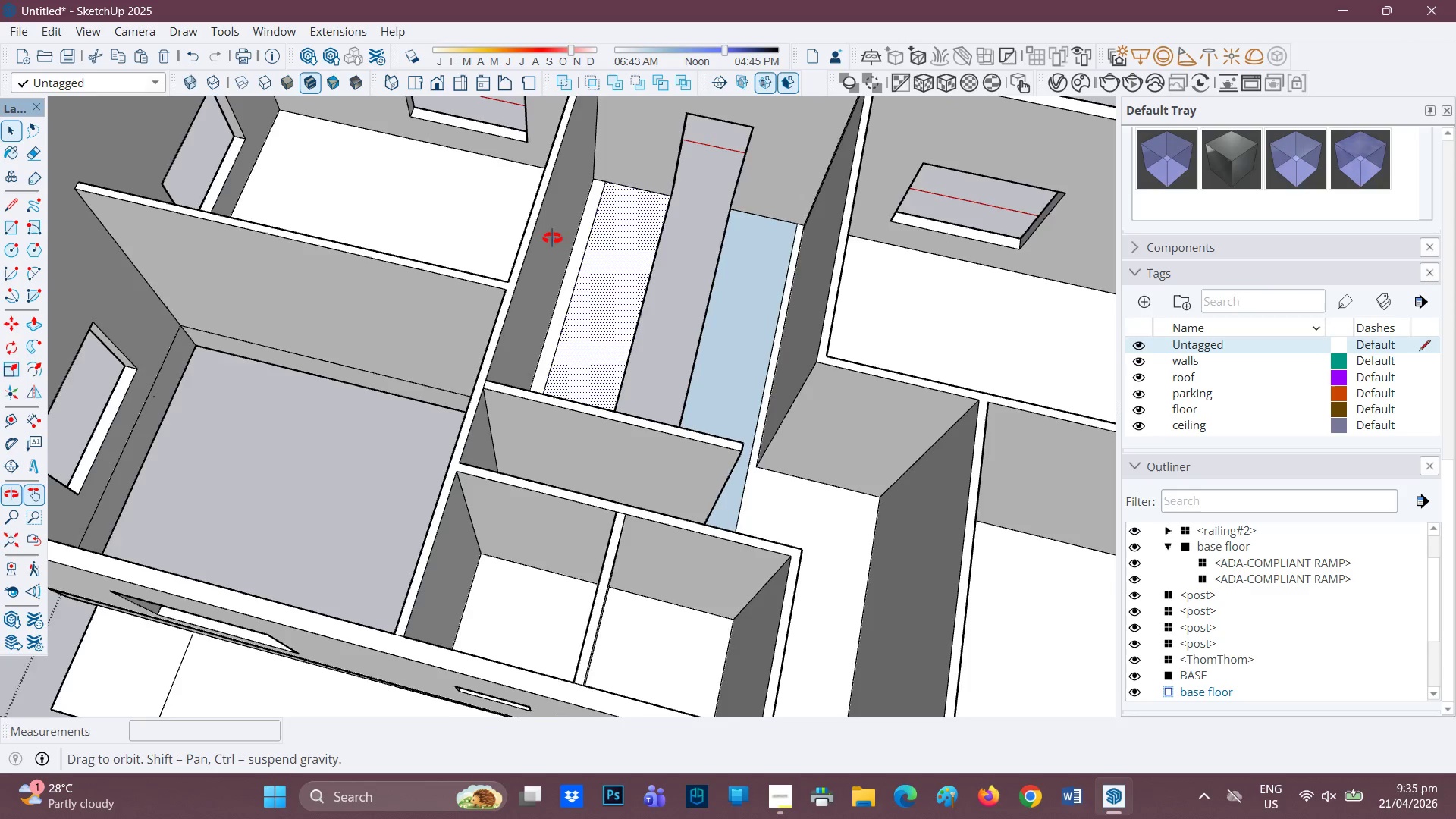 
wait(5.5)
 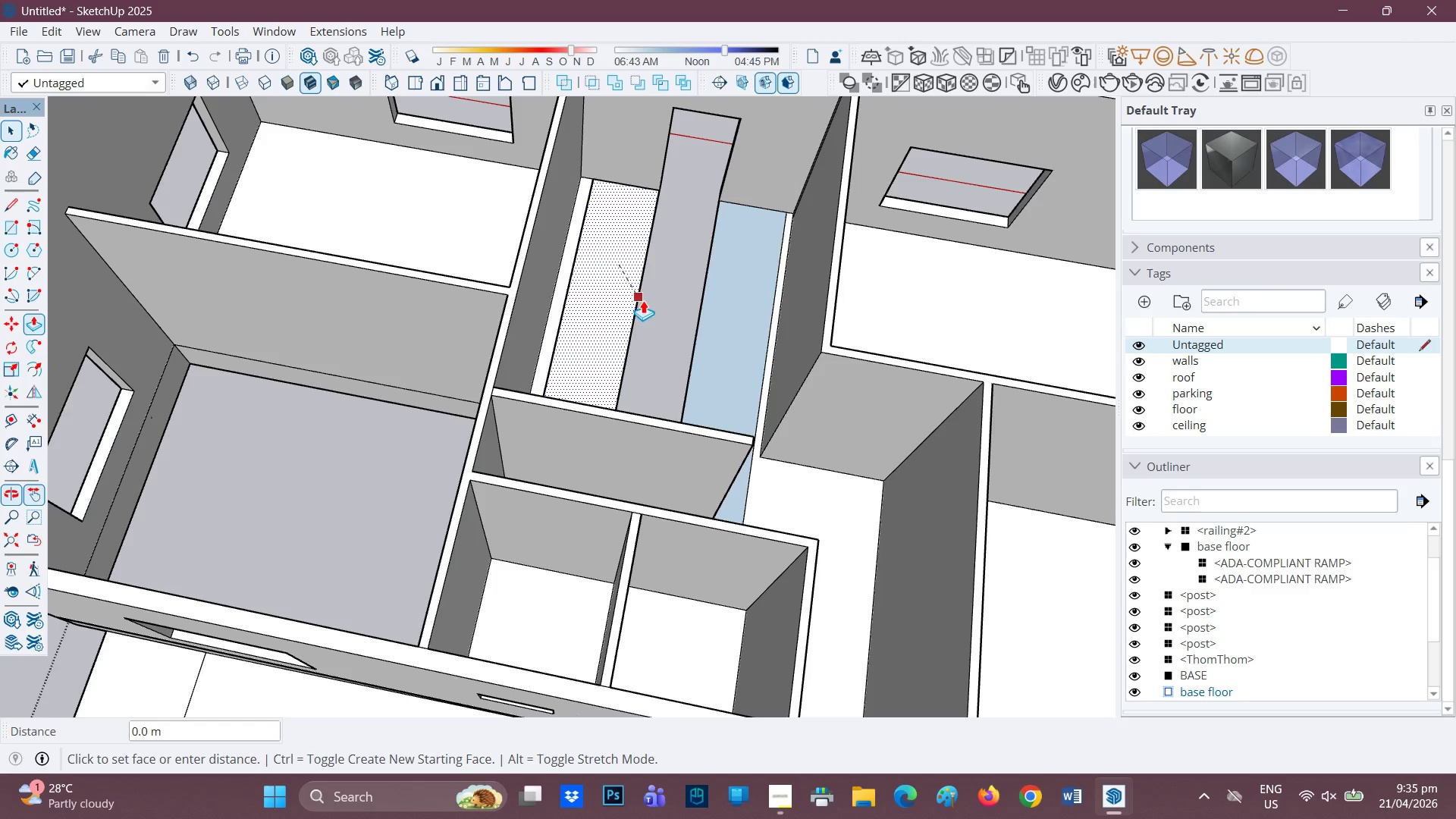 
scroll: coordinate [618, 241], scroll_direction: up, amount: 3.0
 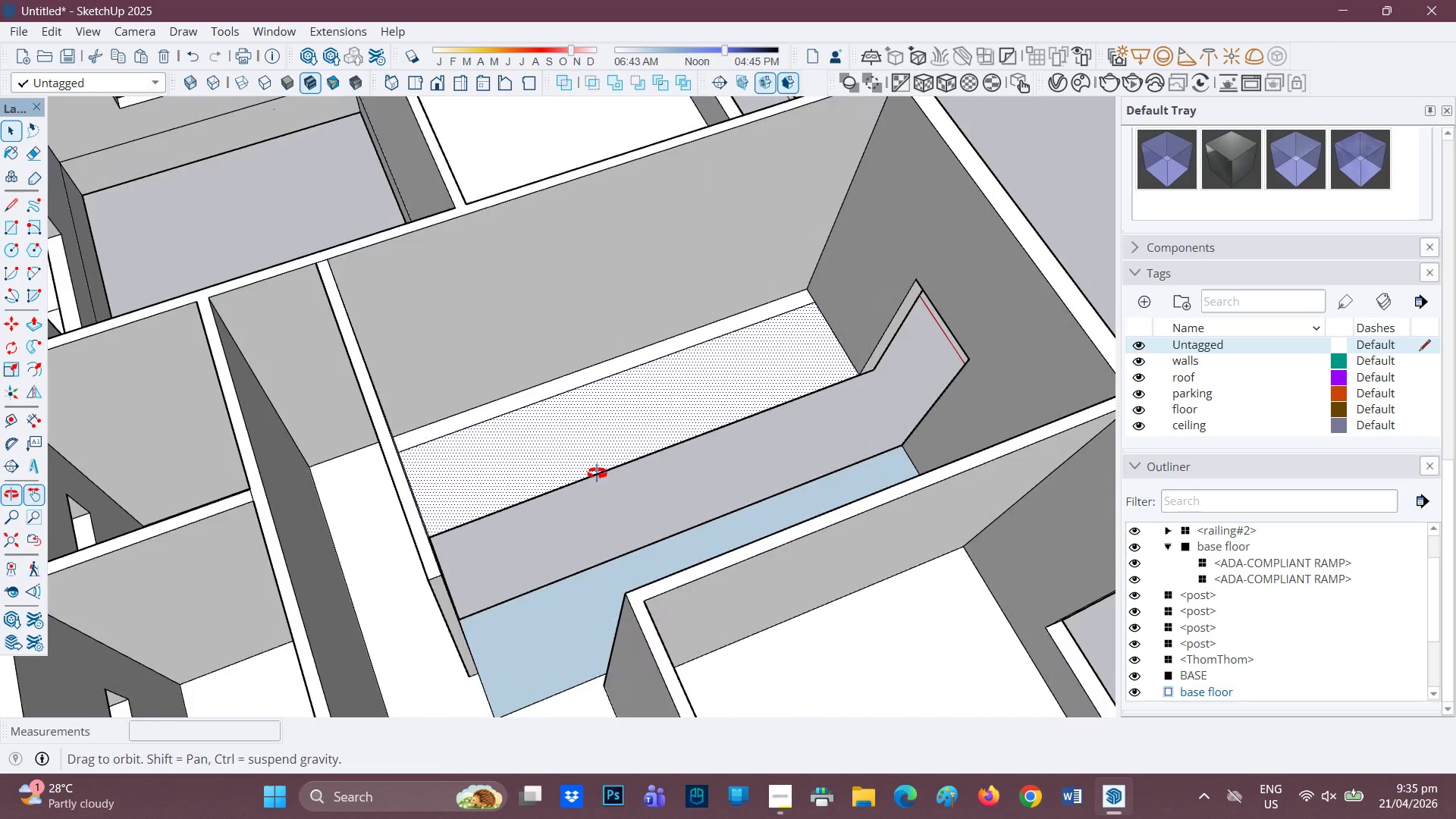 
key(E)
 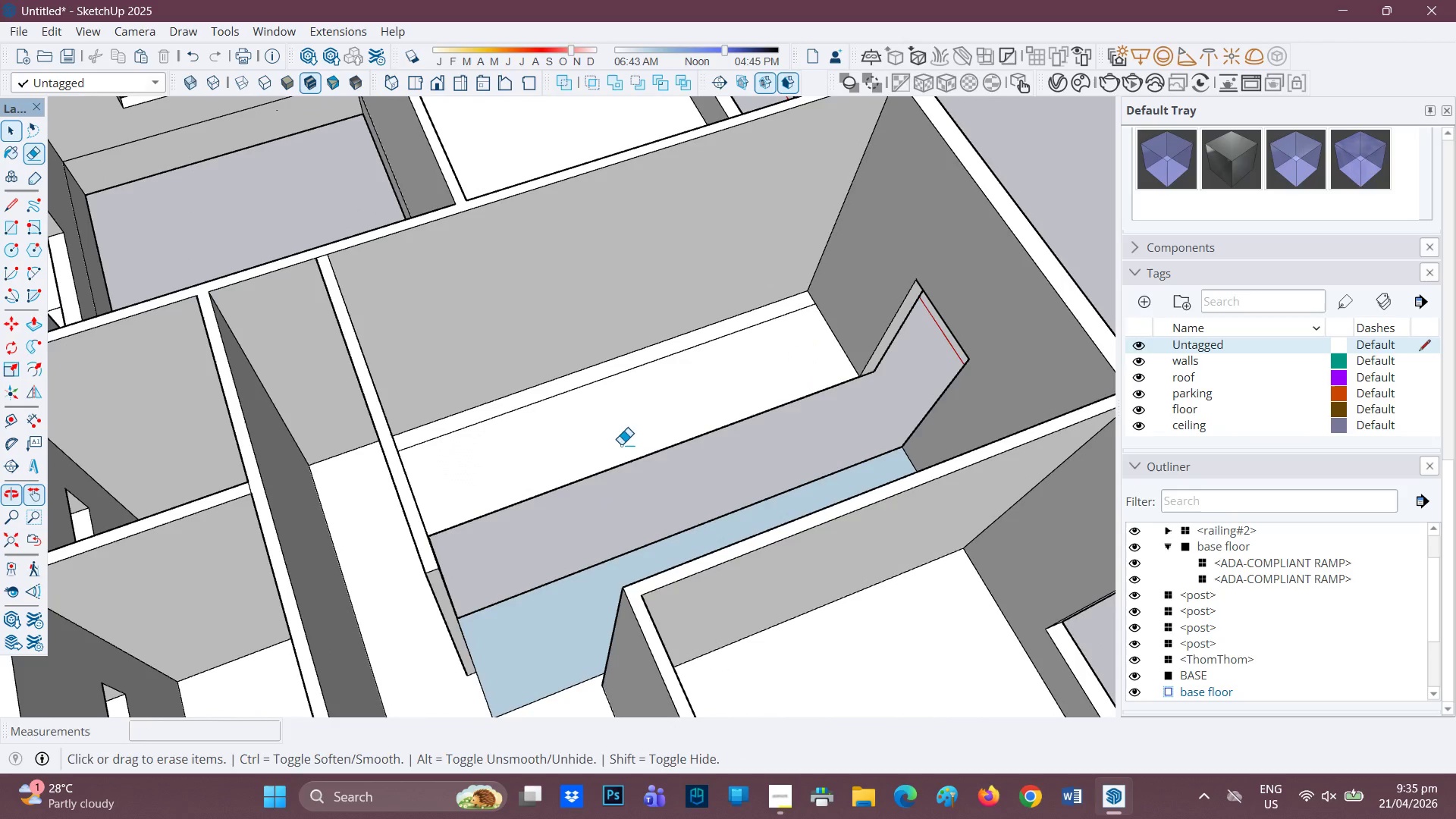 
left_click_drag(start_coordinate=[621, 444], to_coordinate=[623, 454])
 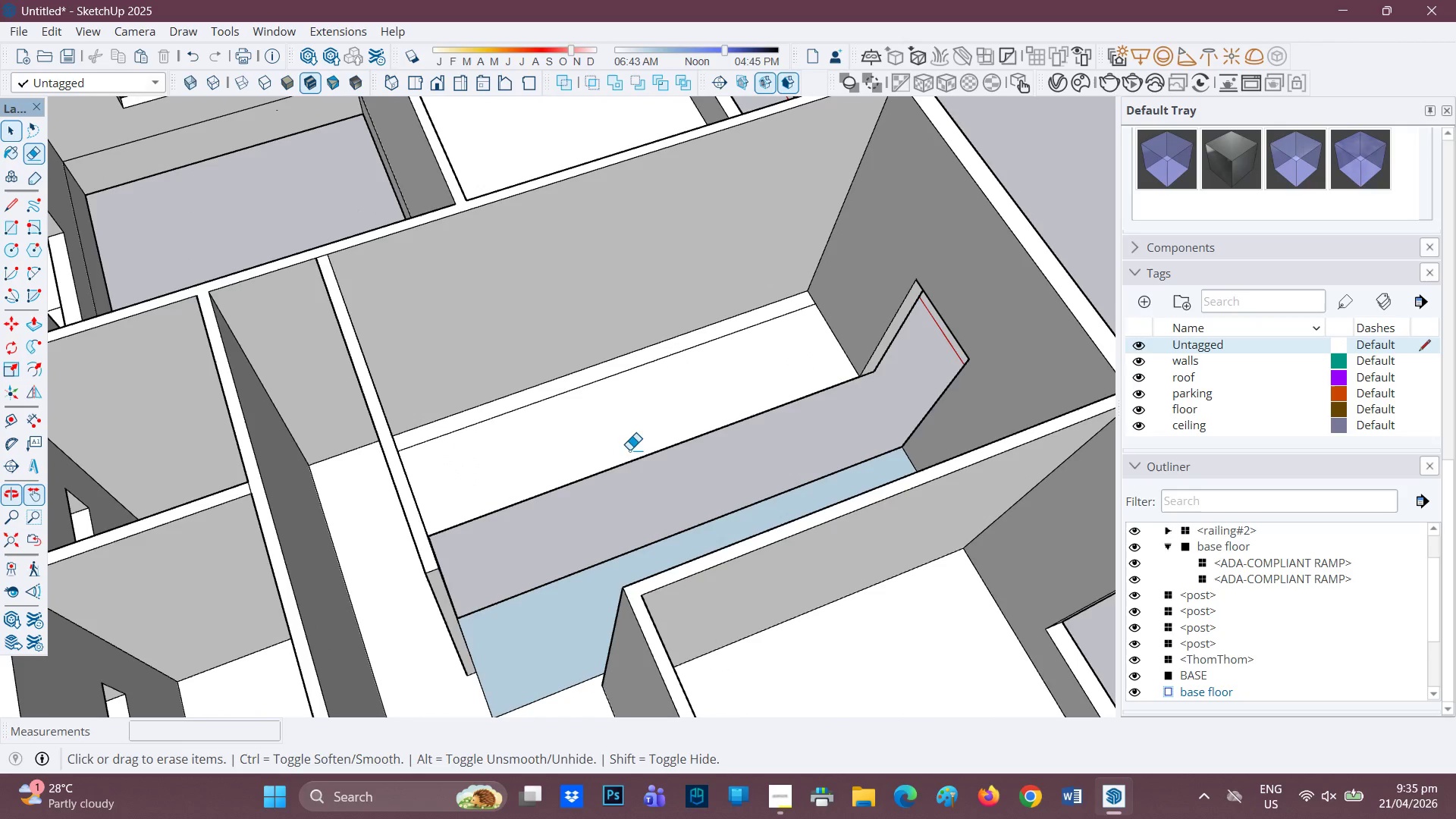 
left_click_drag(start_coordinate=[629, 453], to_coordinate=[625, 476])
 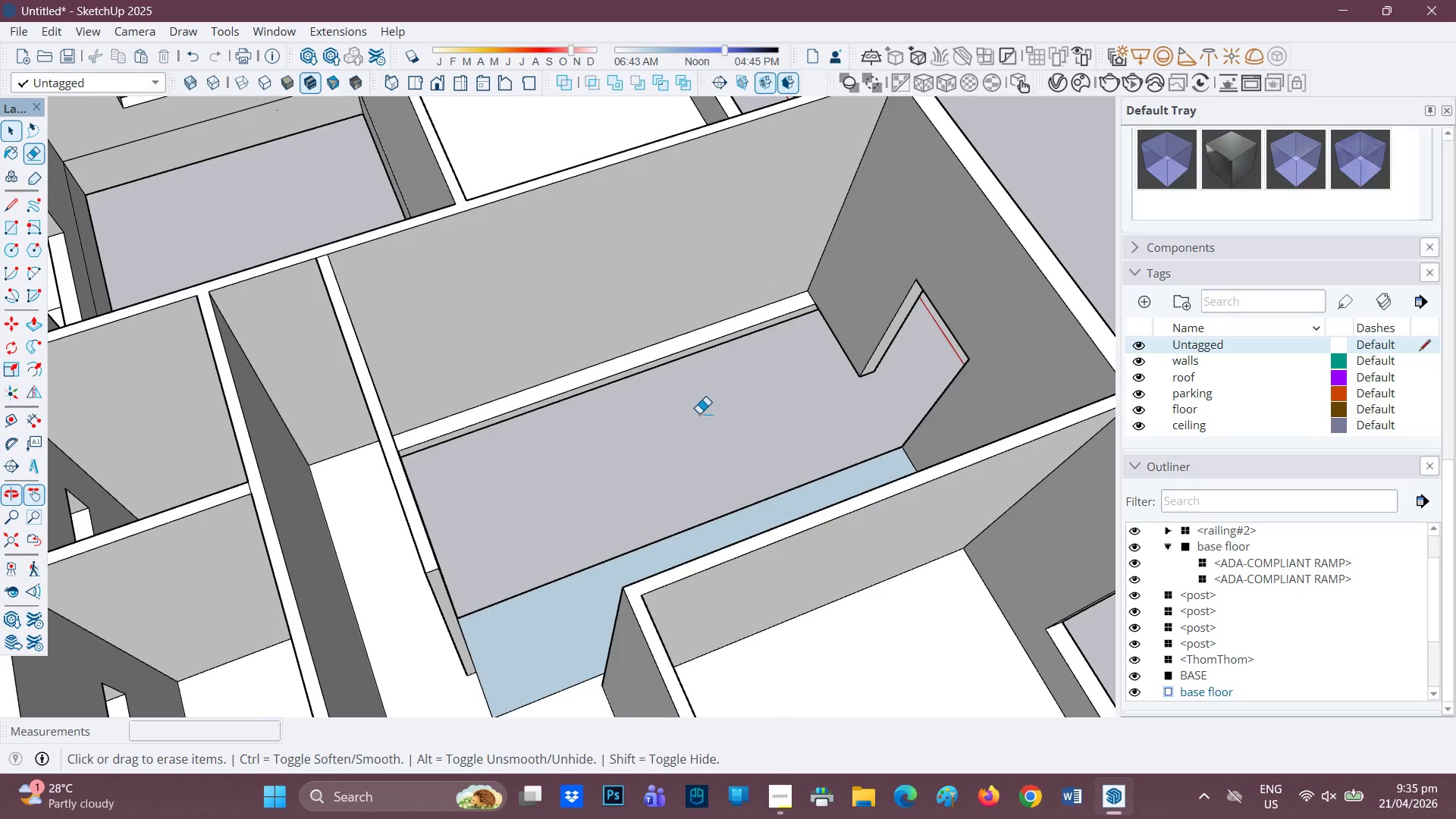 
scroll: coordinate [450, 403], scroll_direction: none, amount: 0.0
 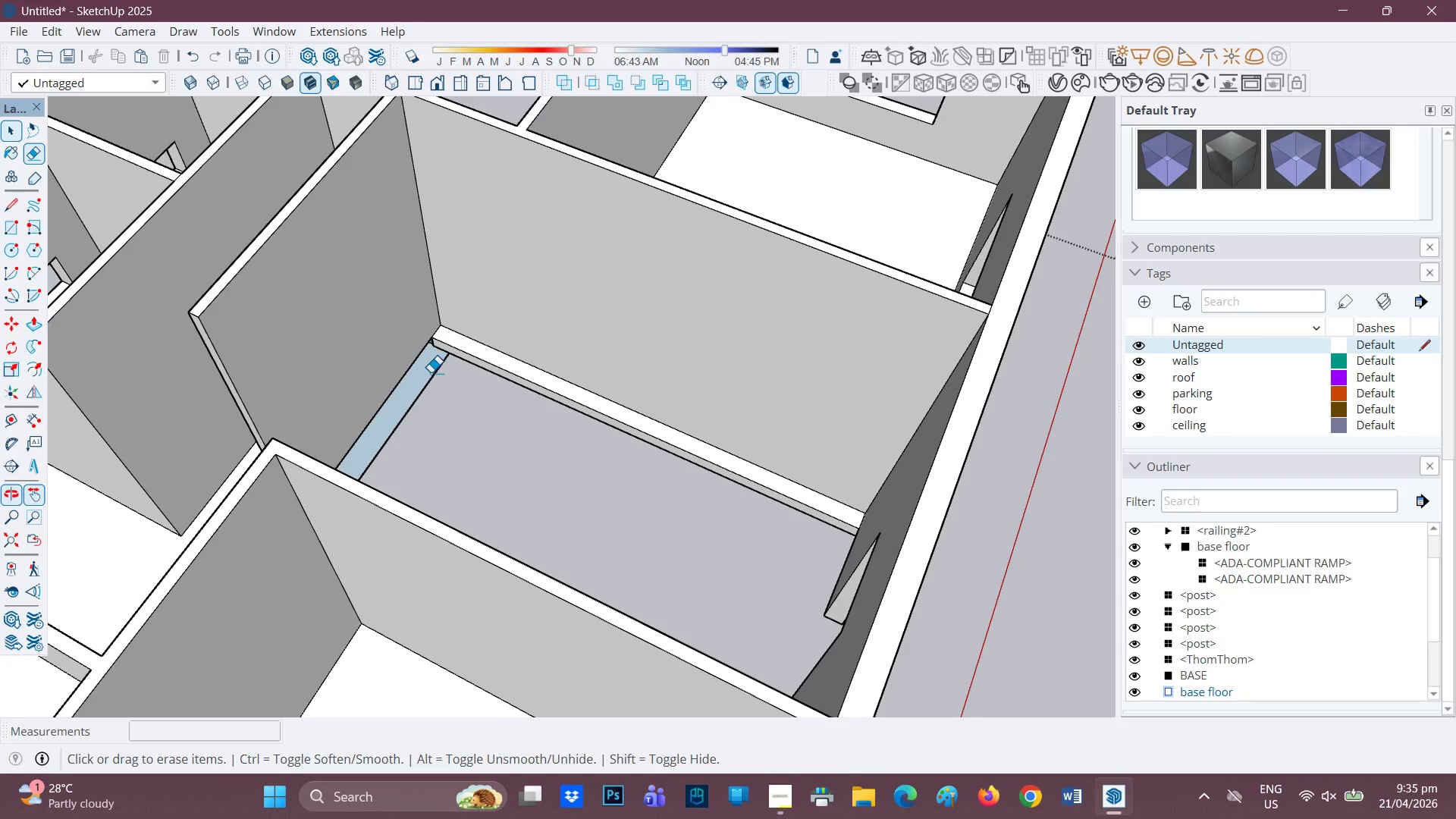 
left_click_drag(start_coordinate=[431, 372], to_coordinate=[434, 391])
 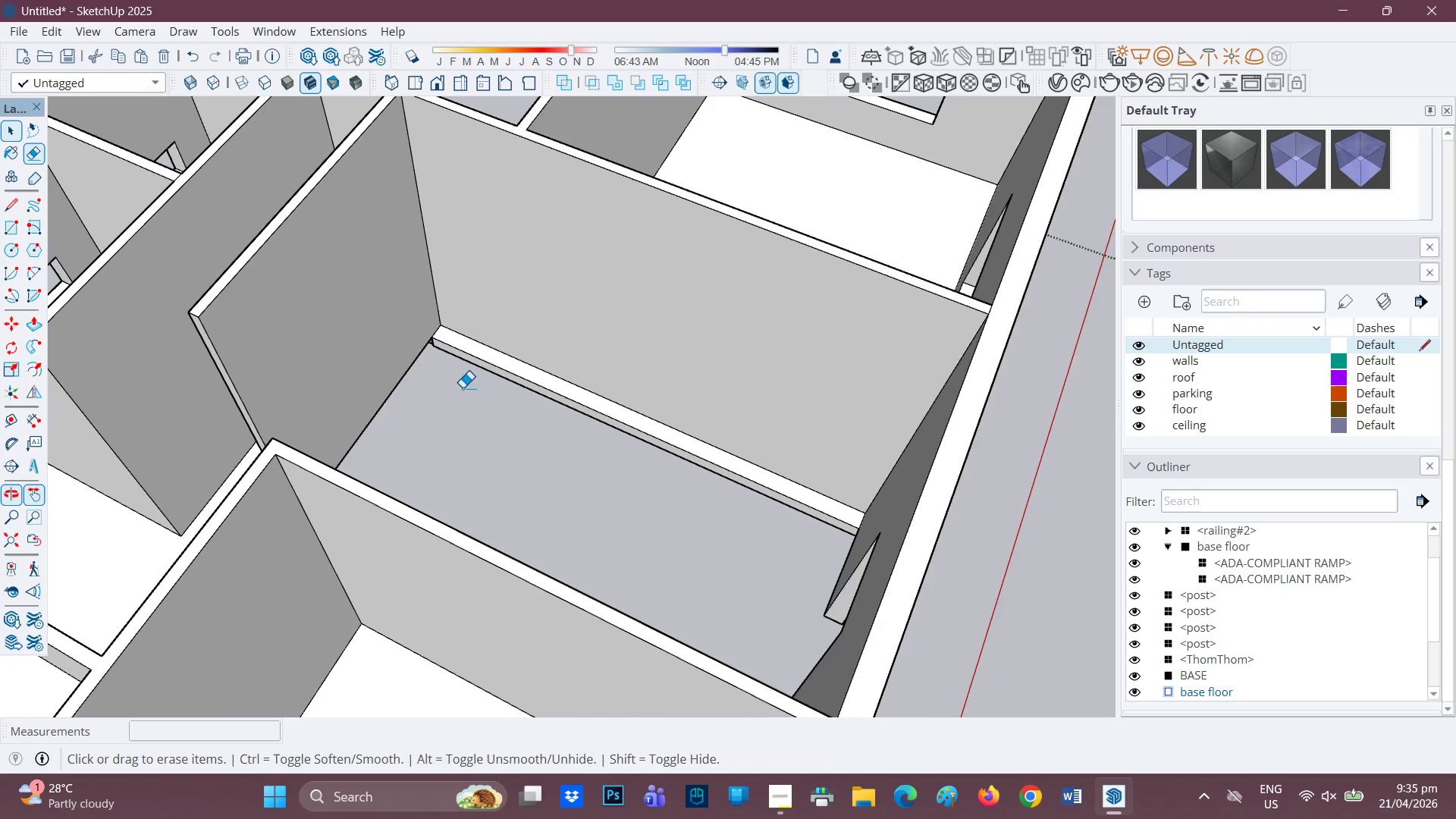 
scroll: coordinate [479, 374], scroll_direction: up, amount: 2.0
 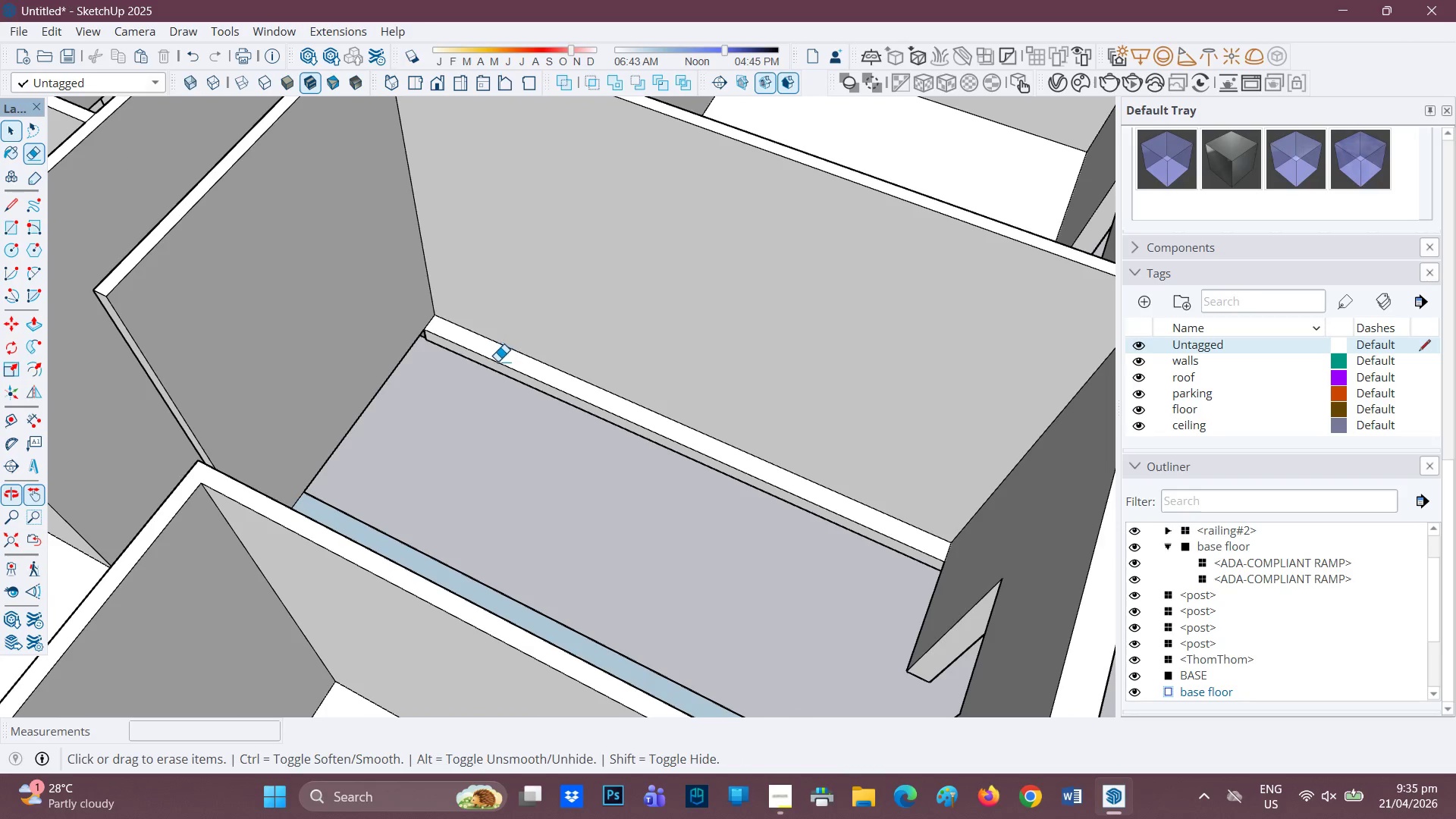 
scroll: coordinate [497, 369], scroll_direction: none, amount: 0.0
 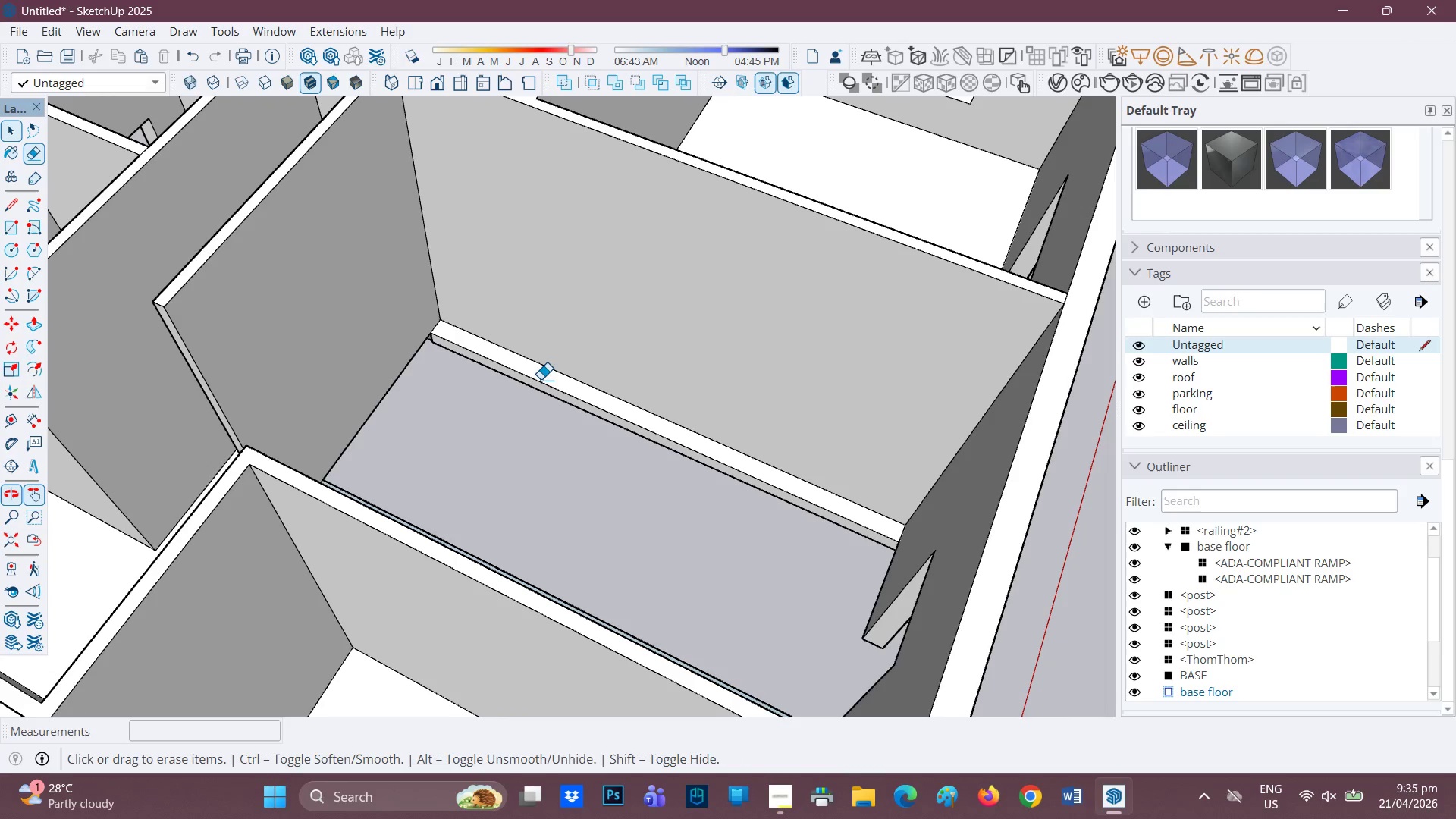 
key(P)
 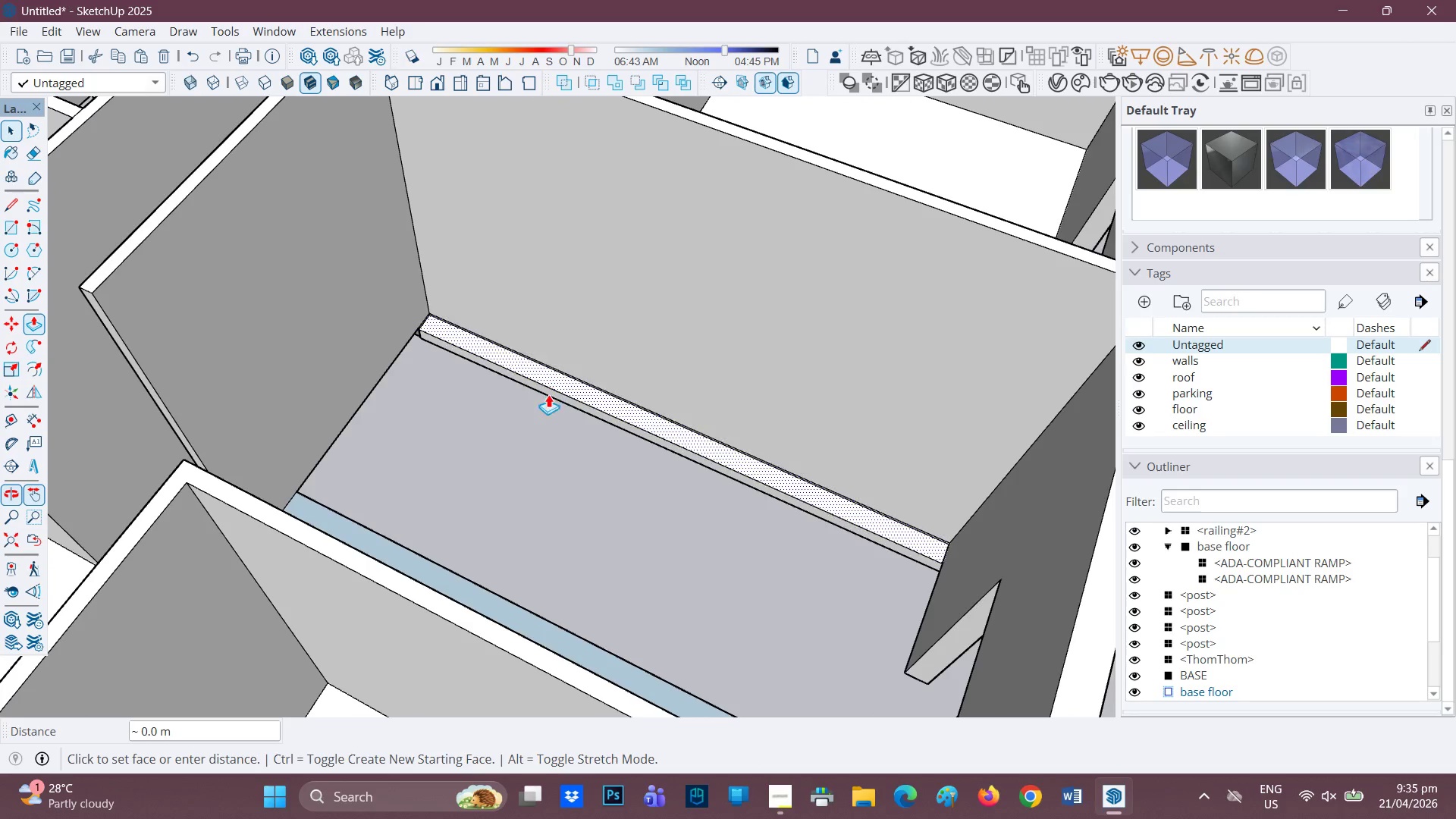 
scroll: coordinate [543, 379], scroll_direction: none, amount: 0.0
 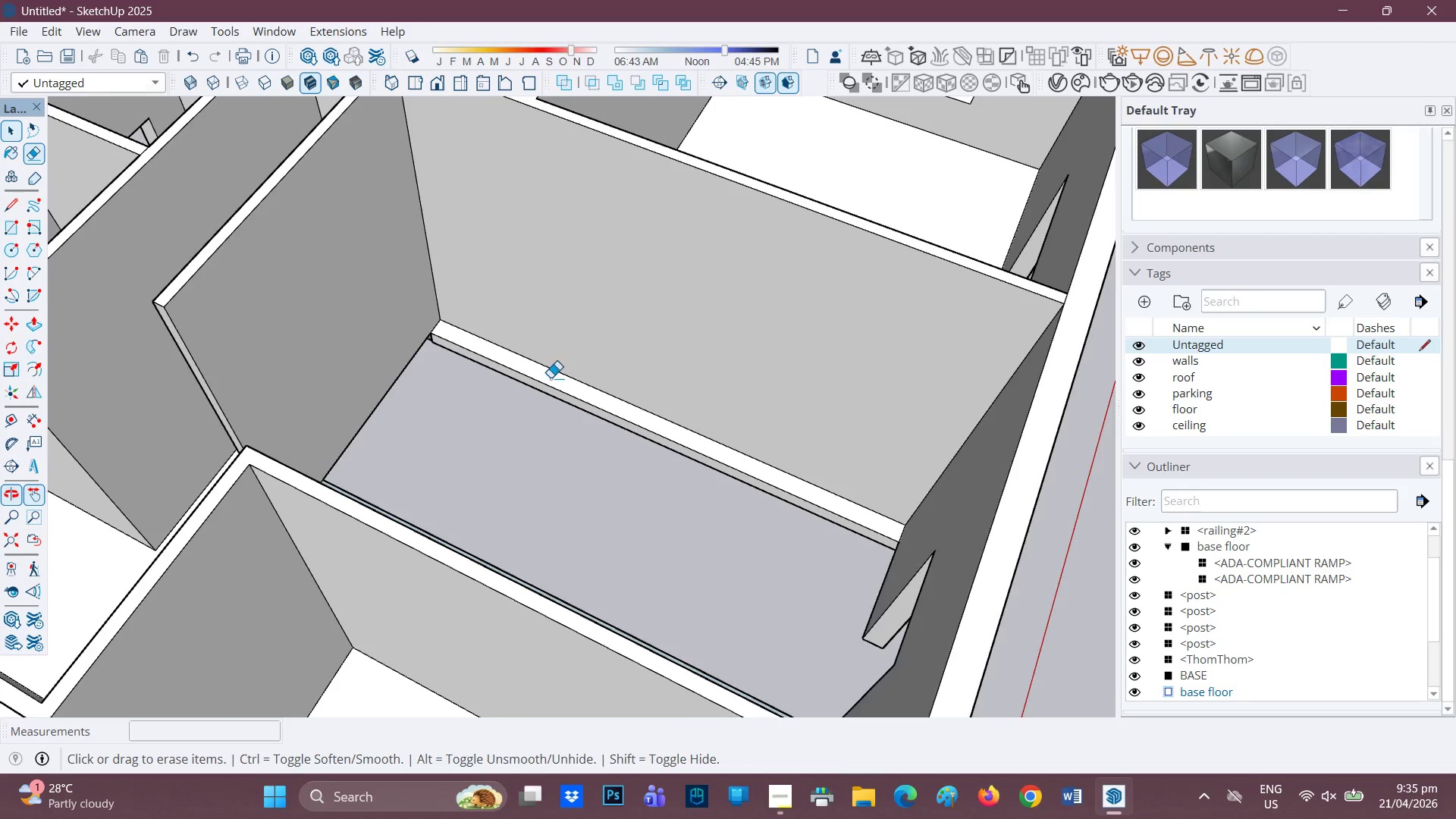 
left_click([509, 425])
 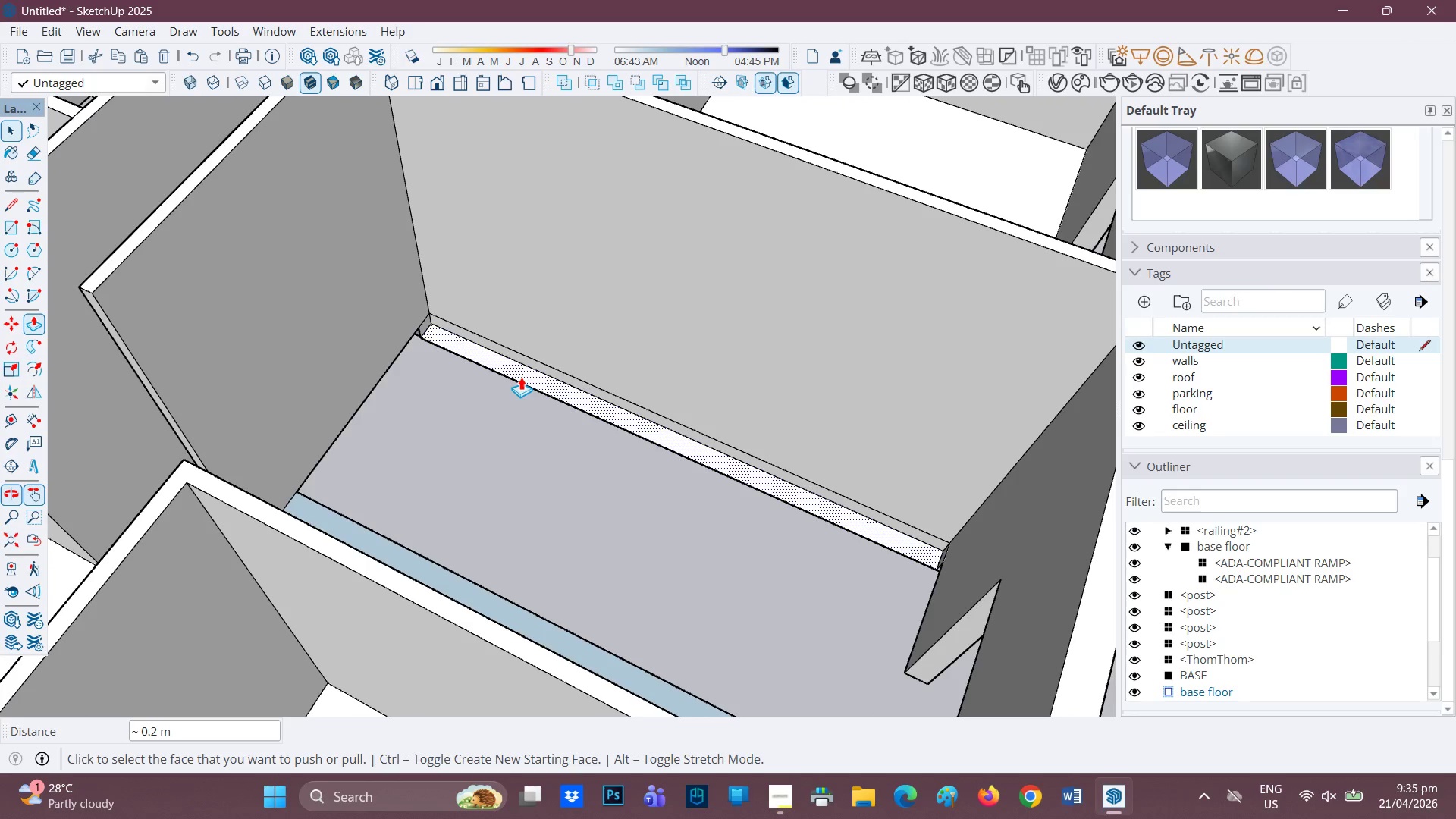 
key(Control+ControlLeft)
 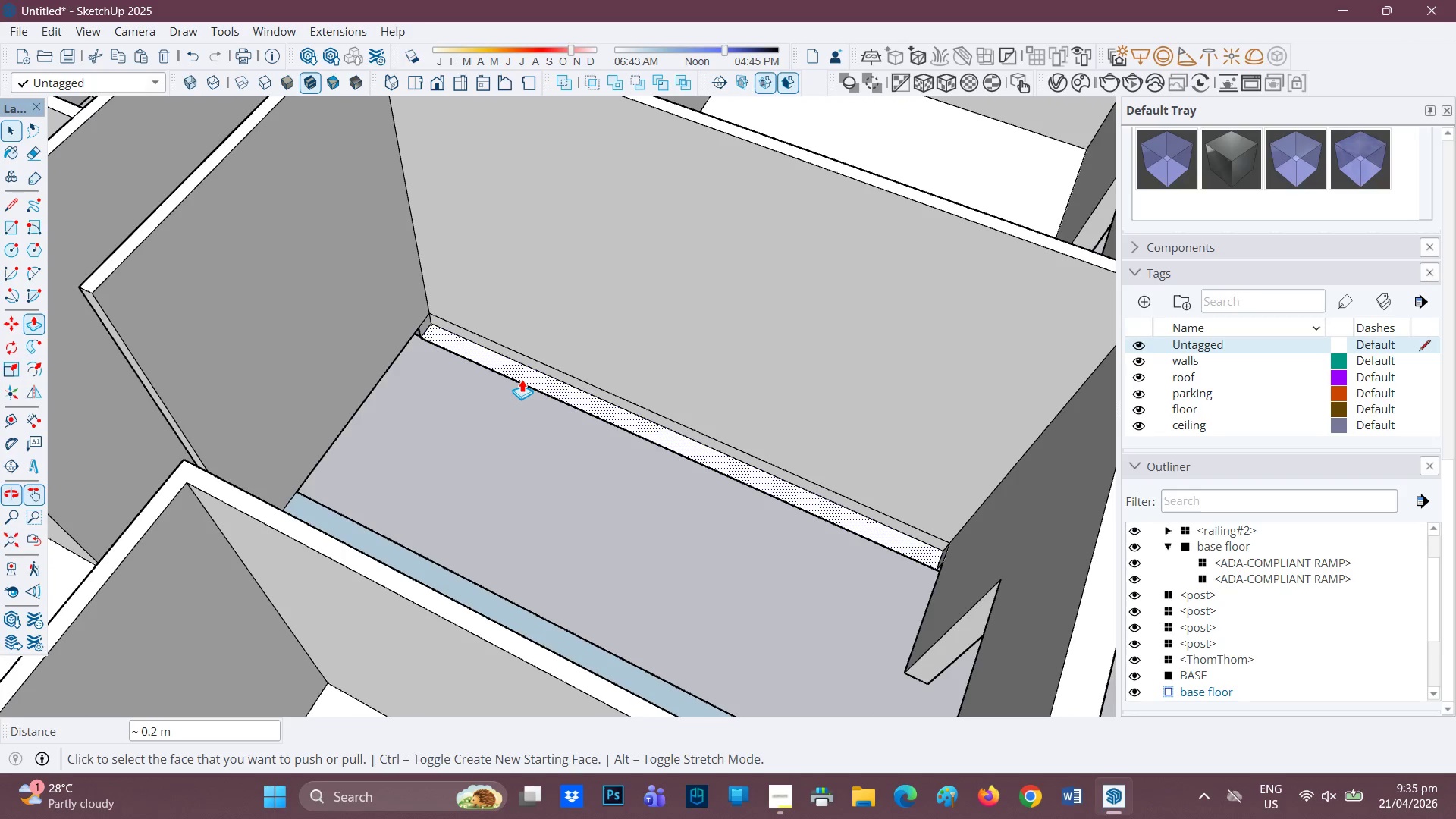 
key(Control+Z)
 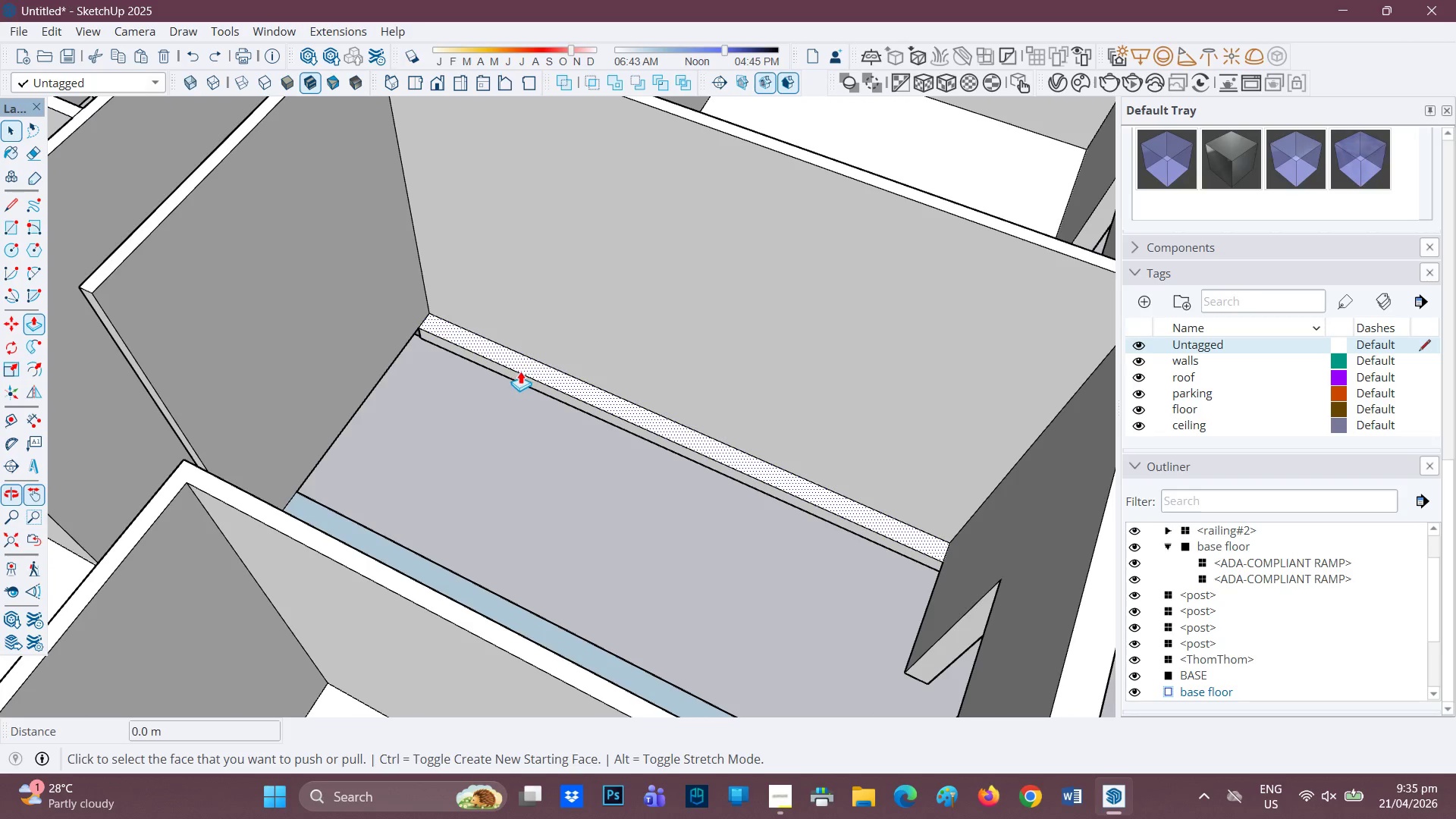 
left_click([526, 368])
 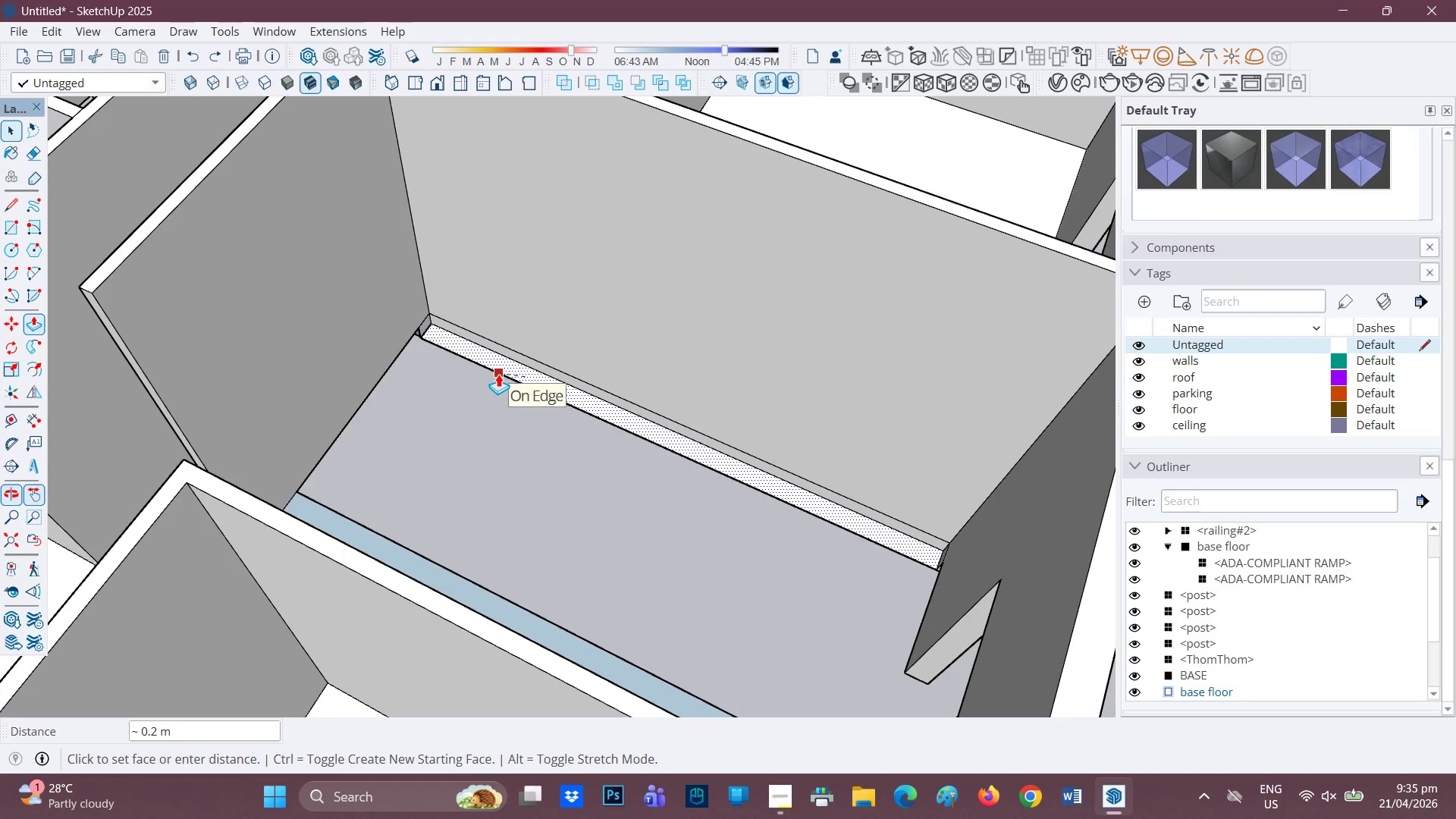 
scroll: coordinate [490, 388], scroll_direction: down, amount: 2.0
 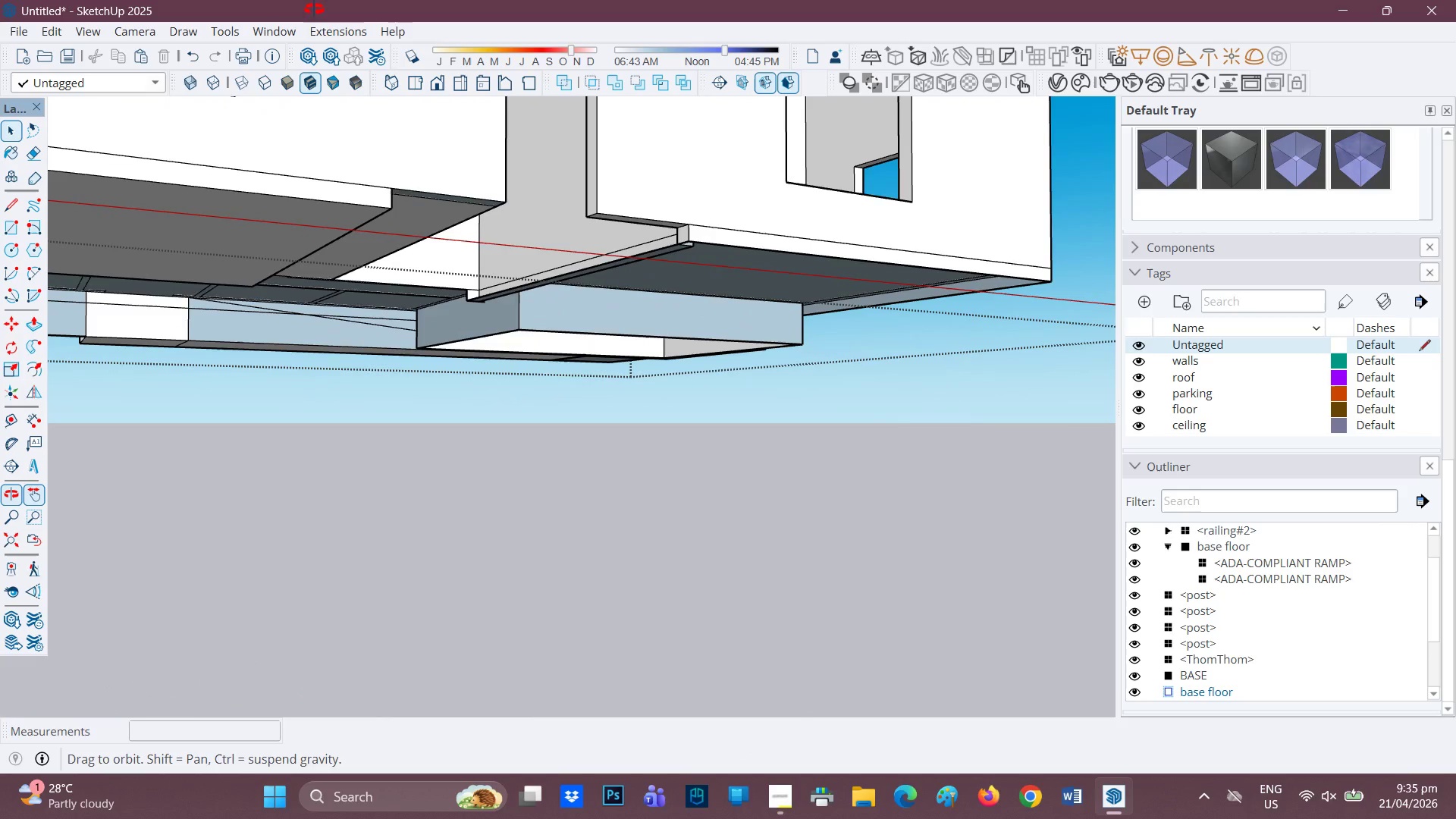 
scroll: coordinate [528, 256], scroll_direction: up, amount: 1.0
 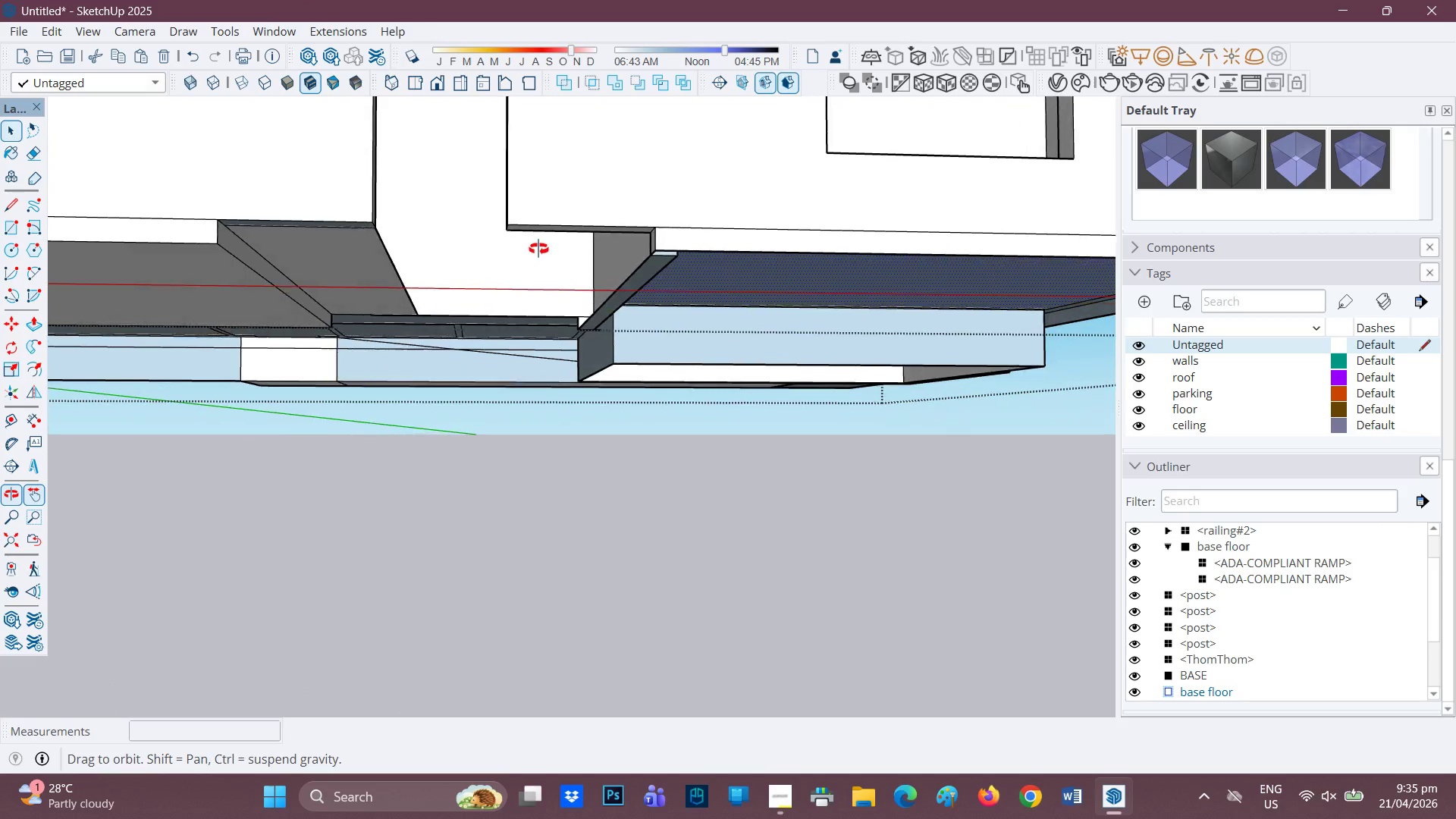 
scroll: coordinate [544, 265], scroll_direction: none, amount: 0.0
 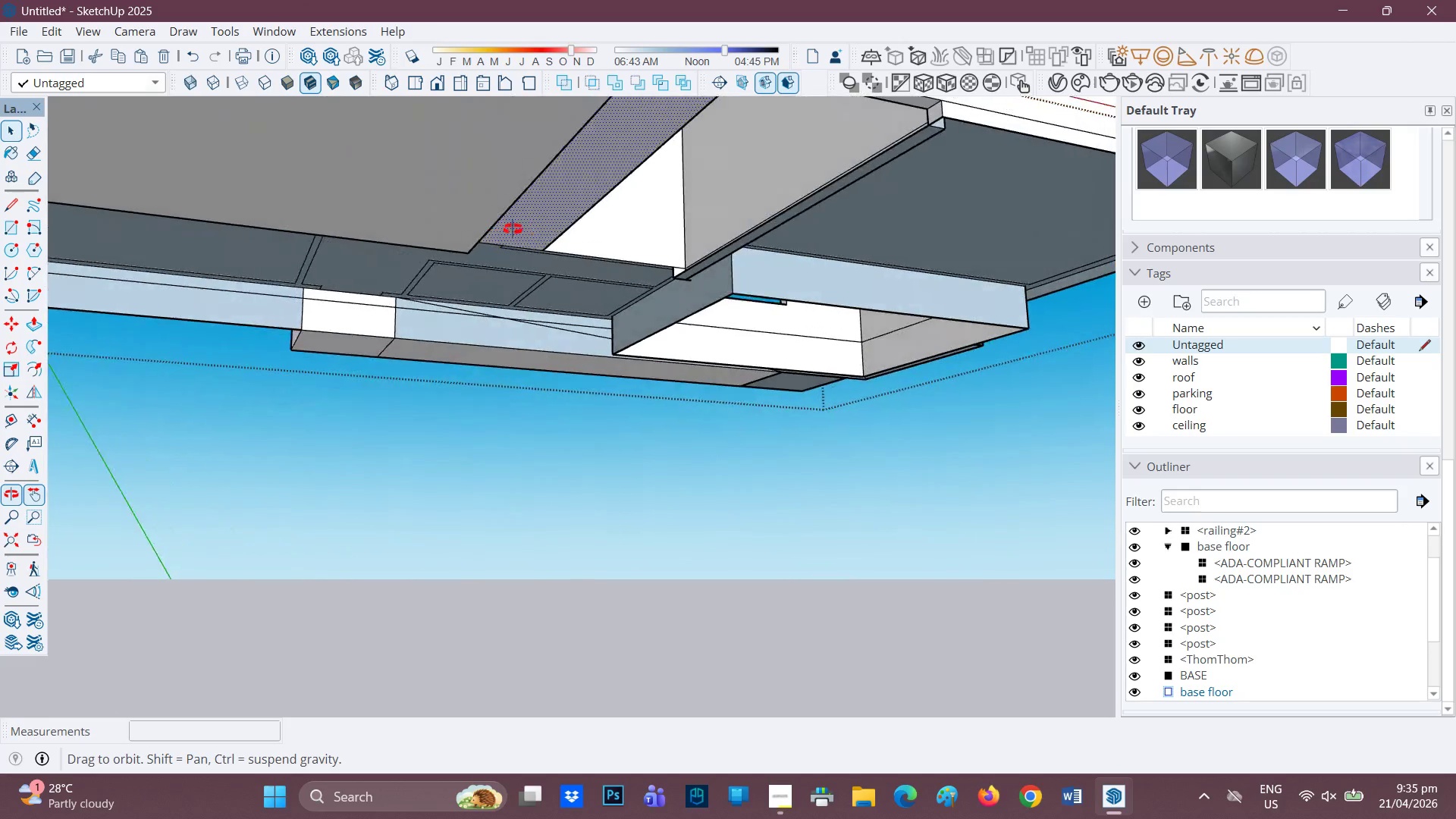 
scroll: coordinate [442, 314], scroll_direction: up, amount: 1.0
 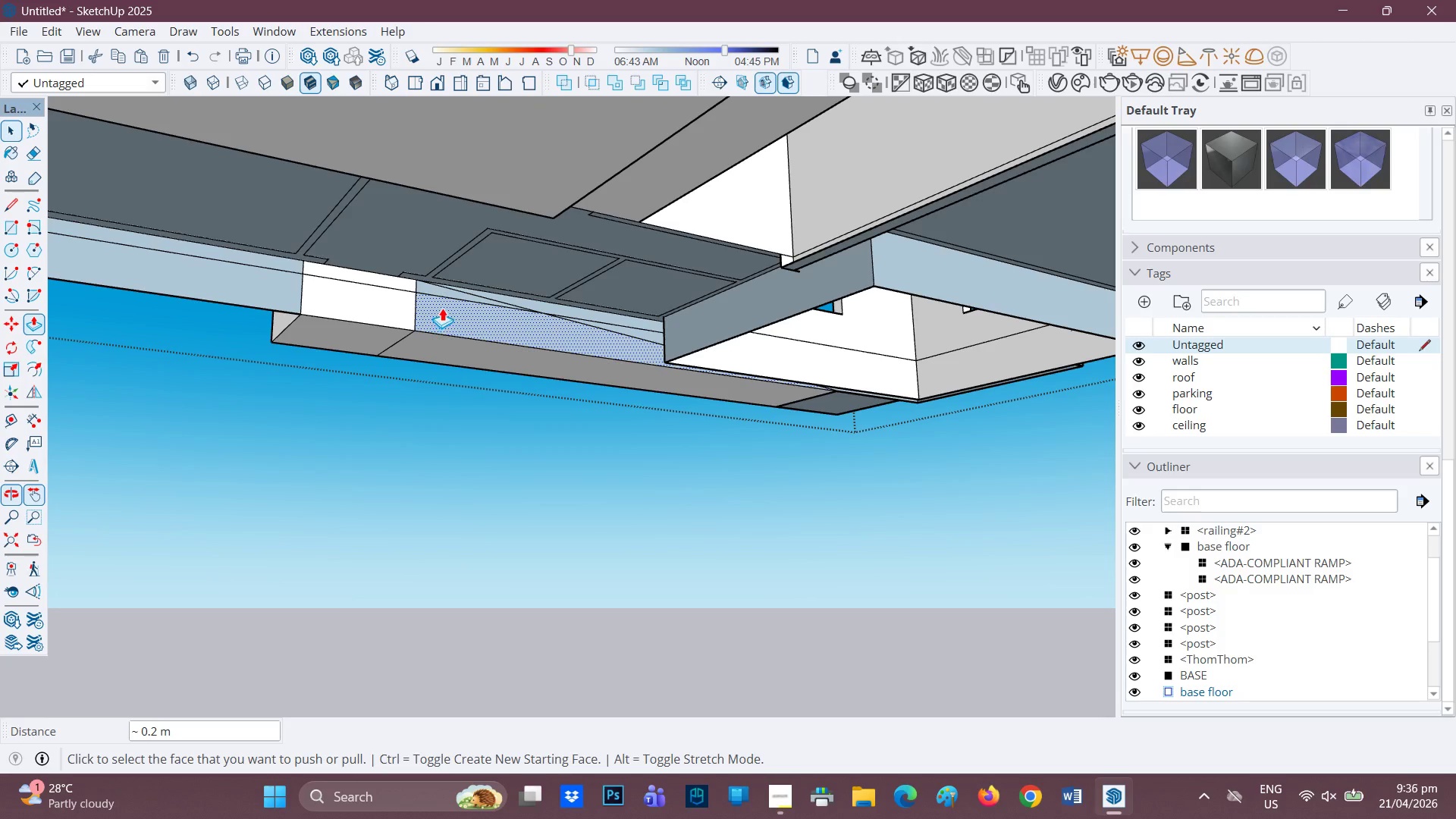 
left_click([443, 308])
 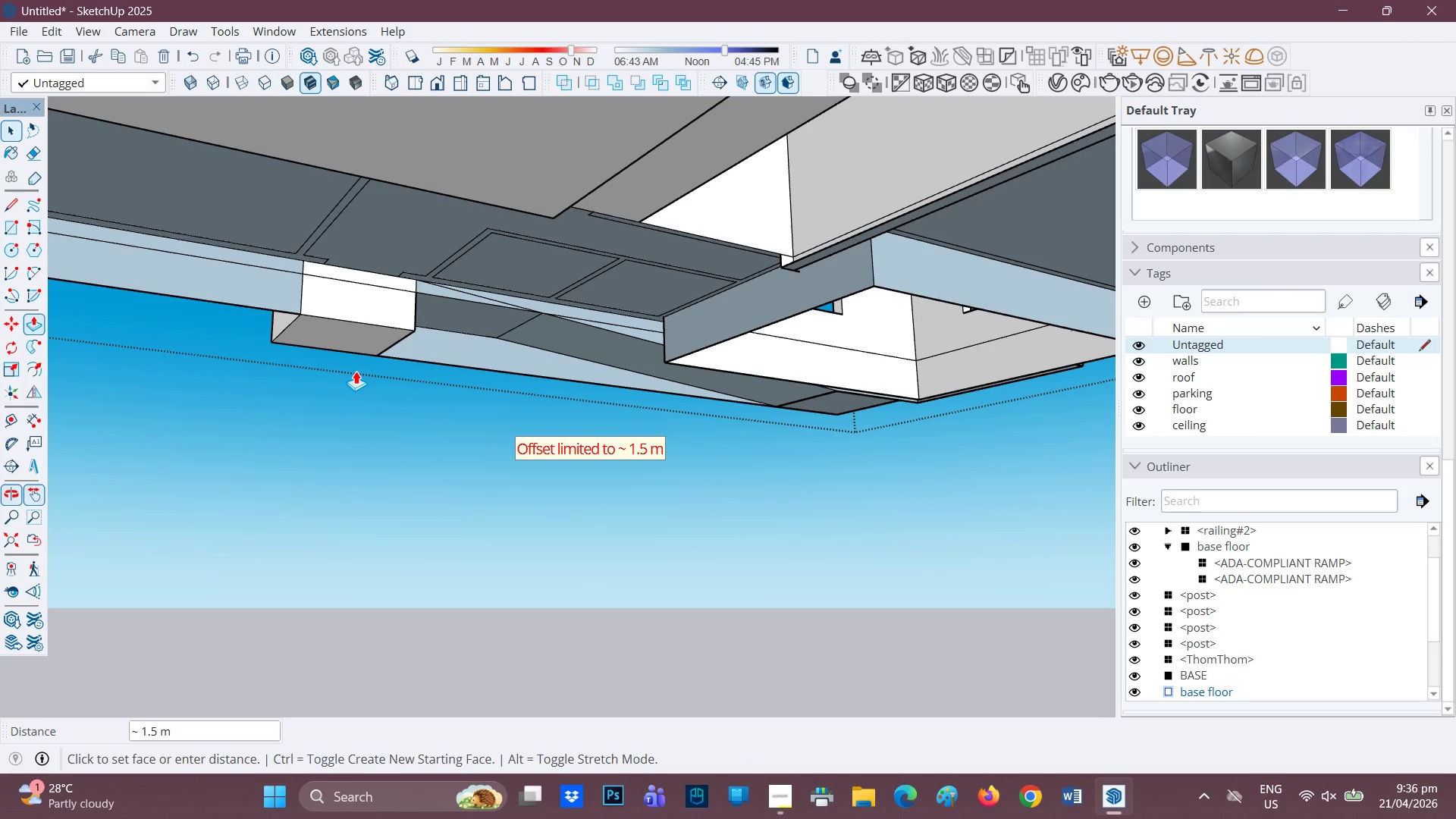 
left_click([347, 378])
 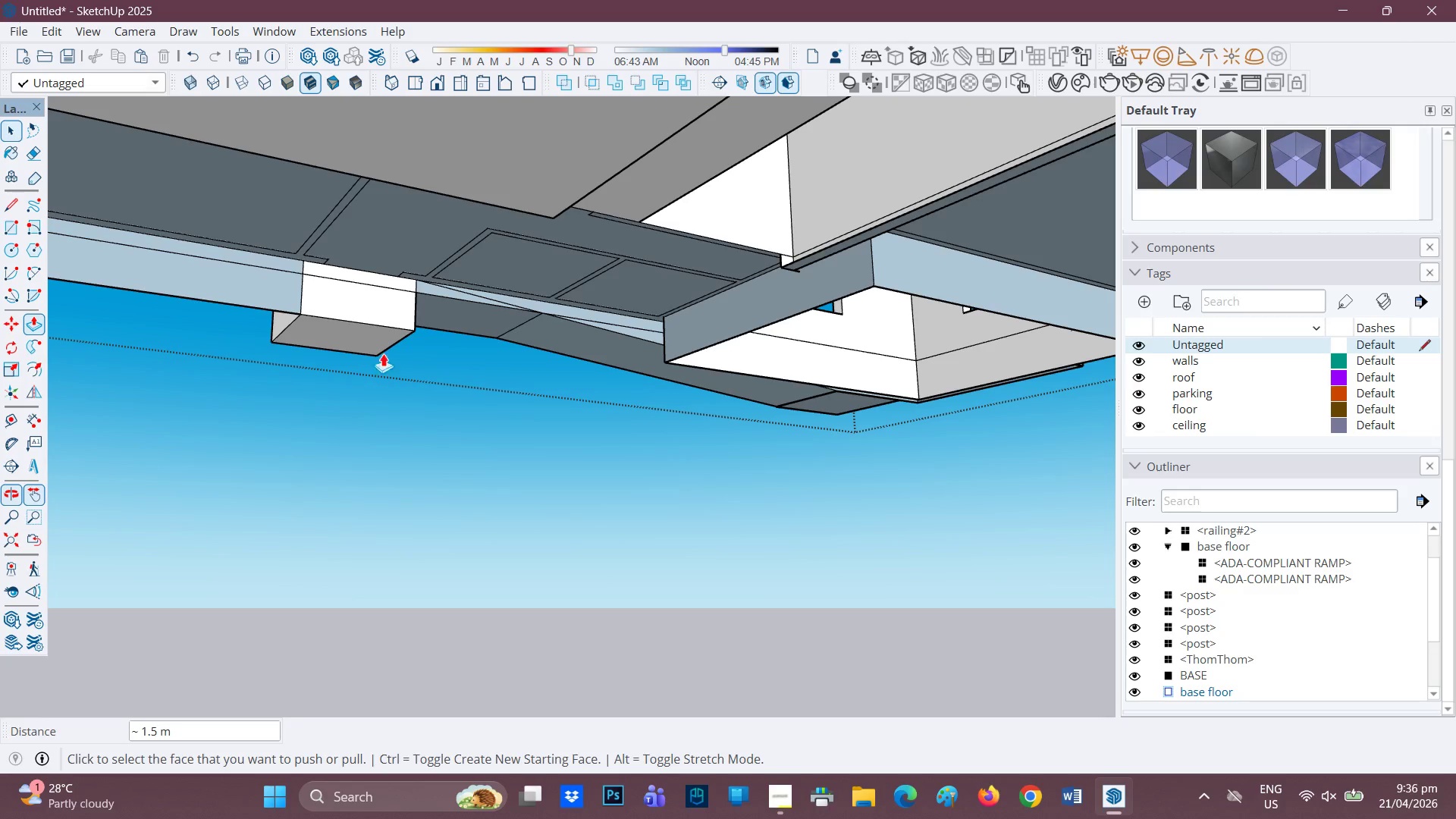 
scroll: coordinate [419, 333], scroll_direction: down, amount: 1.0
 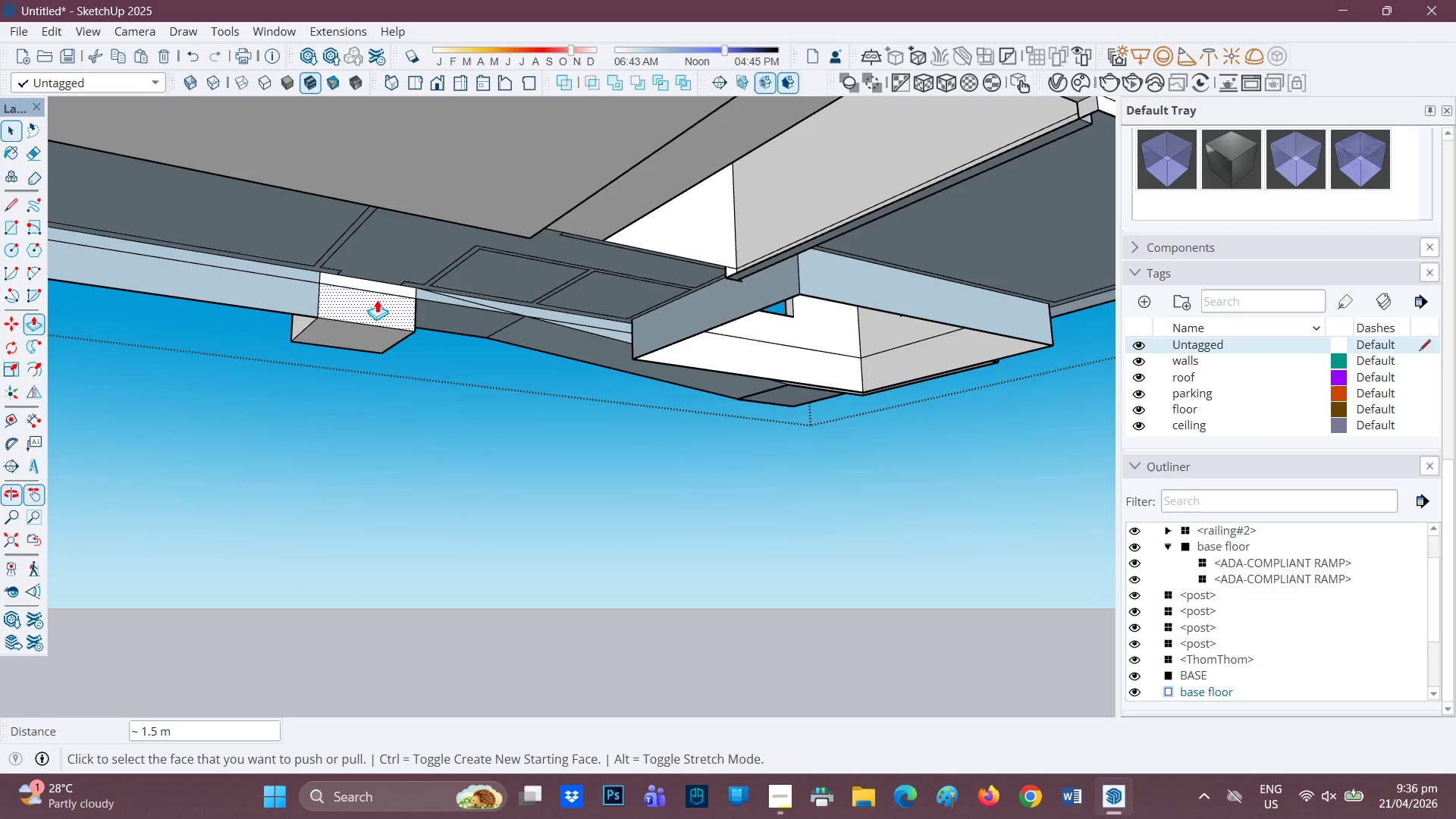 
left_click([374, 300])
 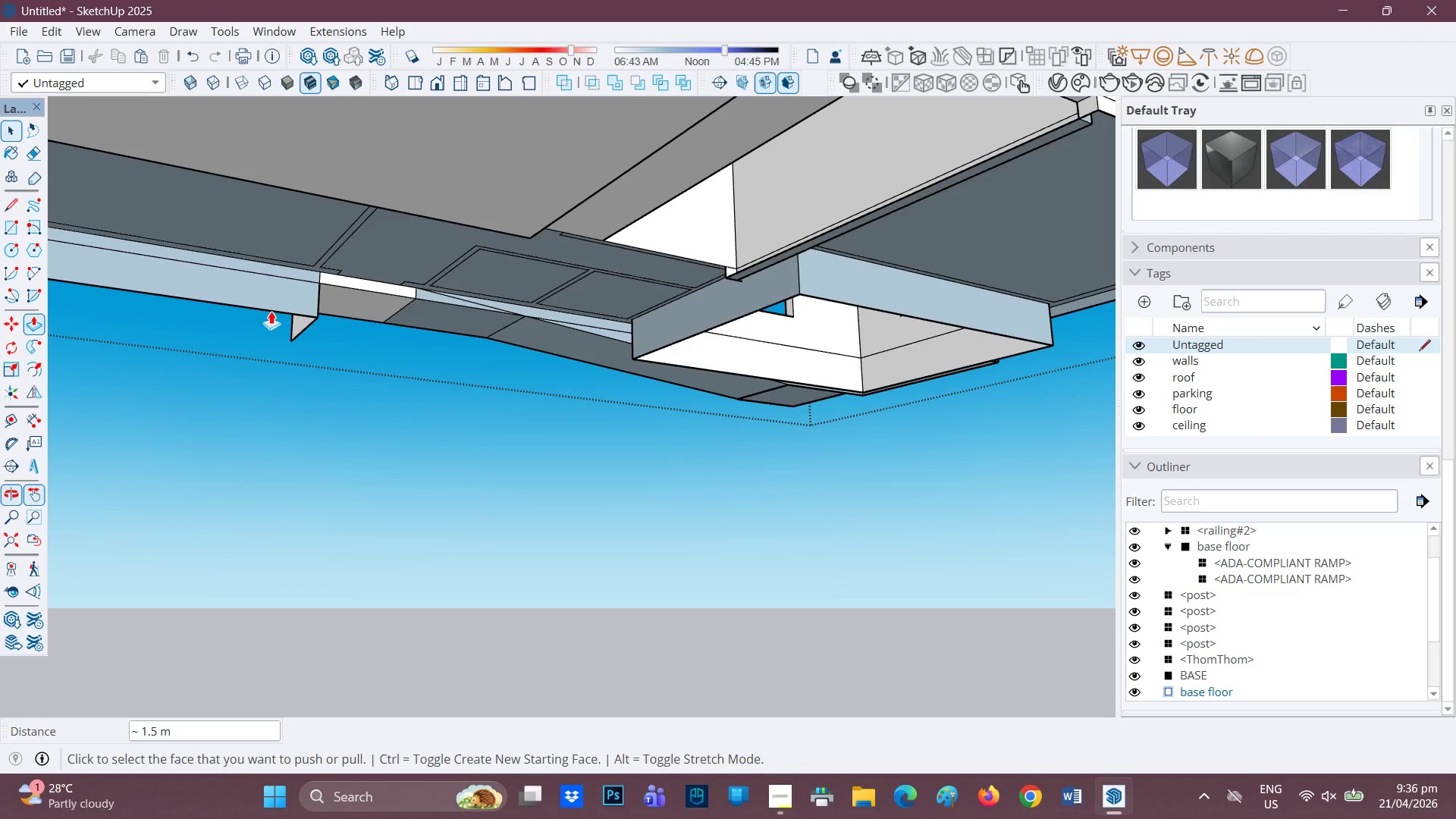 
left_click([252, 275])
 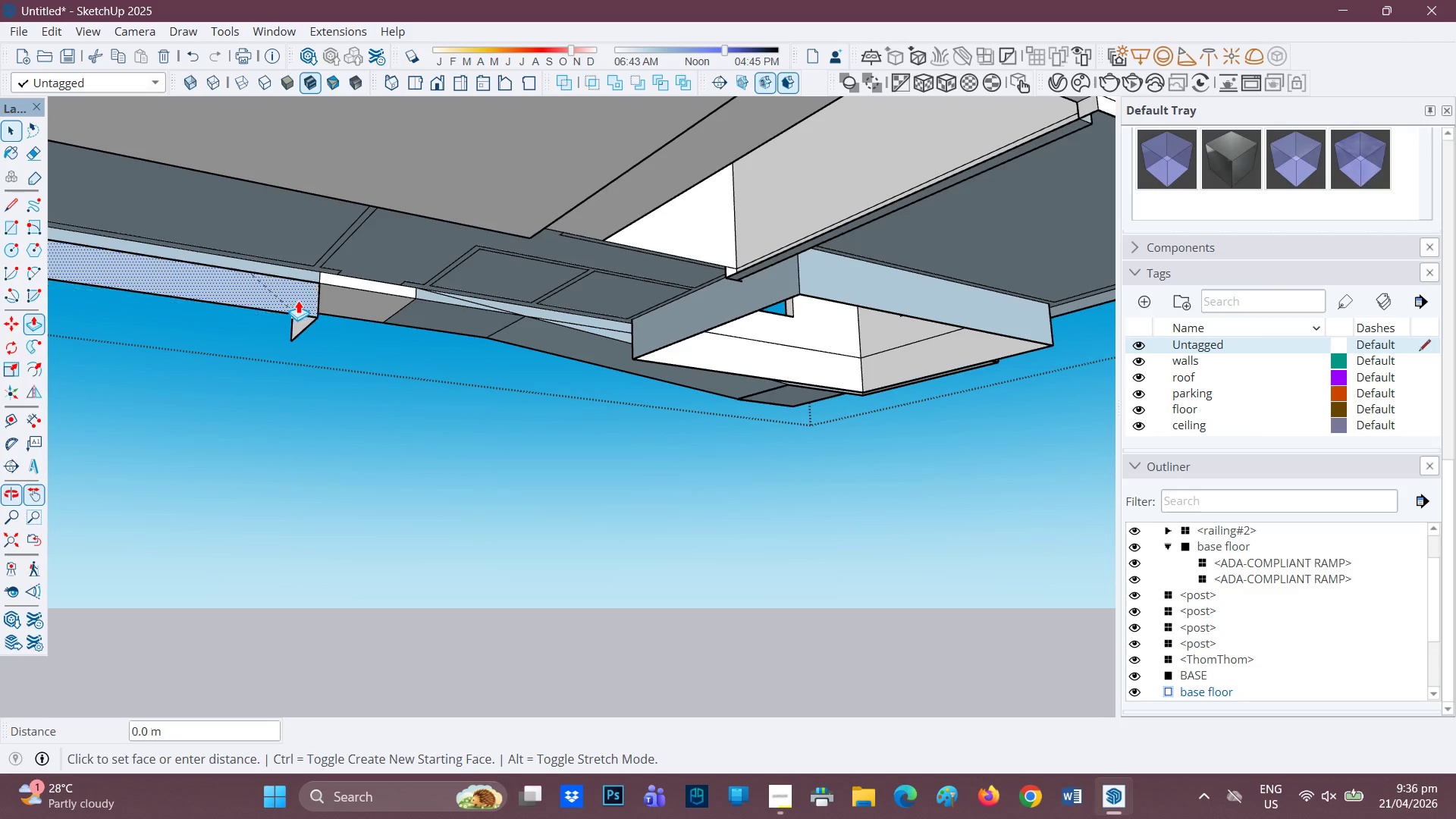 
key(E)
 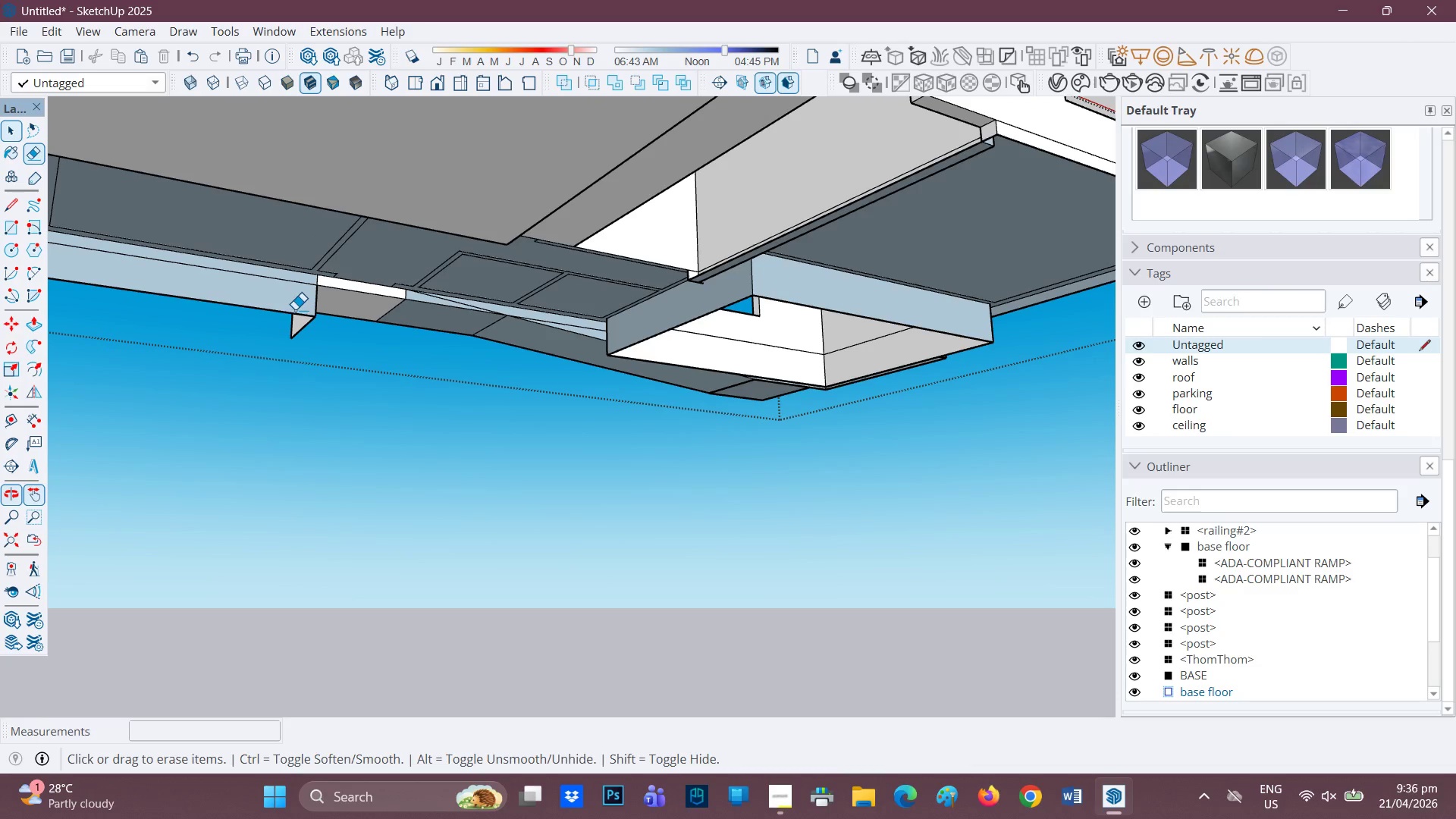 
scroll: coordinate [290, 306], scroll_direction: down, amount: 1.0
 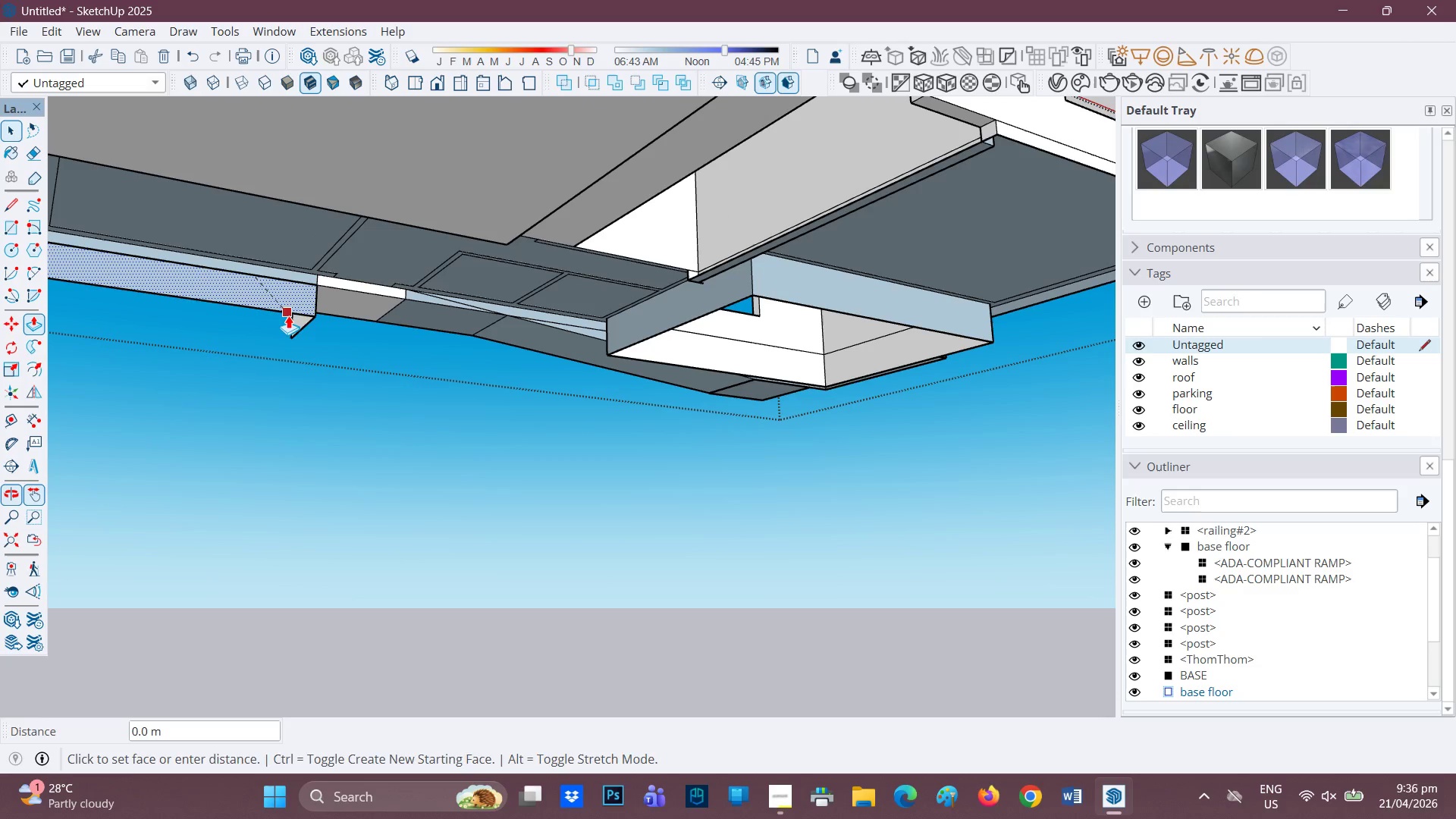 
left_click_drag(start_coordinate=[296, 309], to_coordinate=[297, 324])
 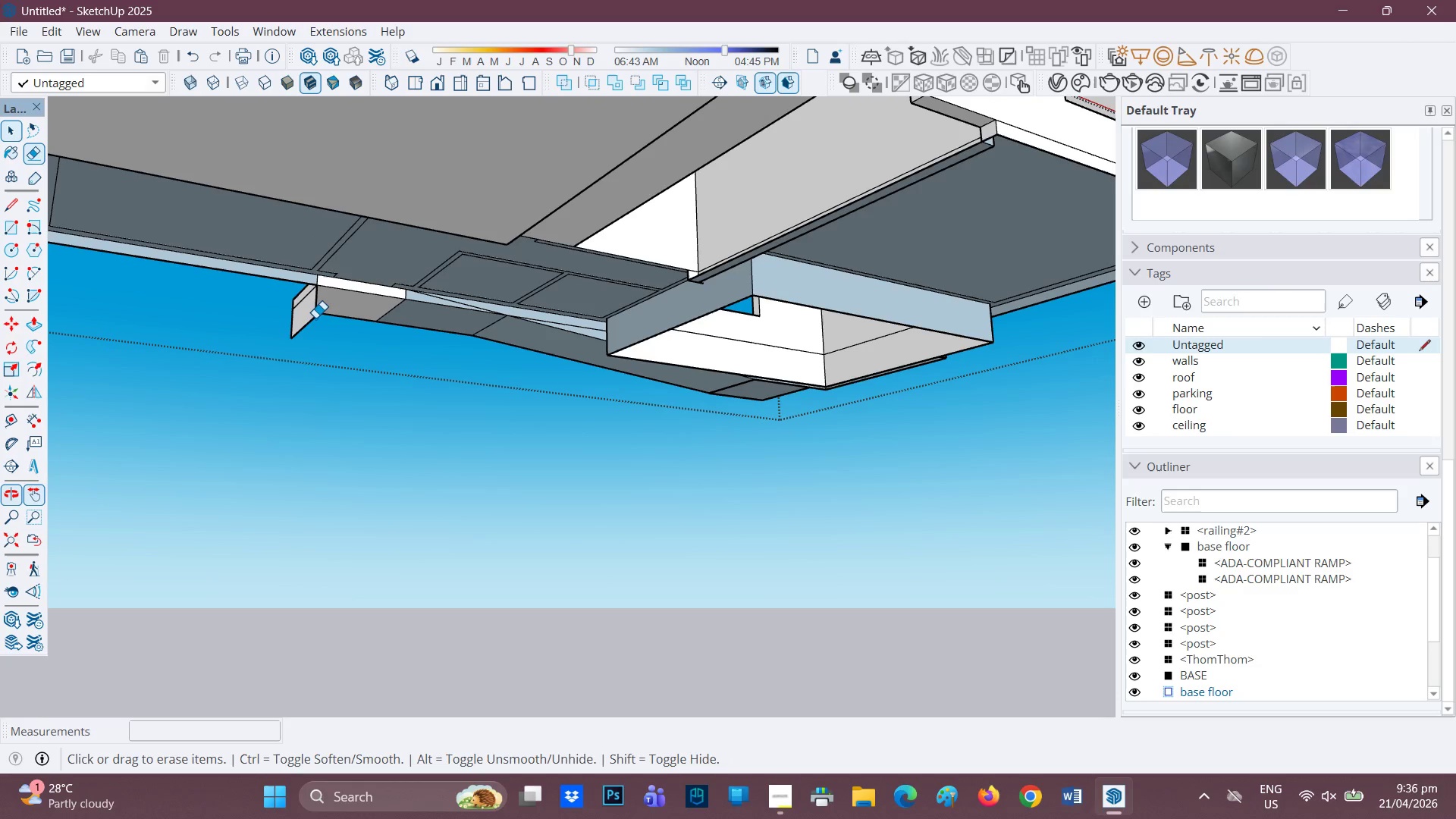 
left_click_drag(start_coordinate=[315, 318], to_coordinate=[287, 331])
 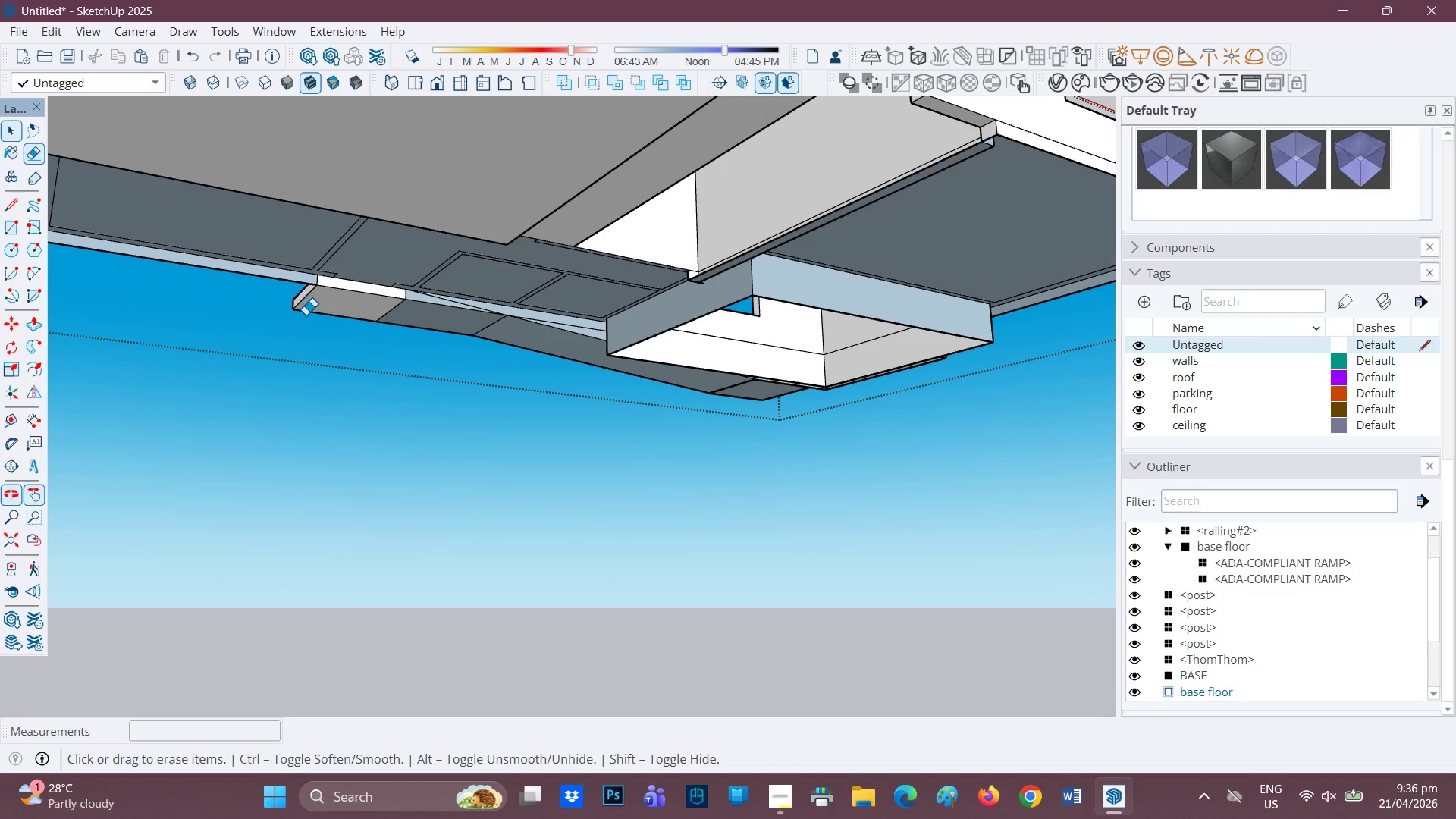 
left_click_drag(start_coordinate=[306, 315], to_coordinate=[297, 322])
 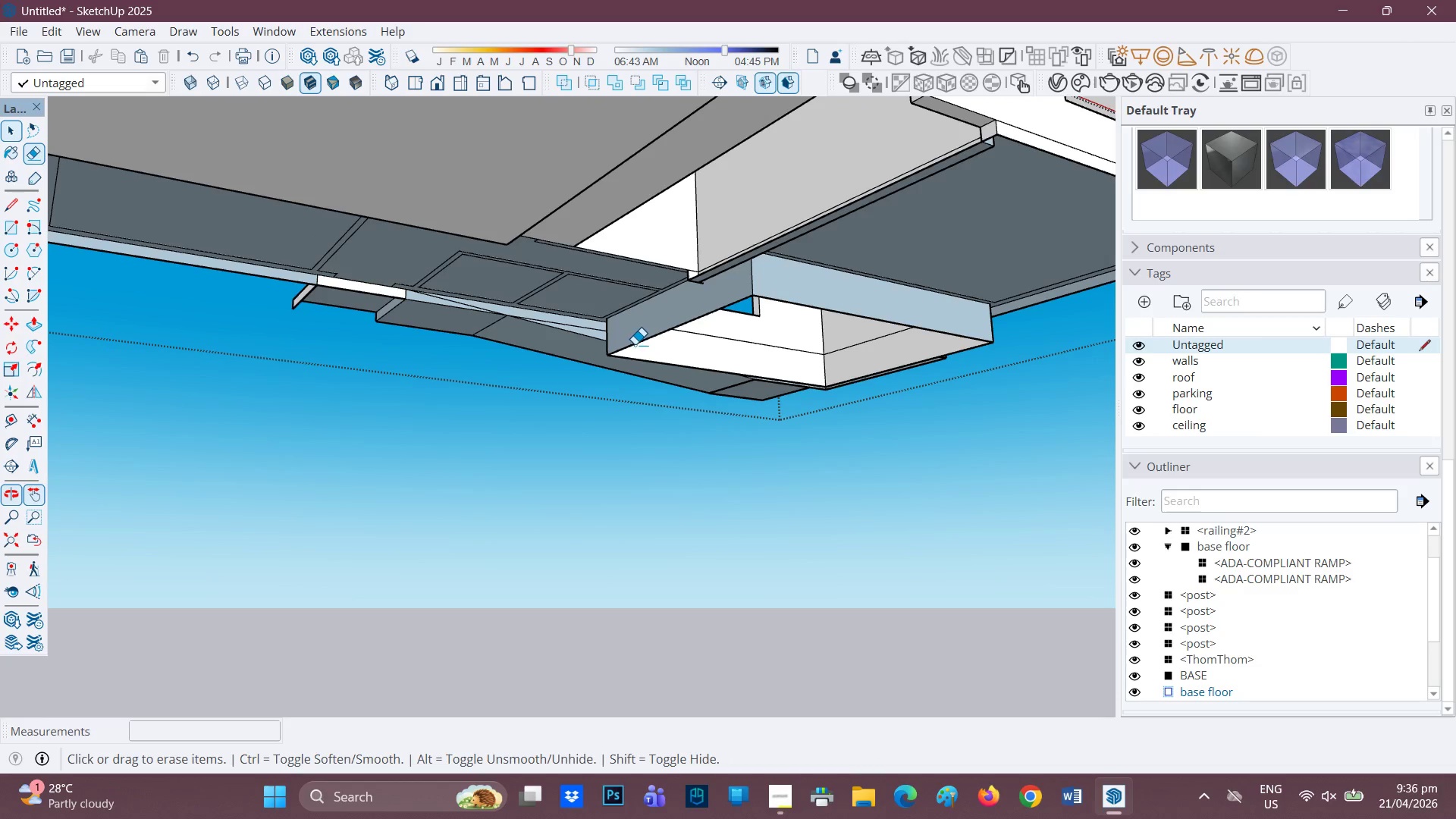 
left_click_drag(start_coordinate=[635, 344], to_coordinate=[631, 364])
 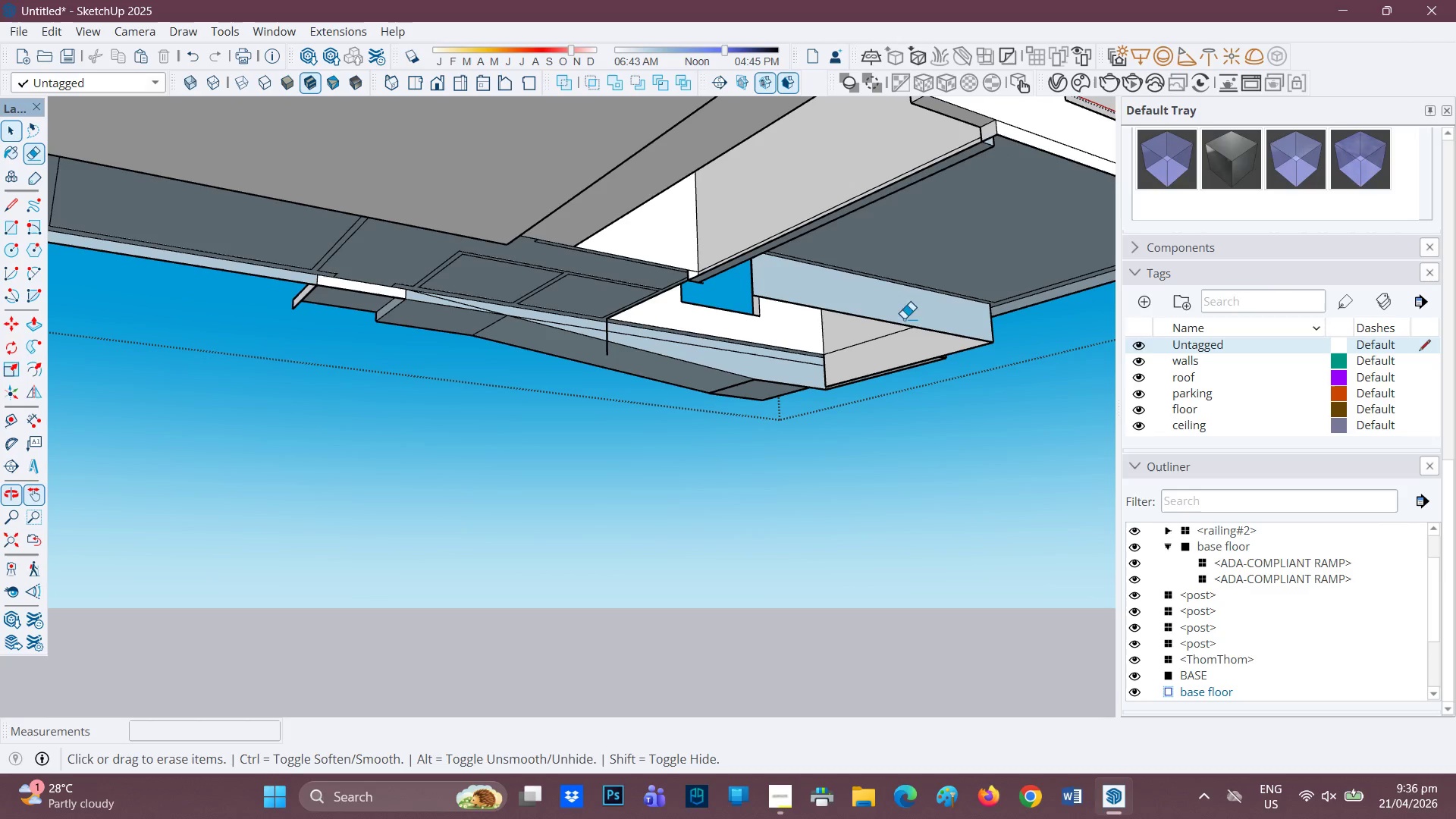 
left_click_drag(start_coordinate=[977, 326], to_coordinate=[998, 367])
 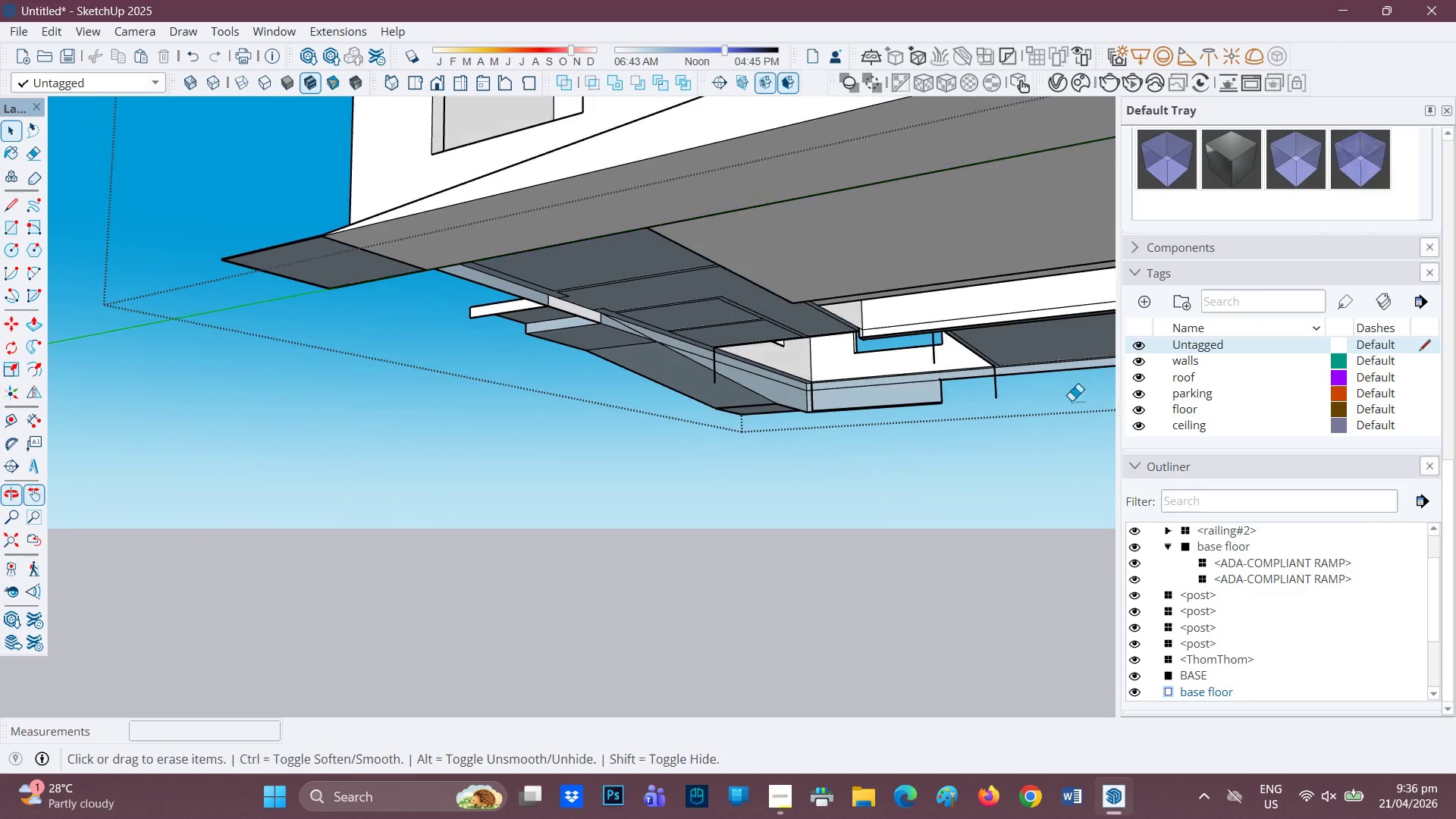 
left_click_drag(start_coordinate=[1003, 390], to_coordinate=[961, 397])
 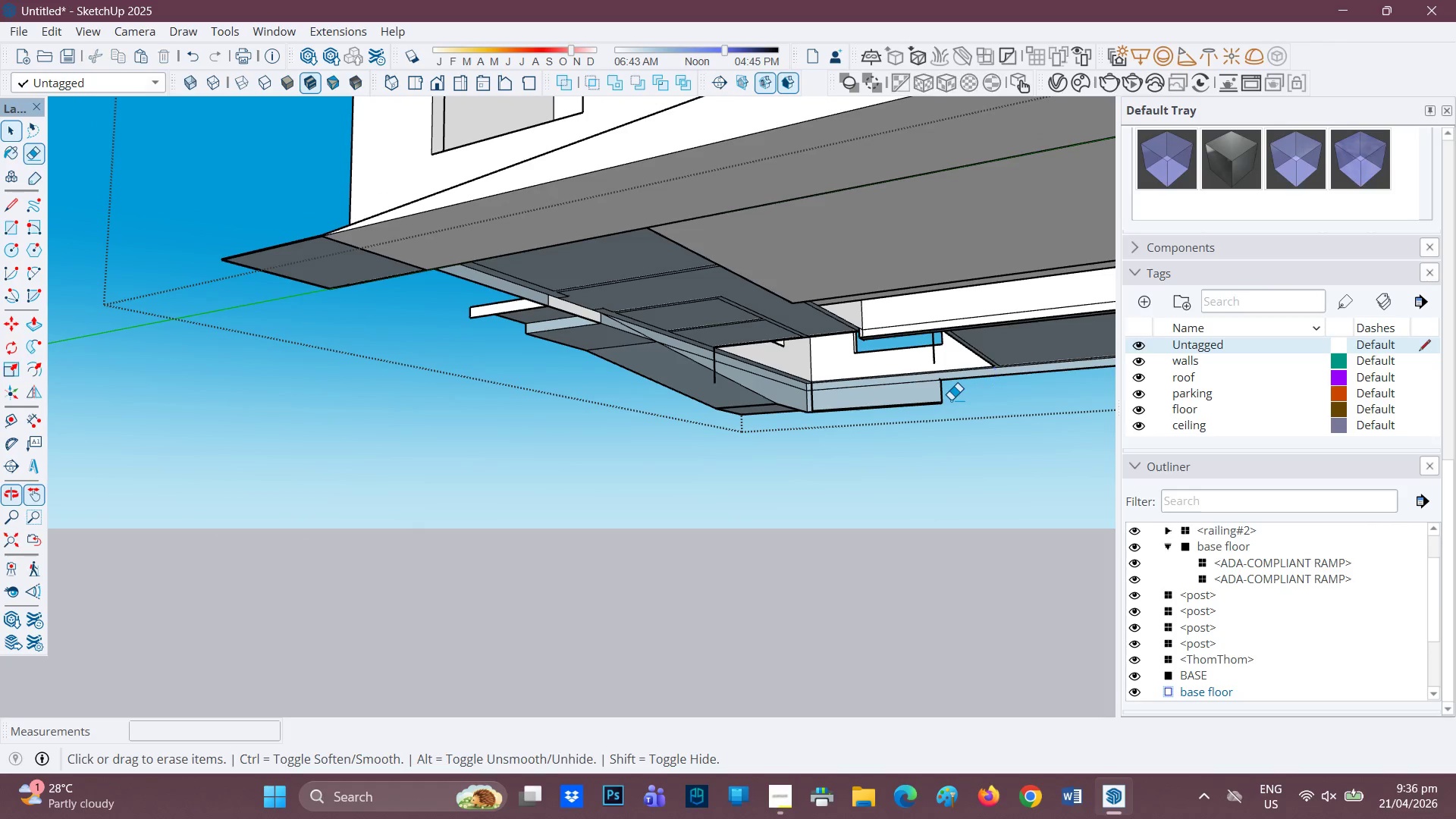 
left_click_drag(start_coordinate=[950, 400], to_coordinate=[905, 404])
 